 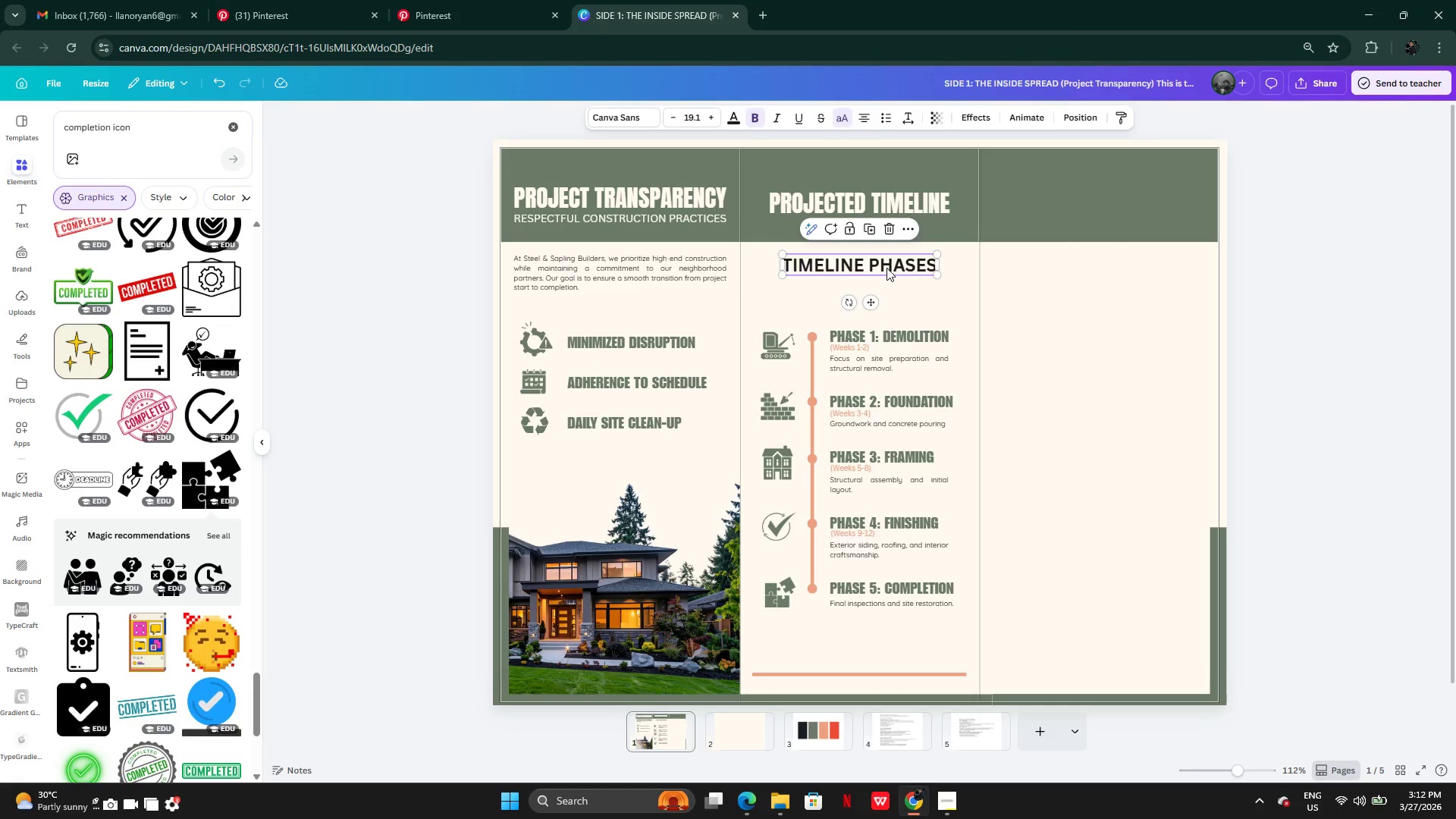 
left_click_drag(start_coordinate=[890, 261], to_coordinate=[890, 265])
 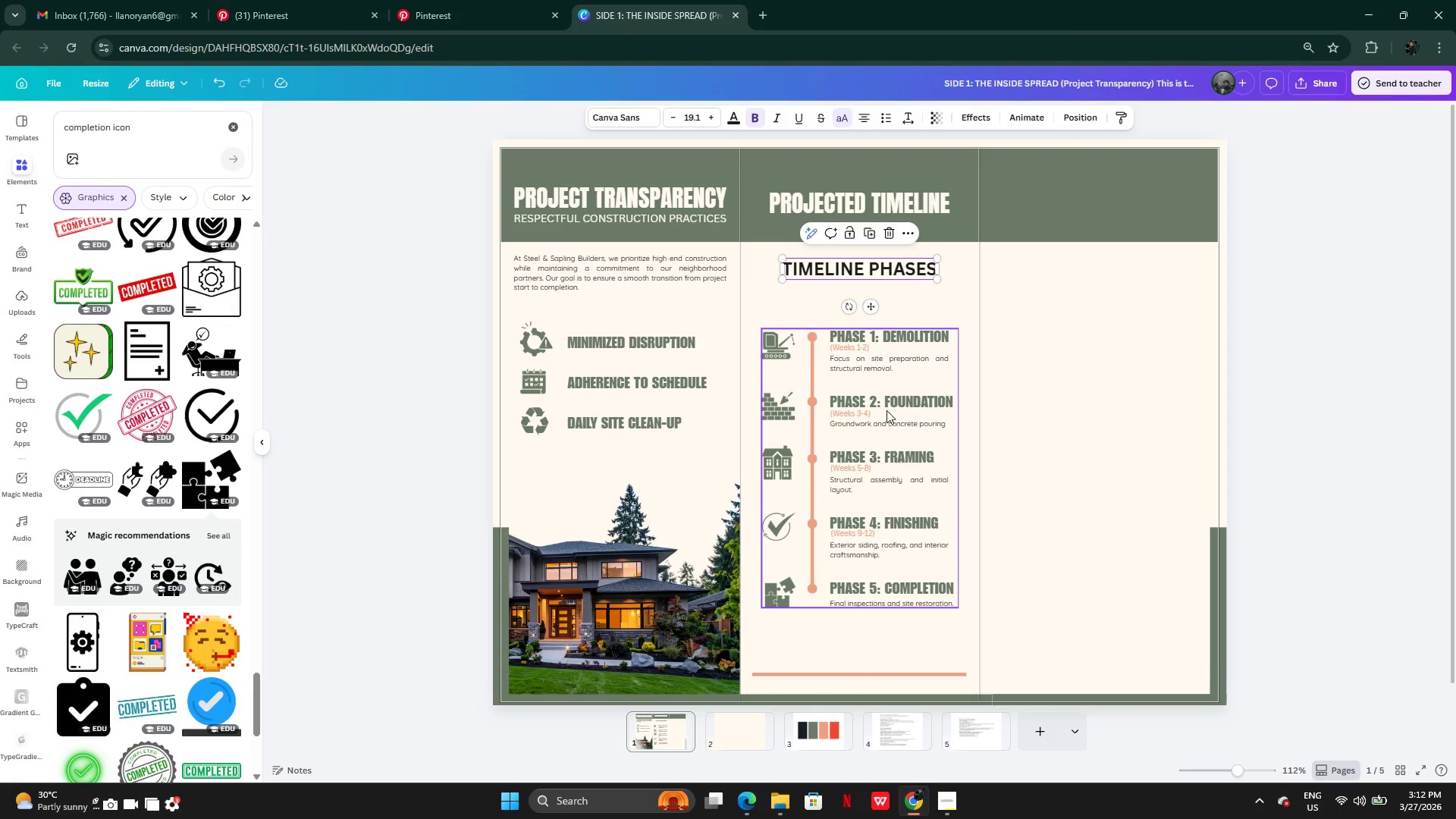 
left_click([886, 432])
 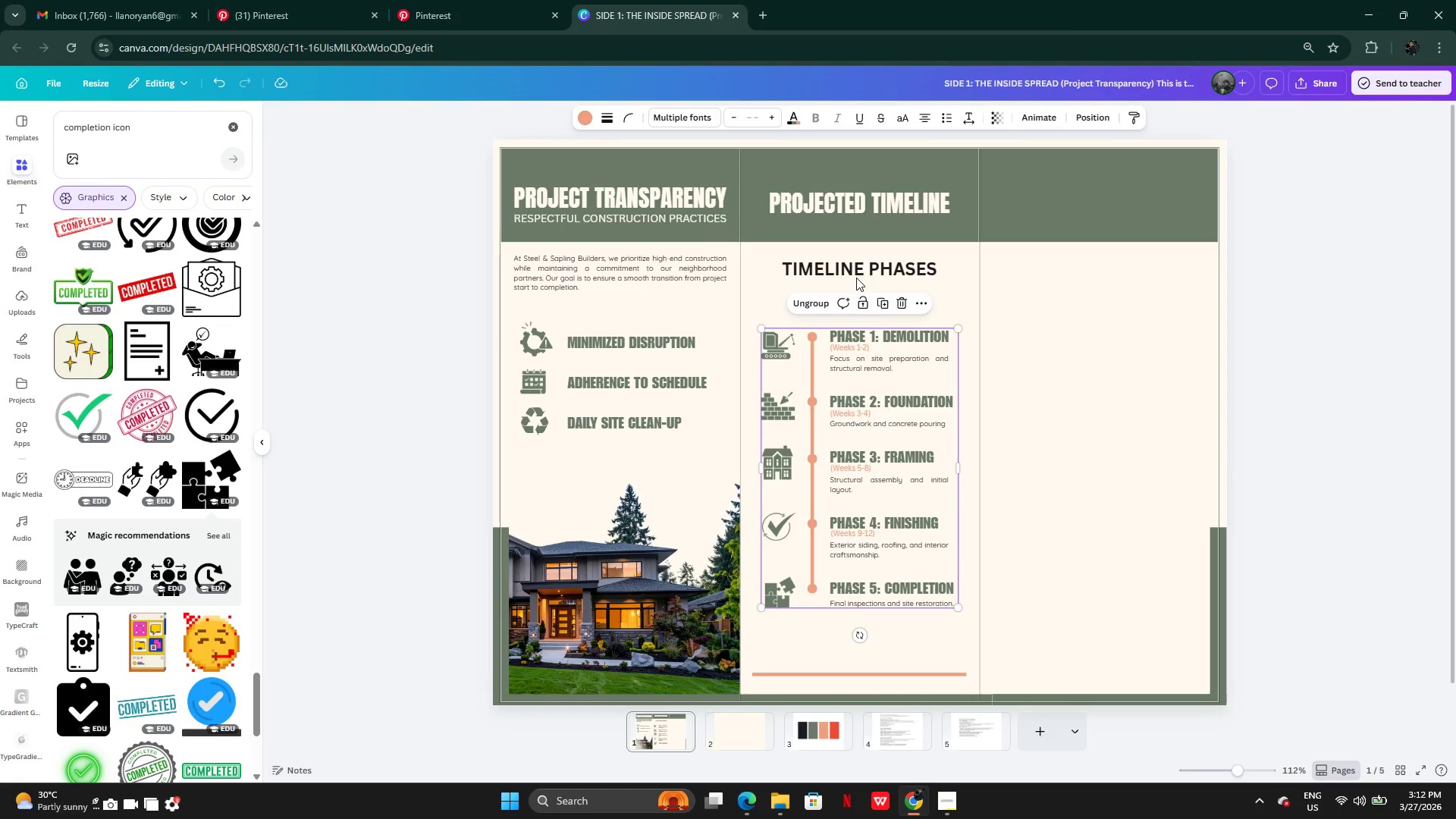 
left_click([855, 262])
 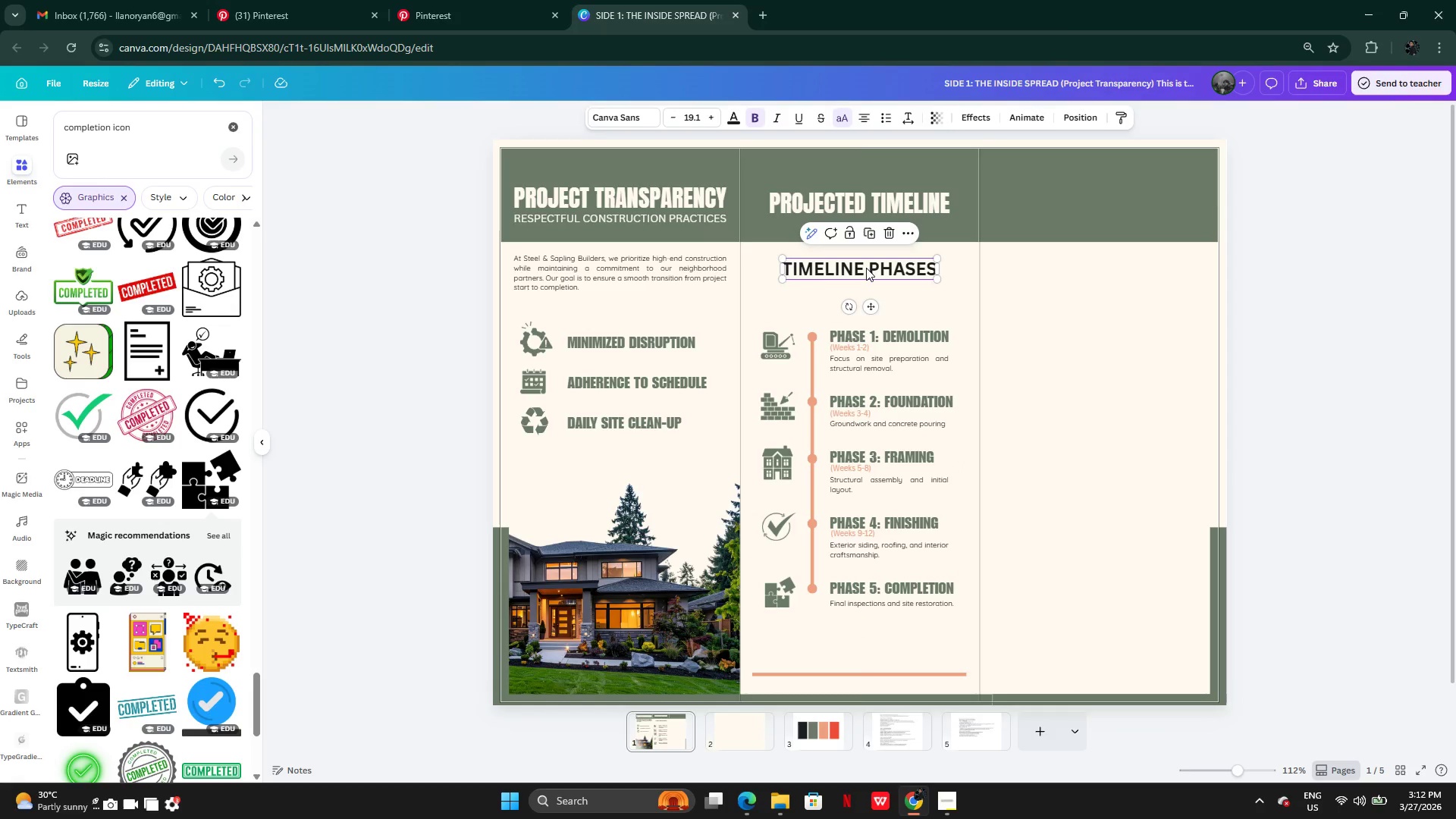 
left_click_drag(start_coordinate=[866, 268], to_coordinate=[866, 282])
 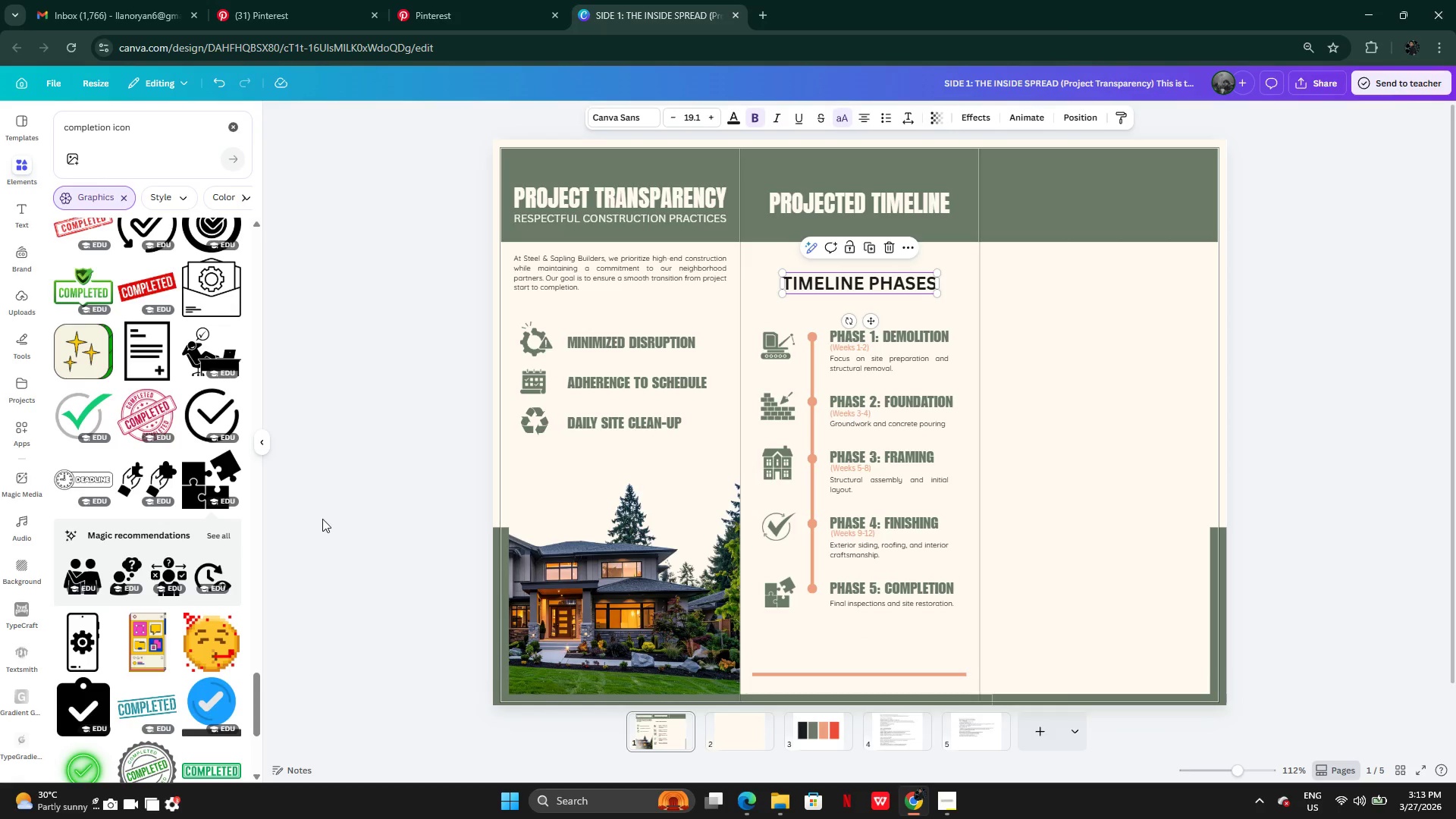 
double_click([328, 515])
 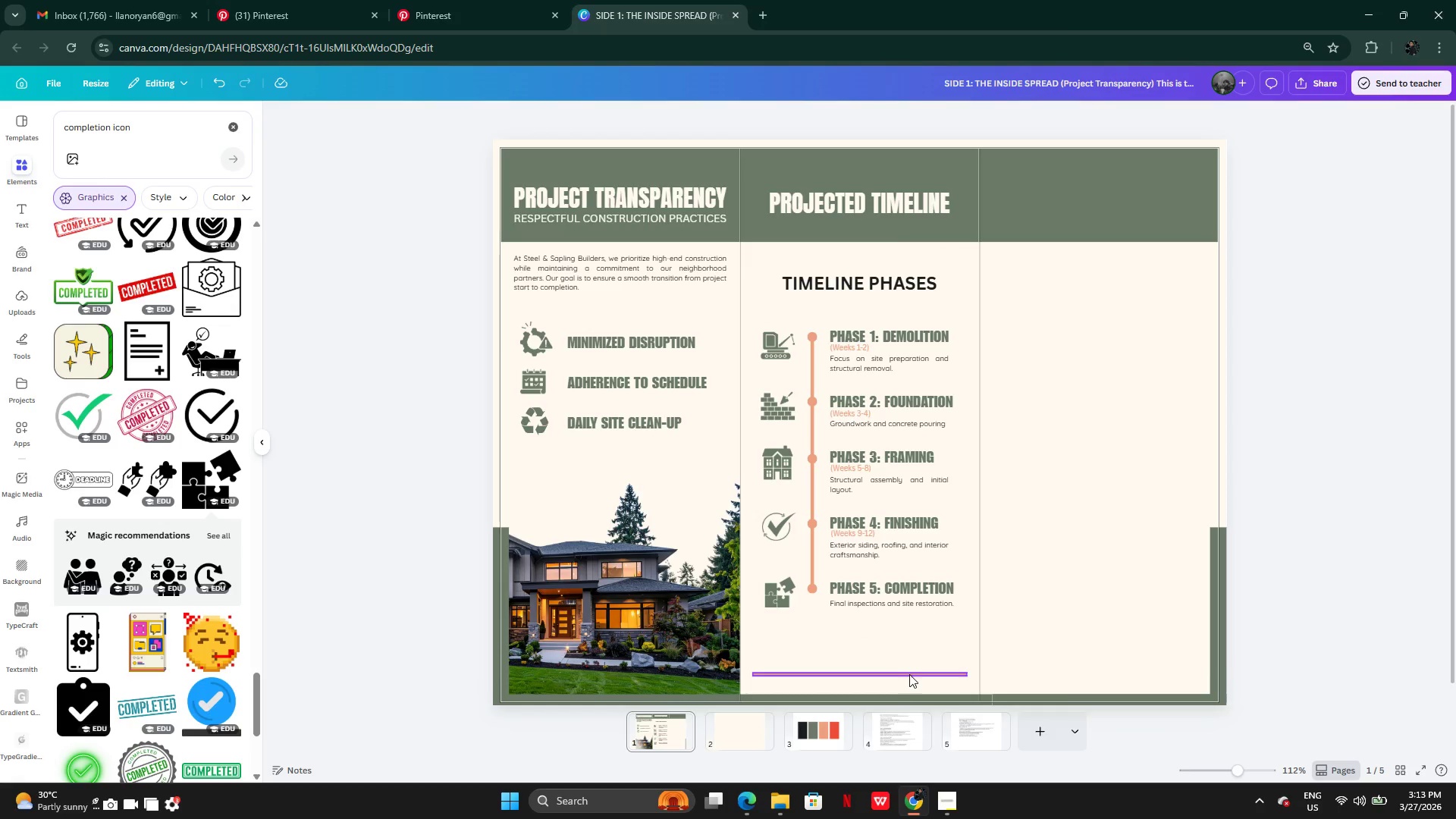 
left_click_drag(start_coordinate=[909, 672], to_coordinate=[909, 655])
 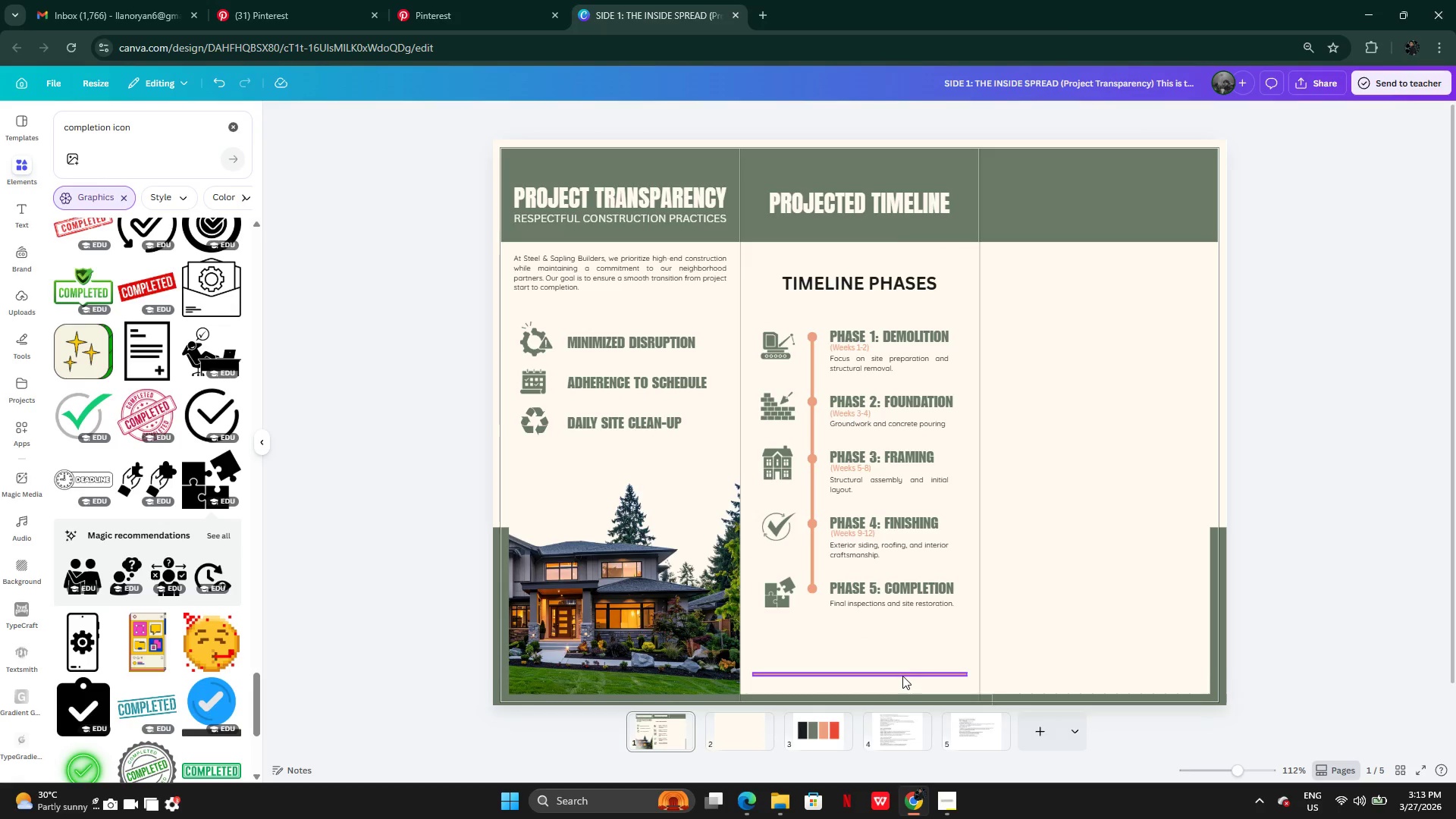 
left_click([902, 672])
 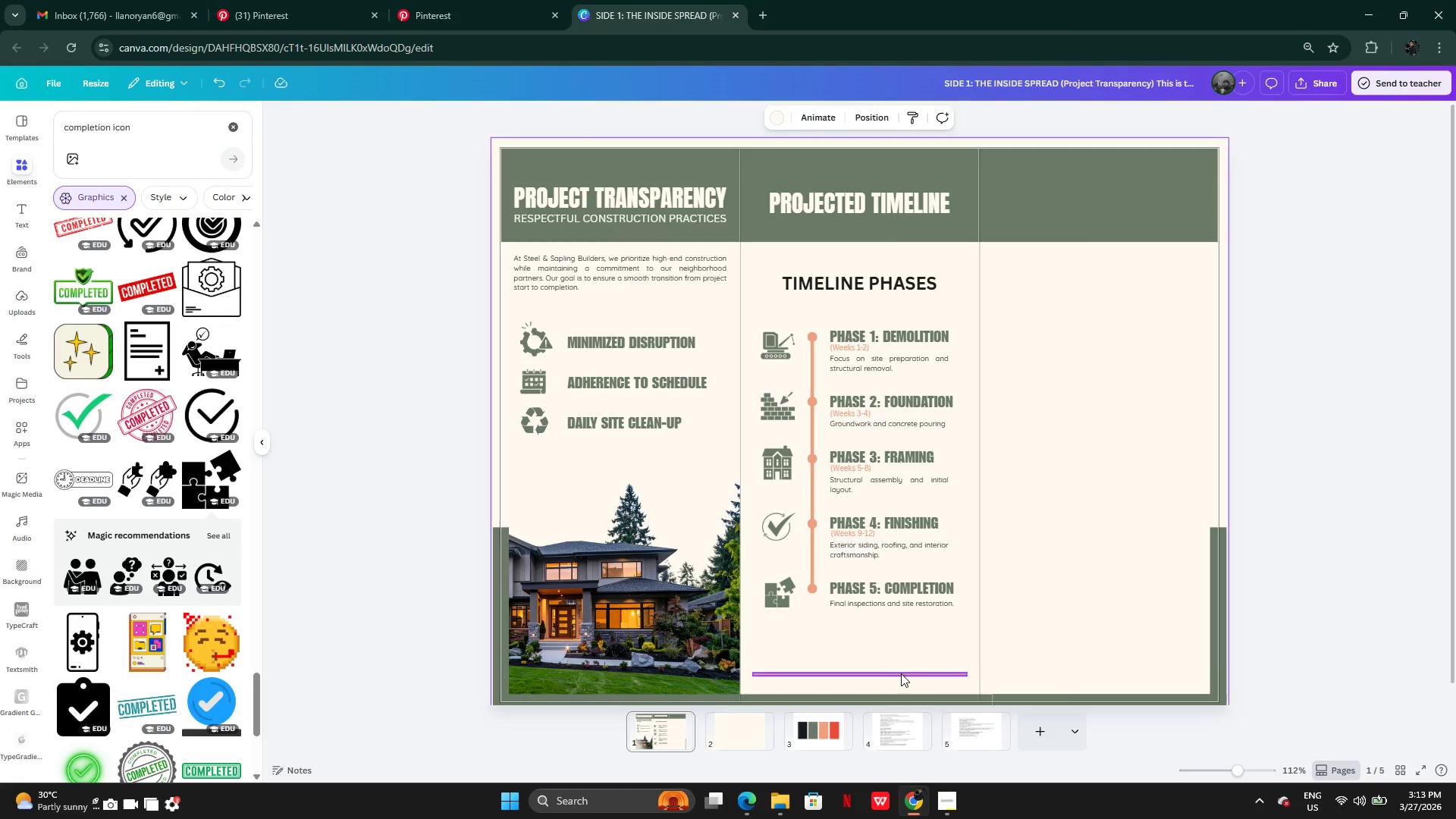 
left_click_drag(start_coordinate=[901, 673], to_coordinate=[903, 630])
 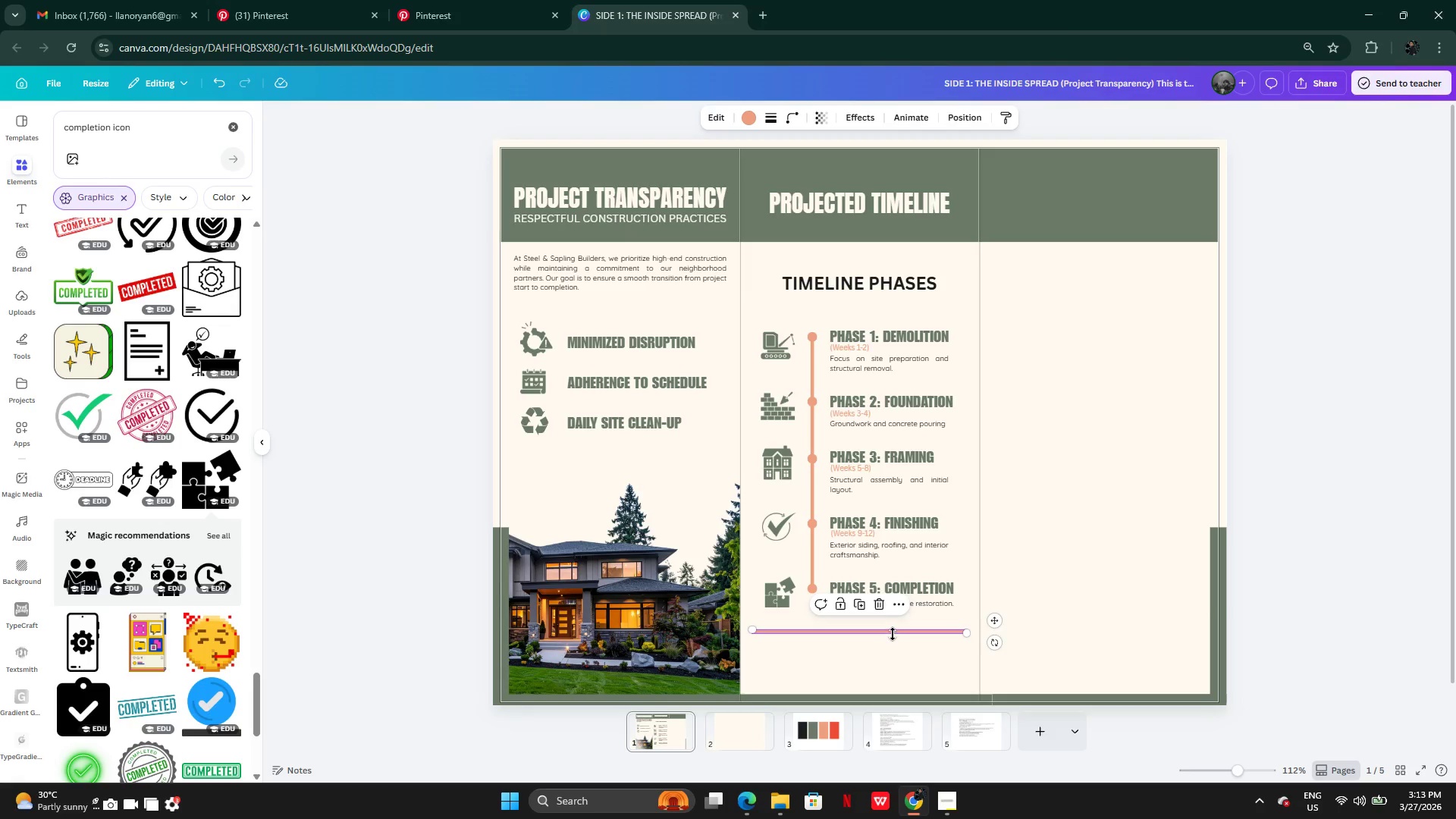 
left_click([893, 634])
 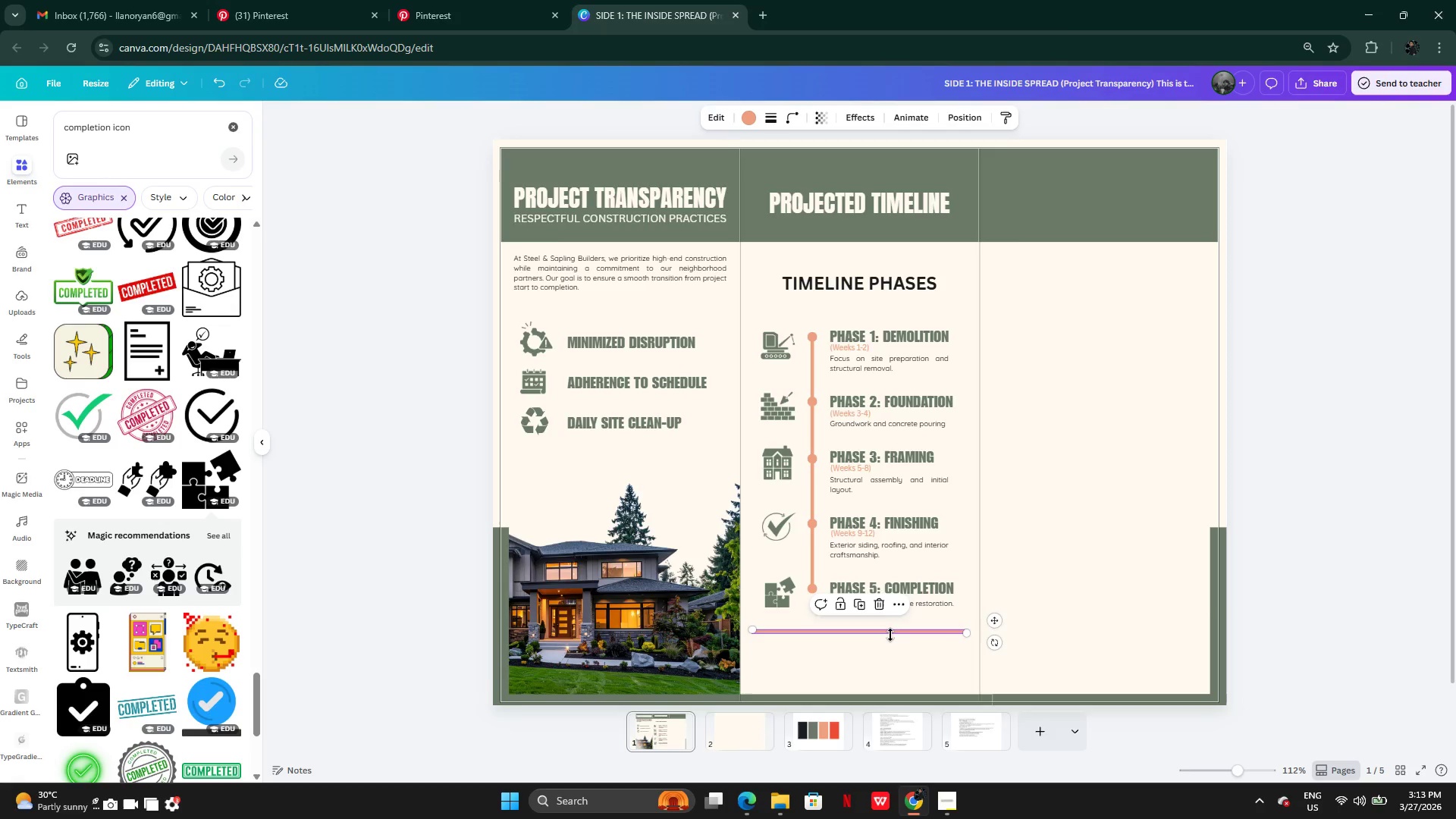 
left_click_drag(start_coordinate=[890, 635], to_coordinate=[896, 684])
 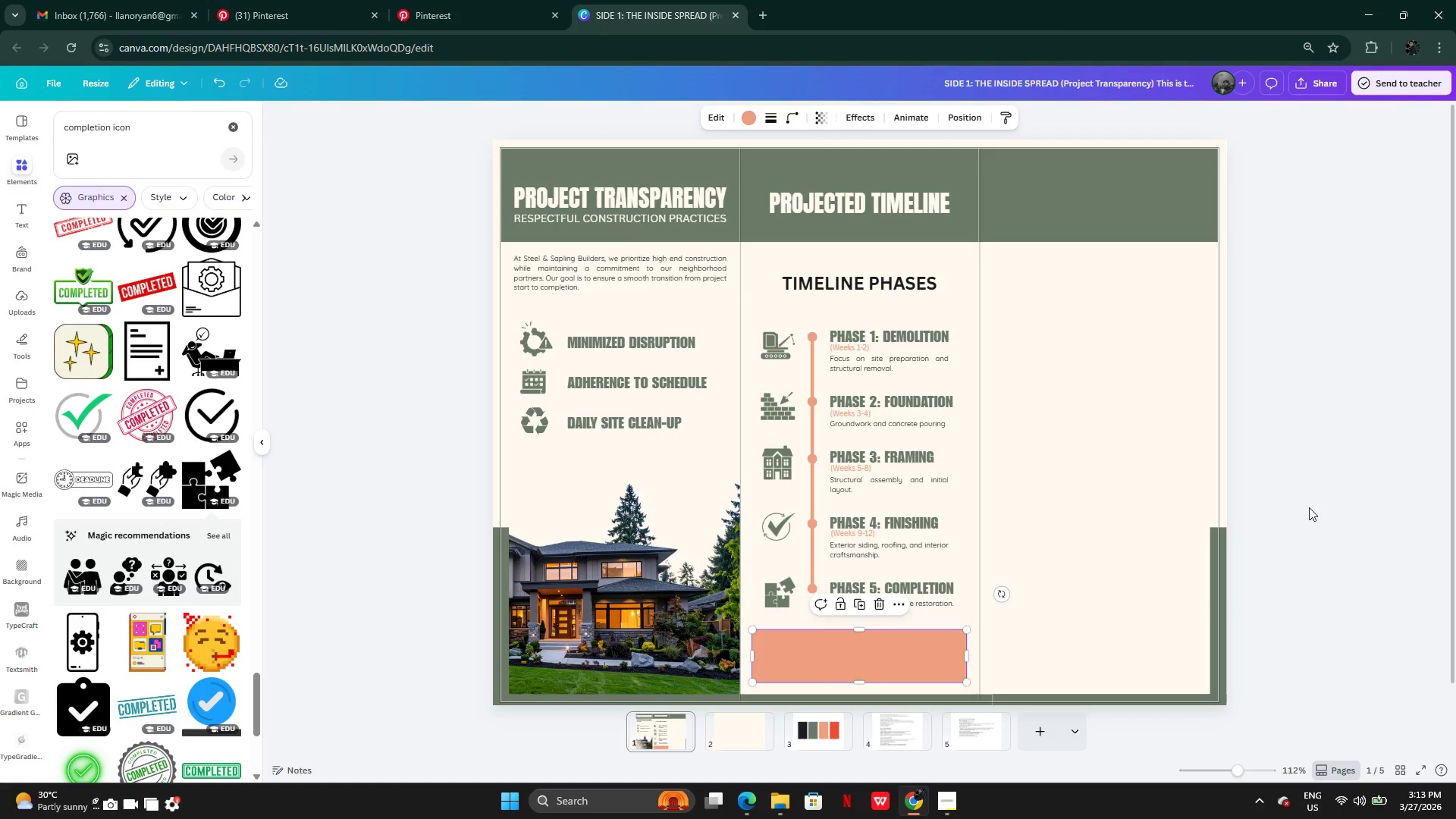 
left_click([1310, 507])
 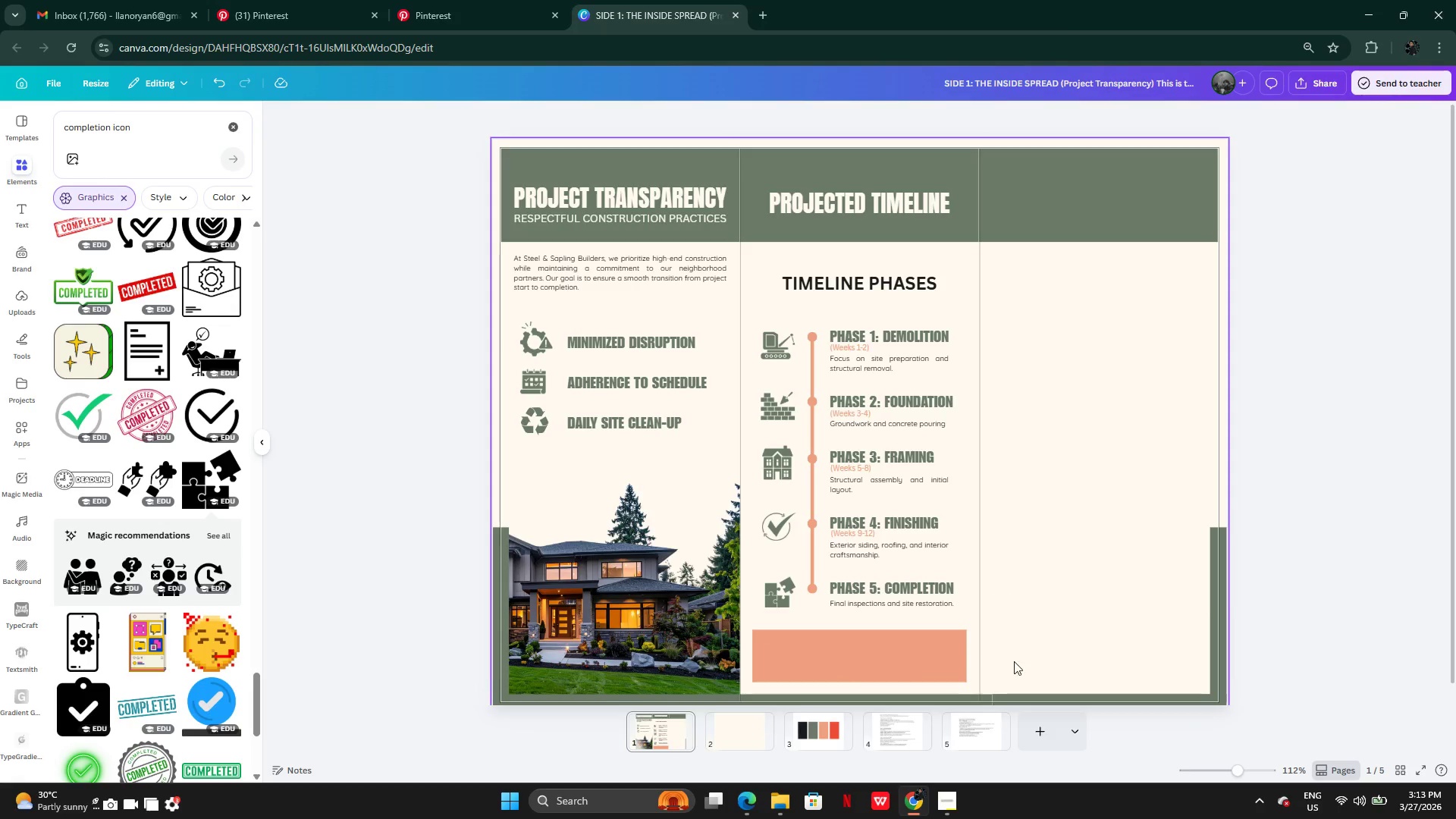 
left_click([937, 667])
 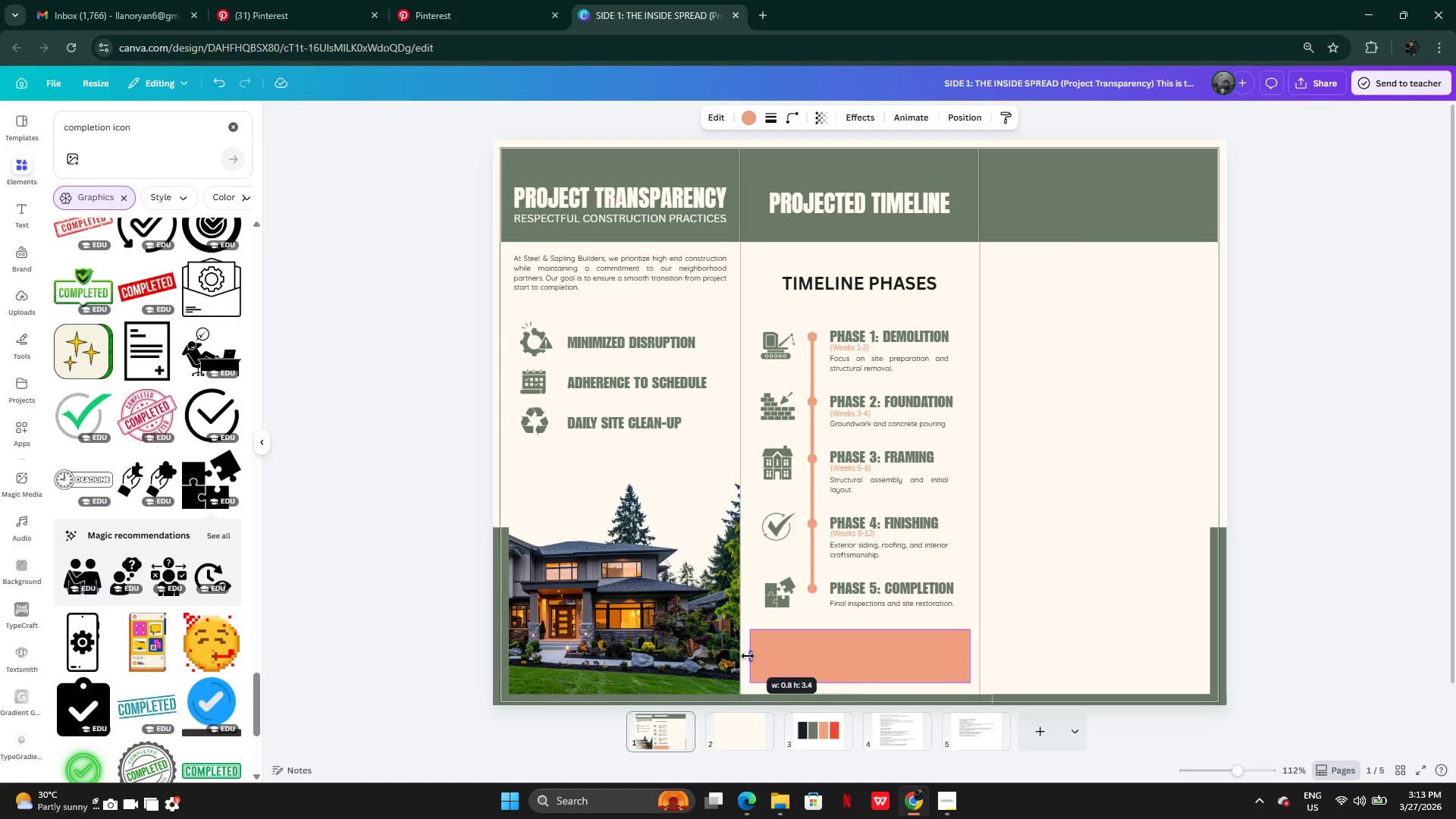 
wait(11.77)
 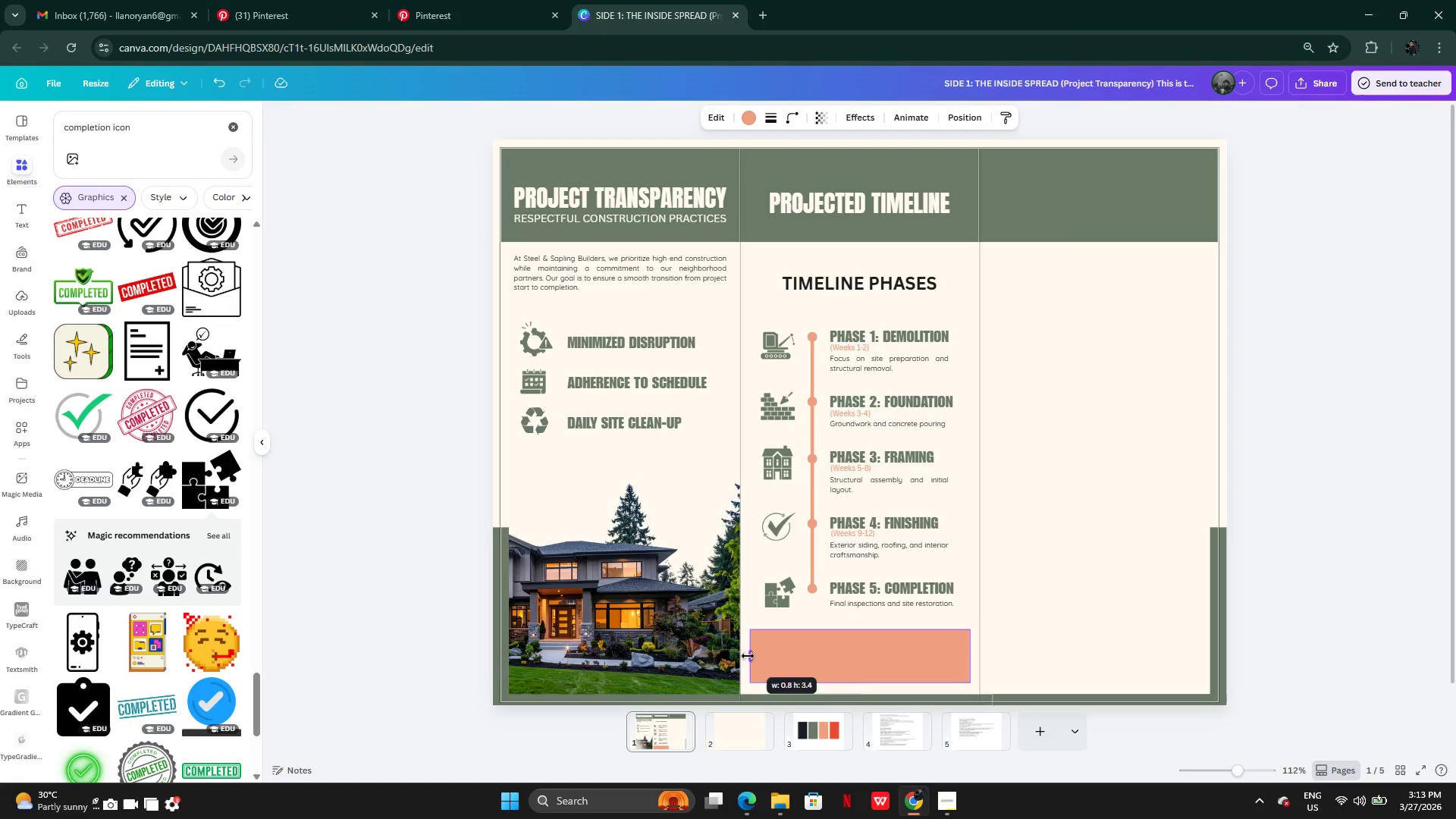 
left_click([1295, 485])
 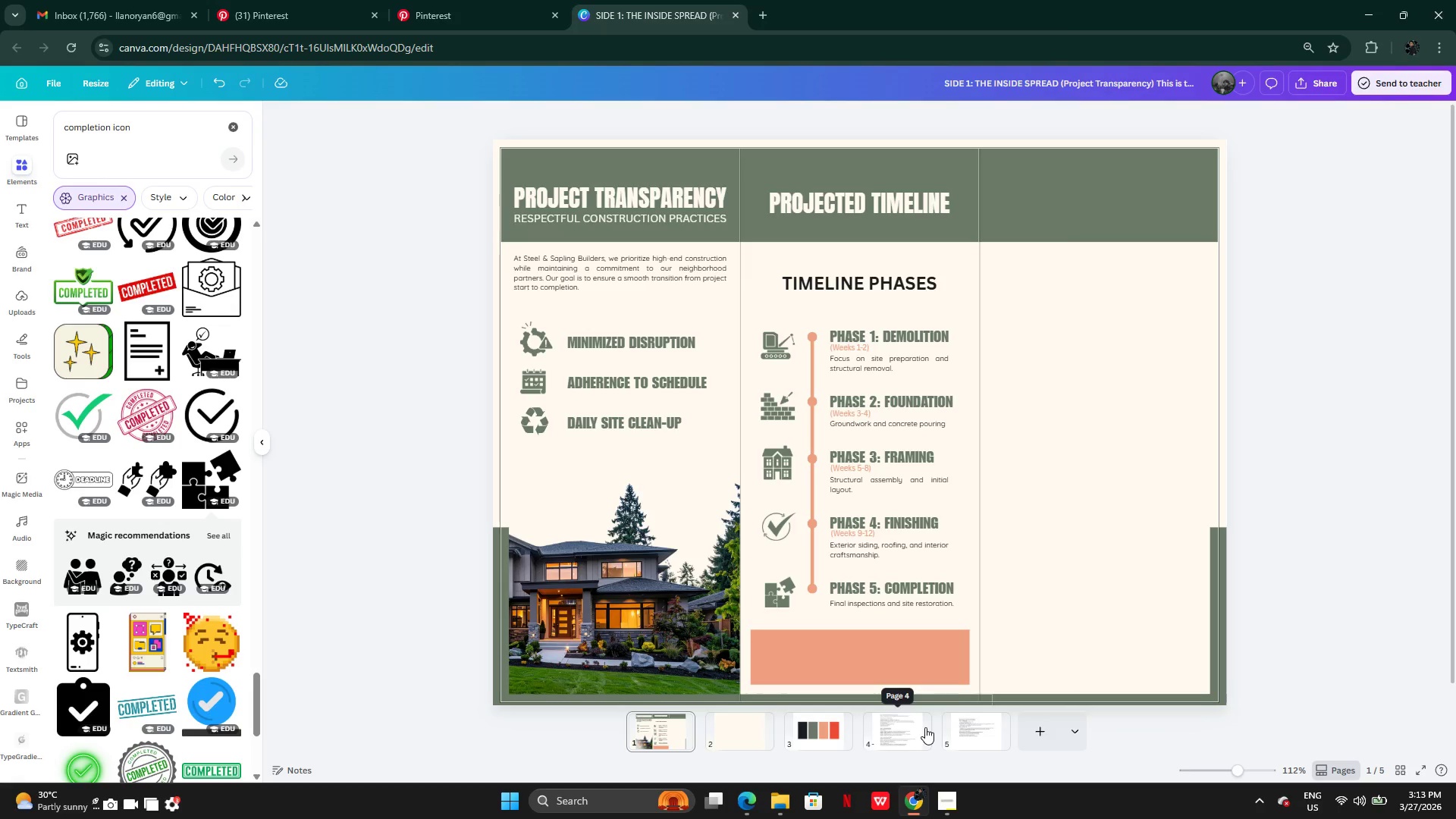 
wait(9.97)
 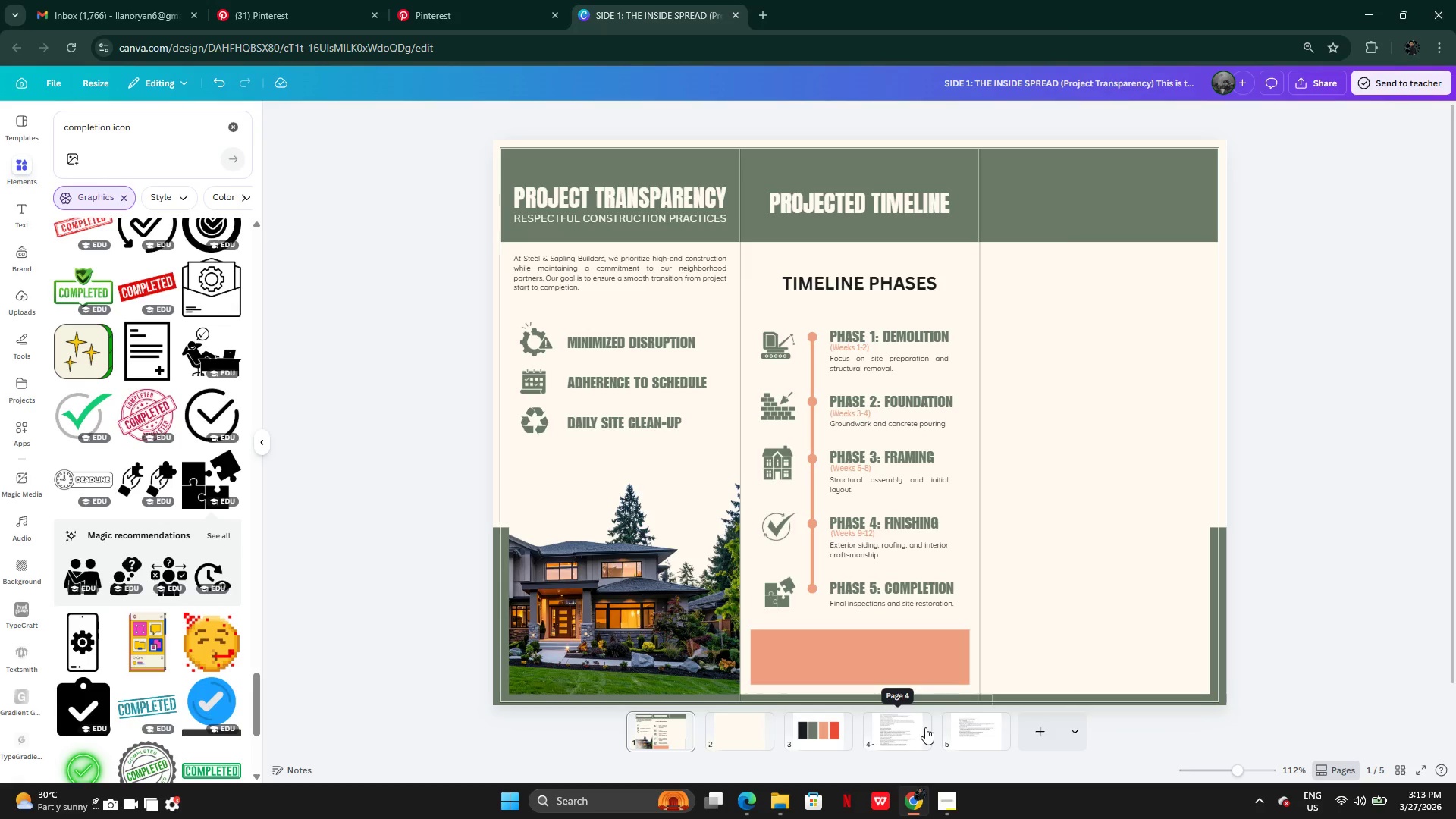 
left_click([916, 730])
 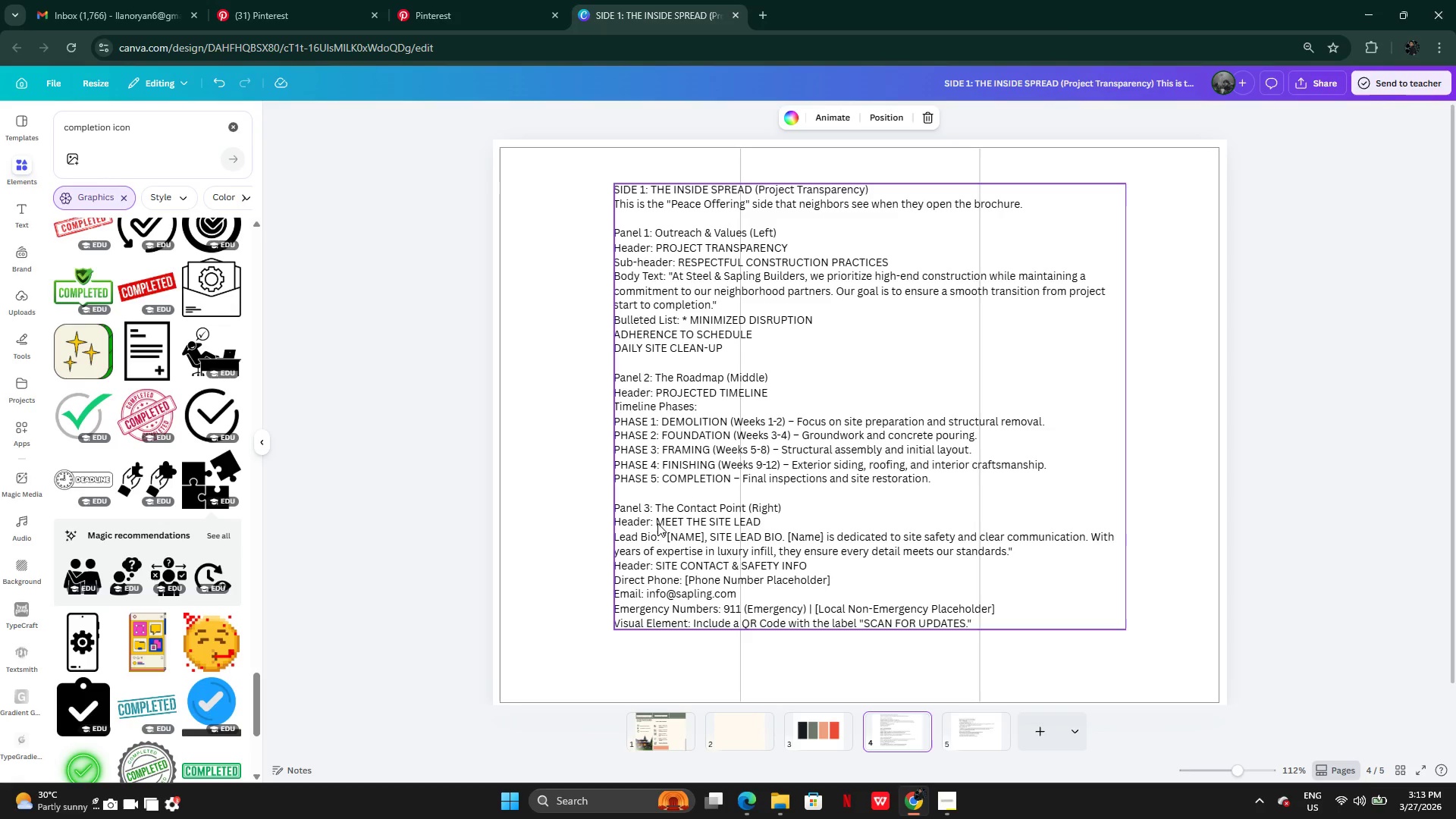 
wait(5.36)
 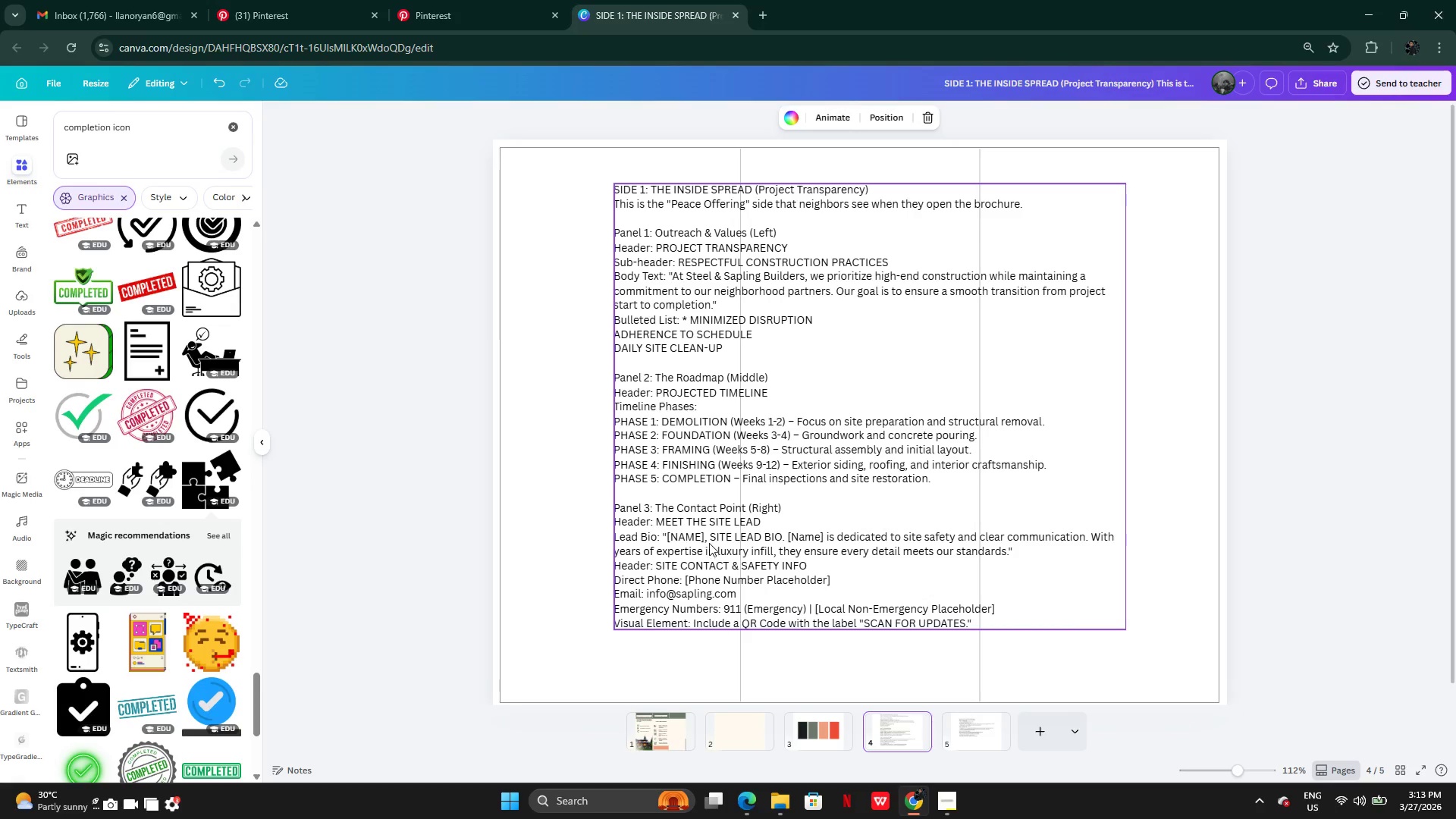 
mouse_move([851, 725])
 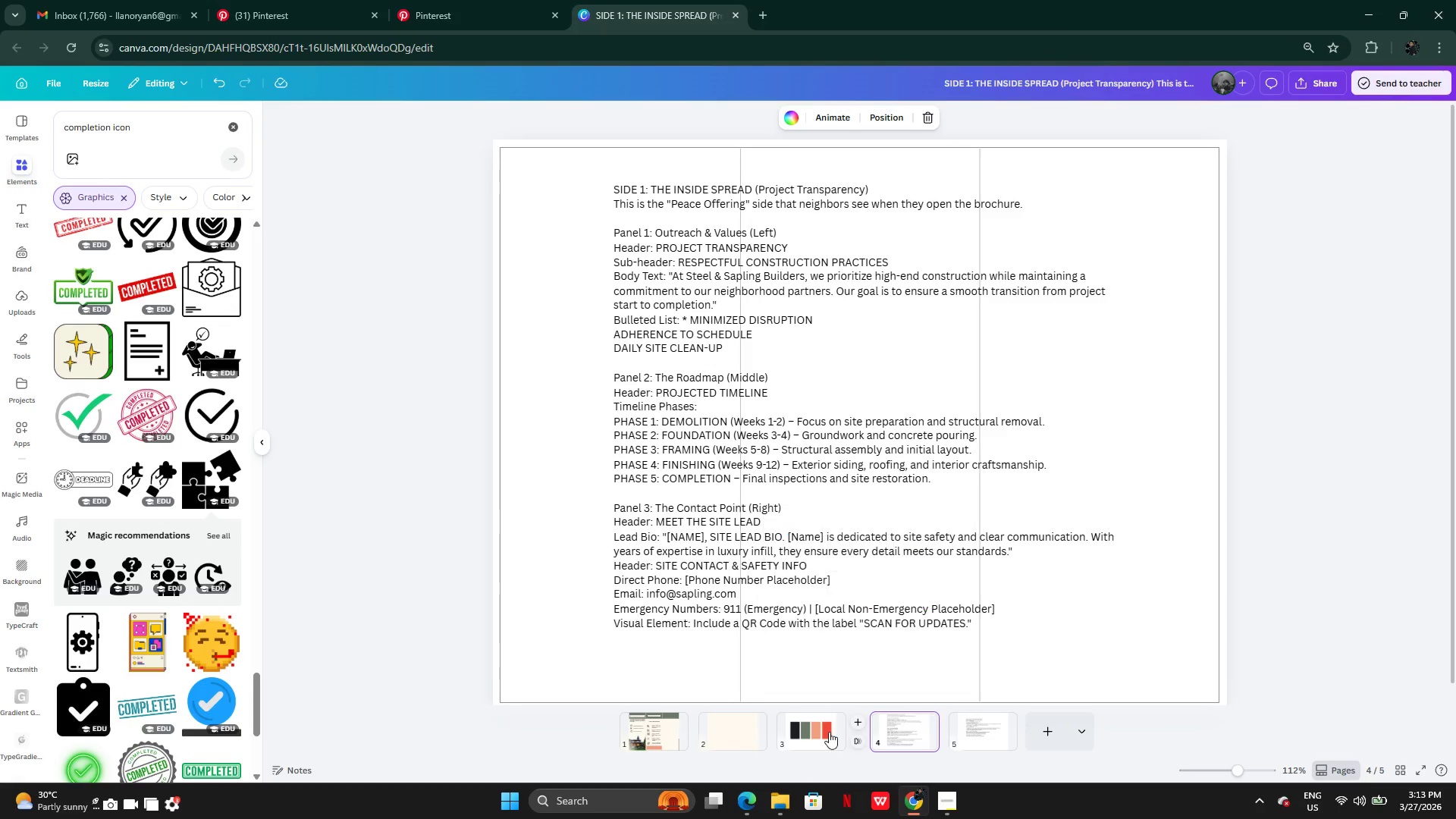 
left_click([830, 730])
 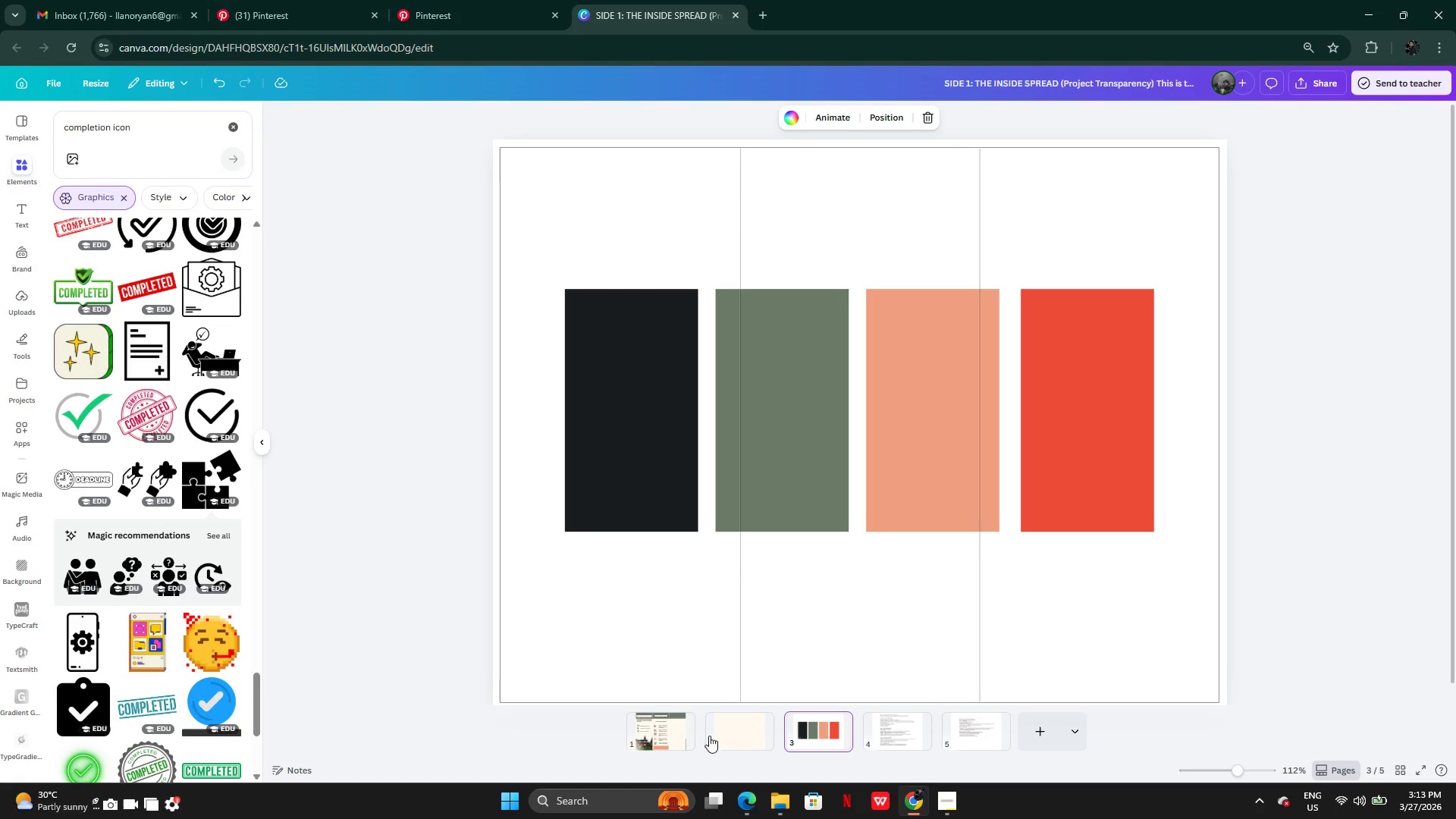 
left_click([649, 726])
 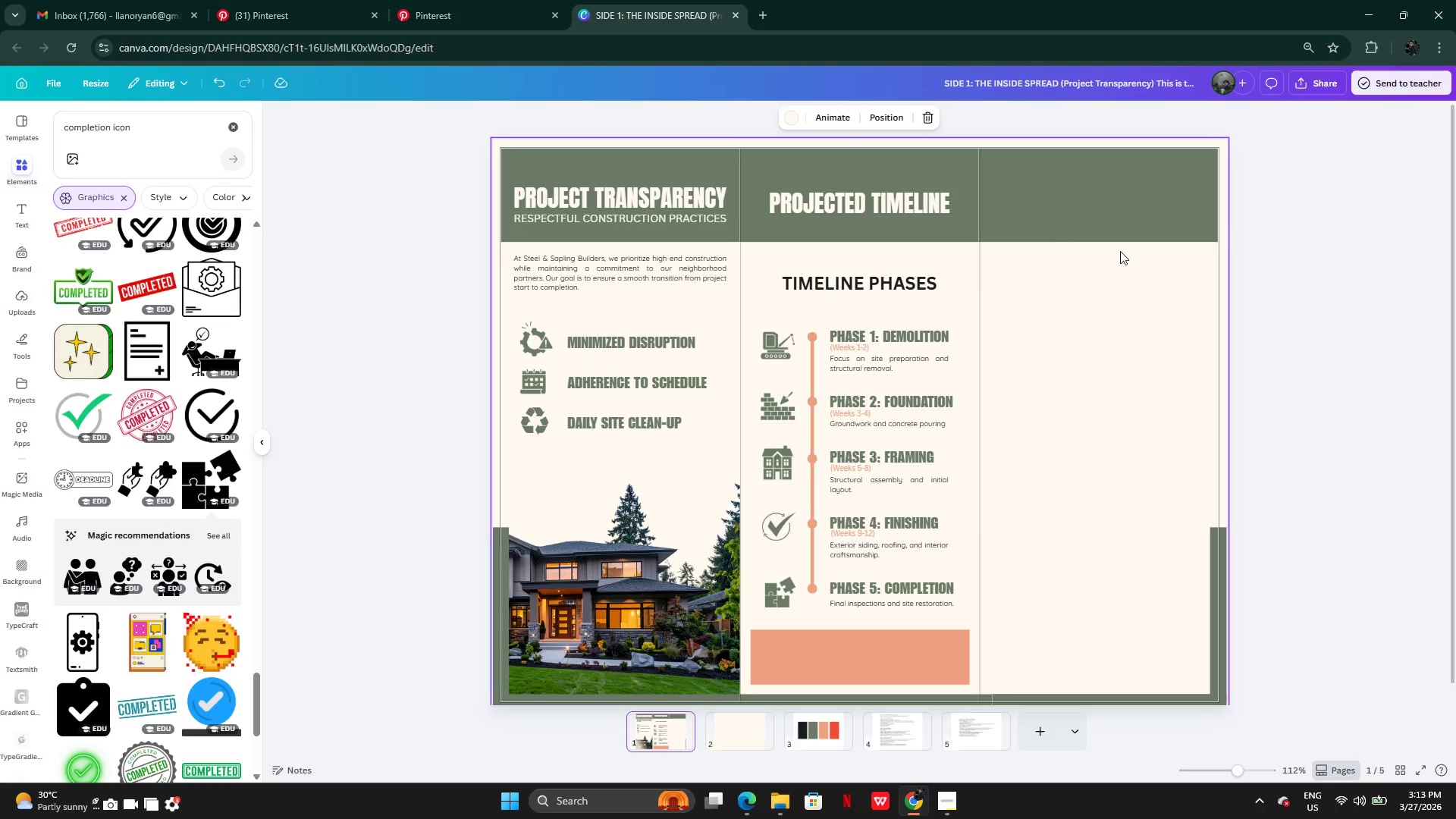 
left_click([1128, 209])
 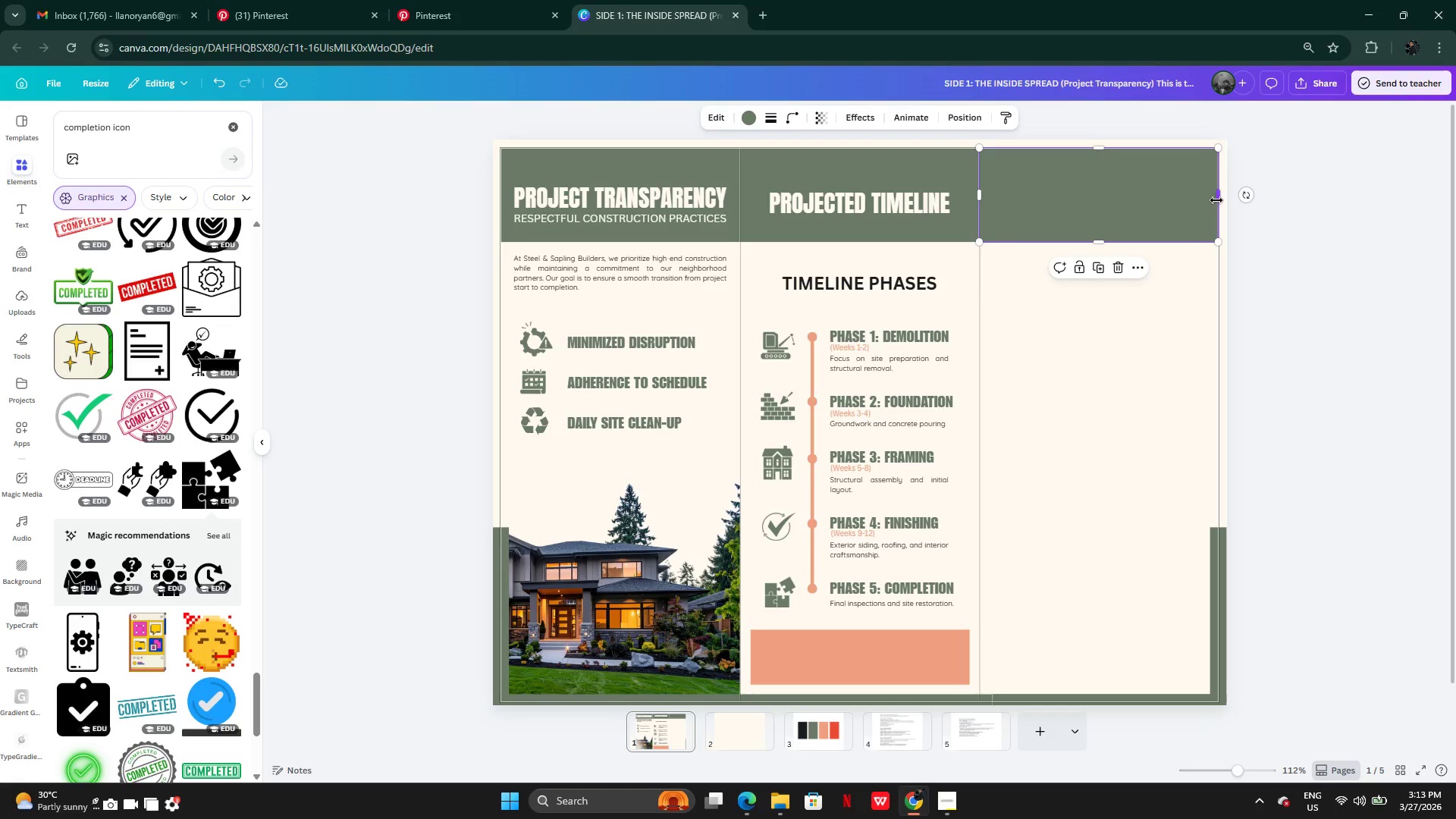 
left_click_drag(start_coordinate=[1216, 200], to_coordinate=[953, 208])
 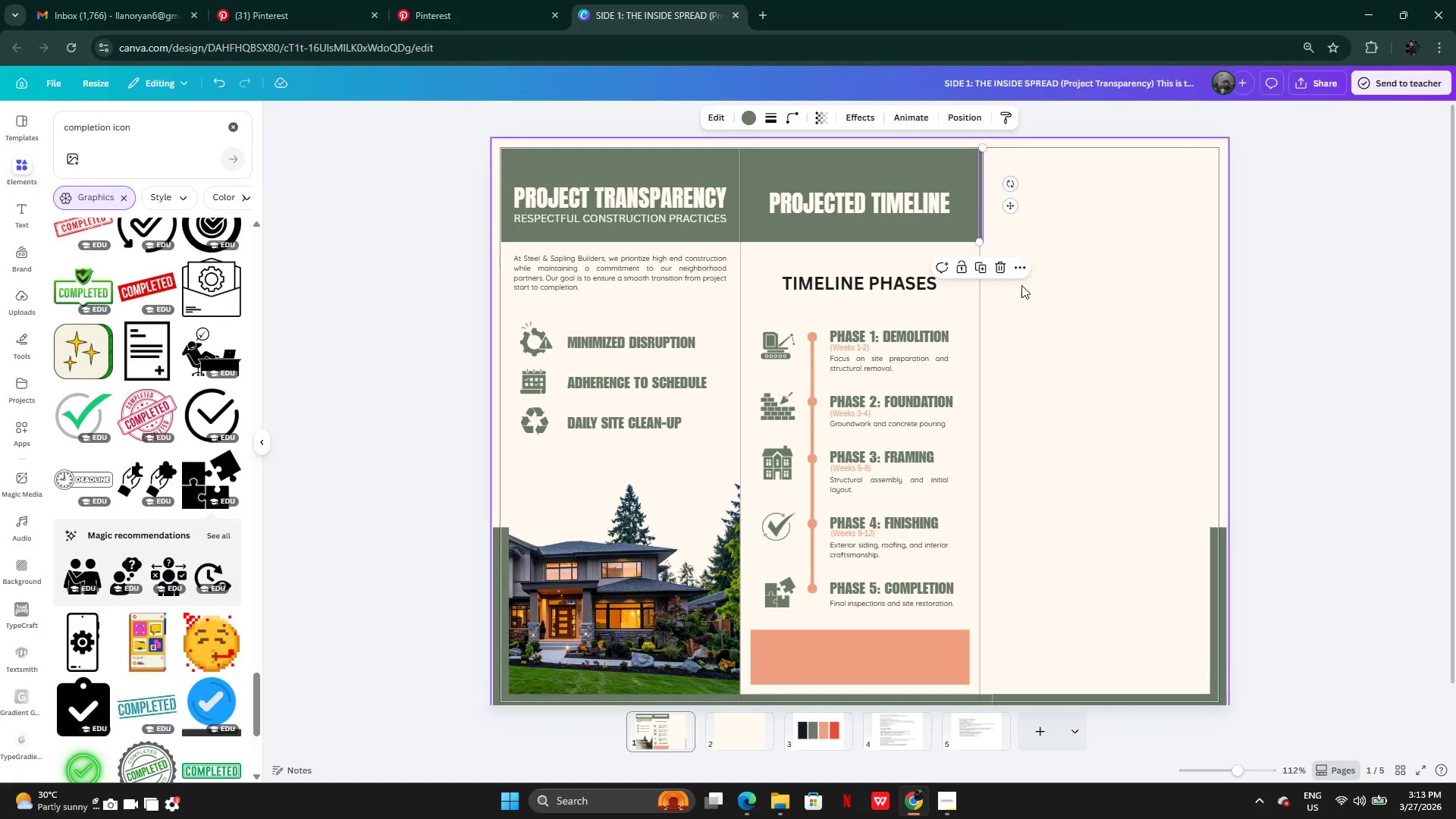 
left_click([1021, 286])
 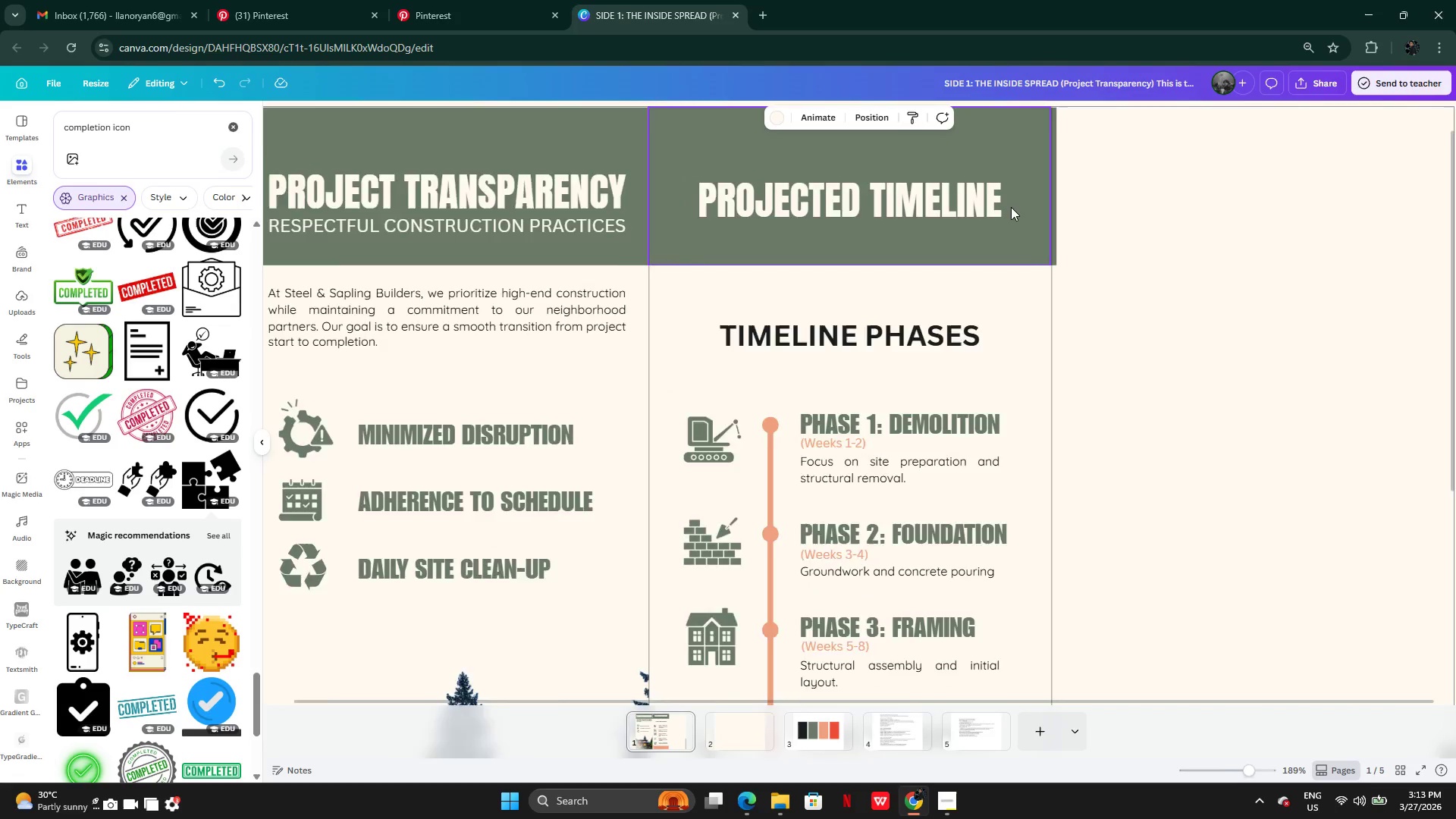 
left_click([1034, 240])
 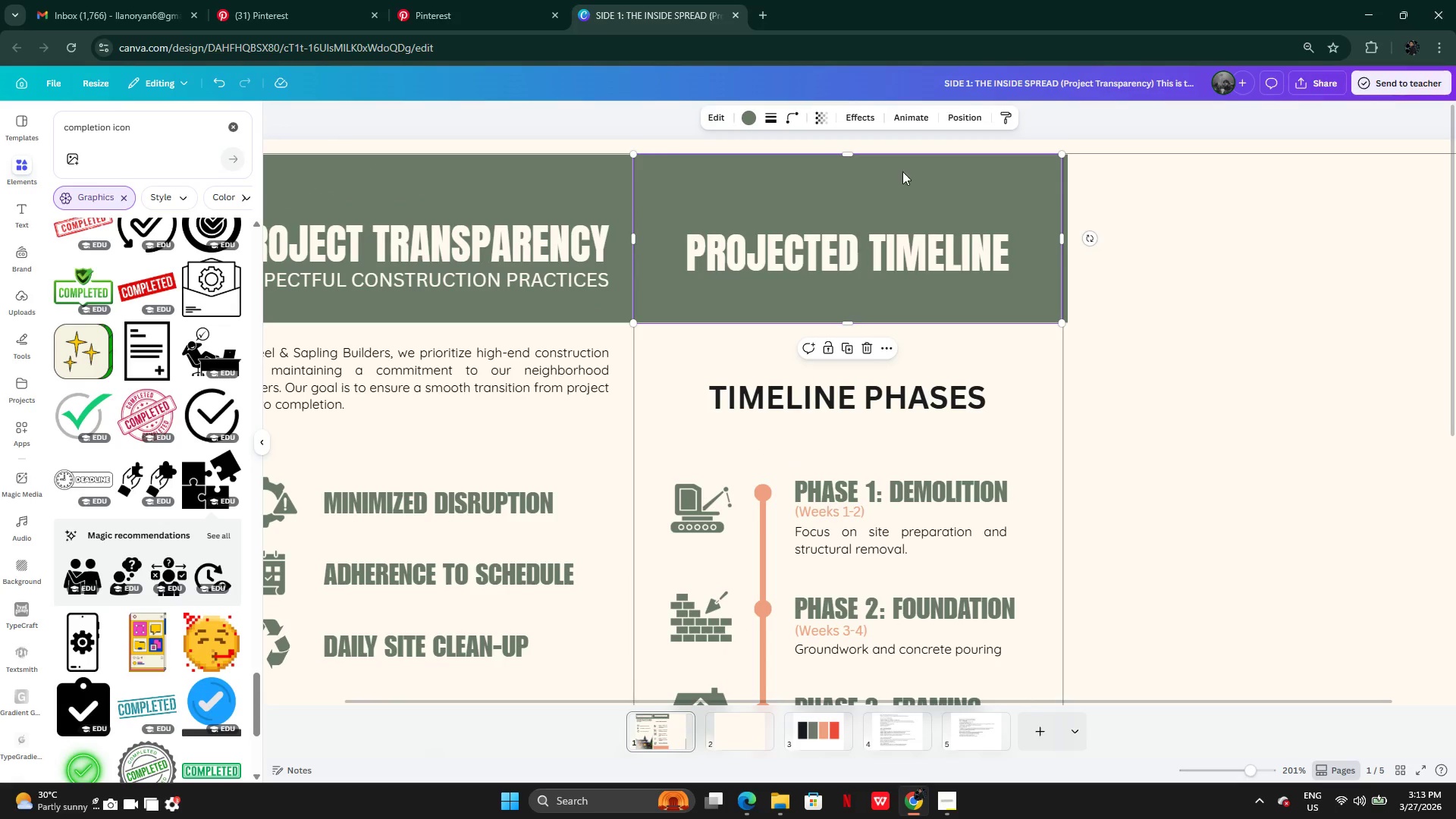 
left_click_drag(start_coordinate=[855, 155], to_coordinate=[846, 158])
 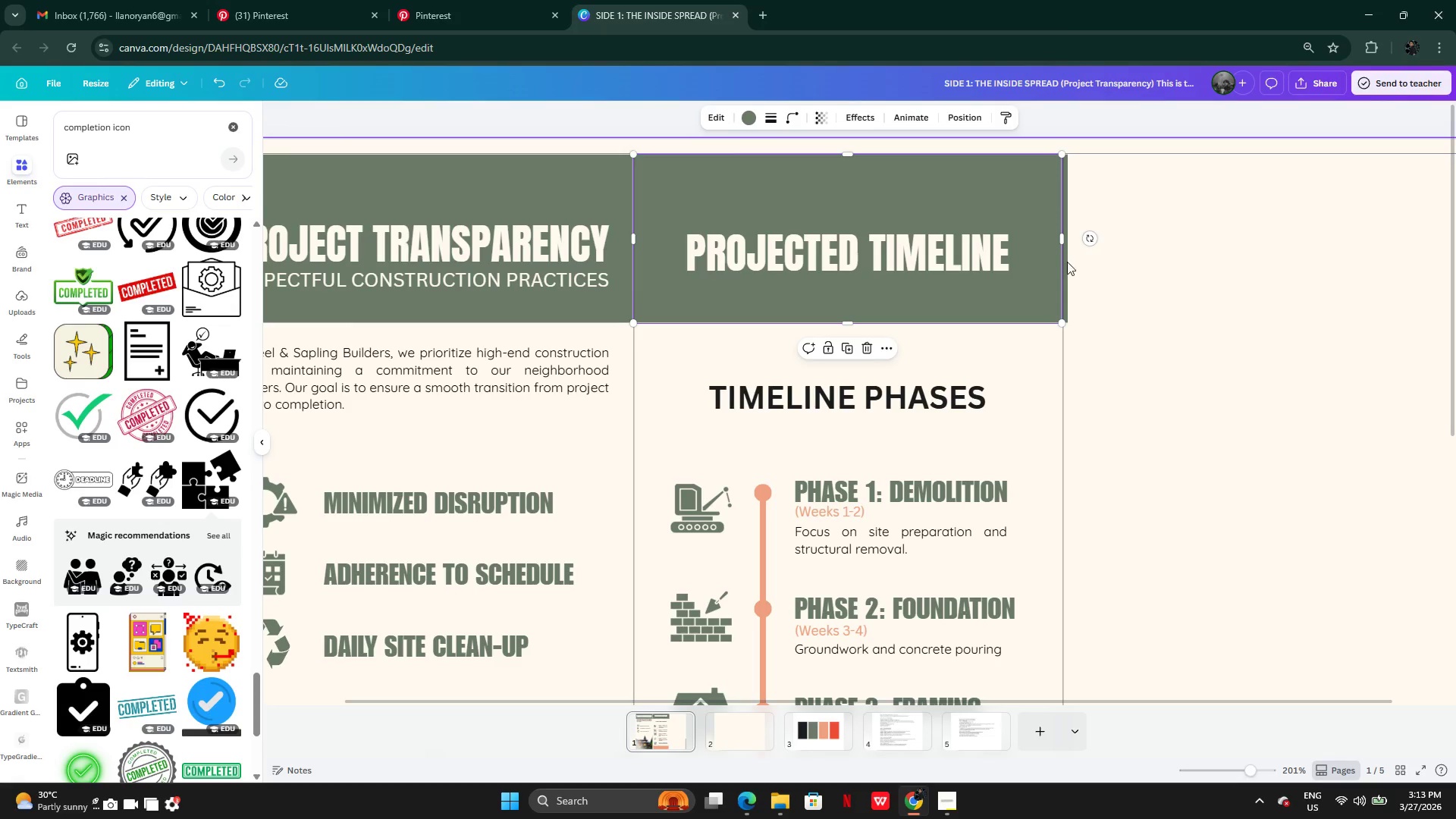 
left_click([1065, 263])
 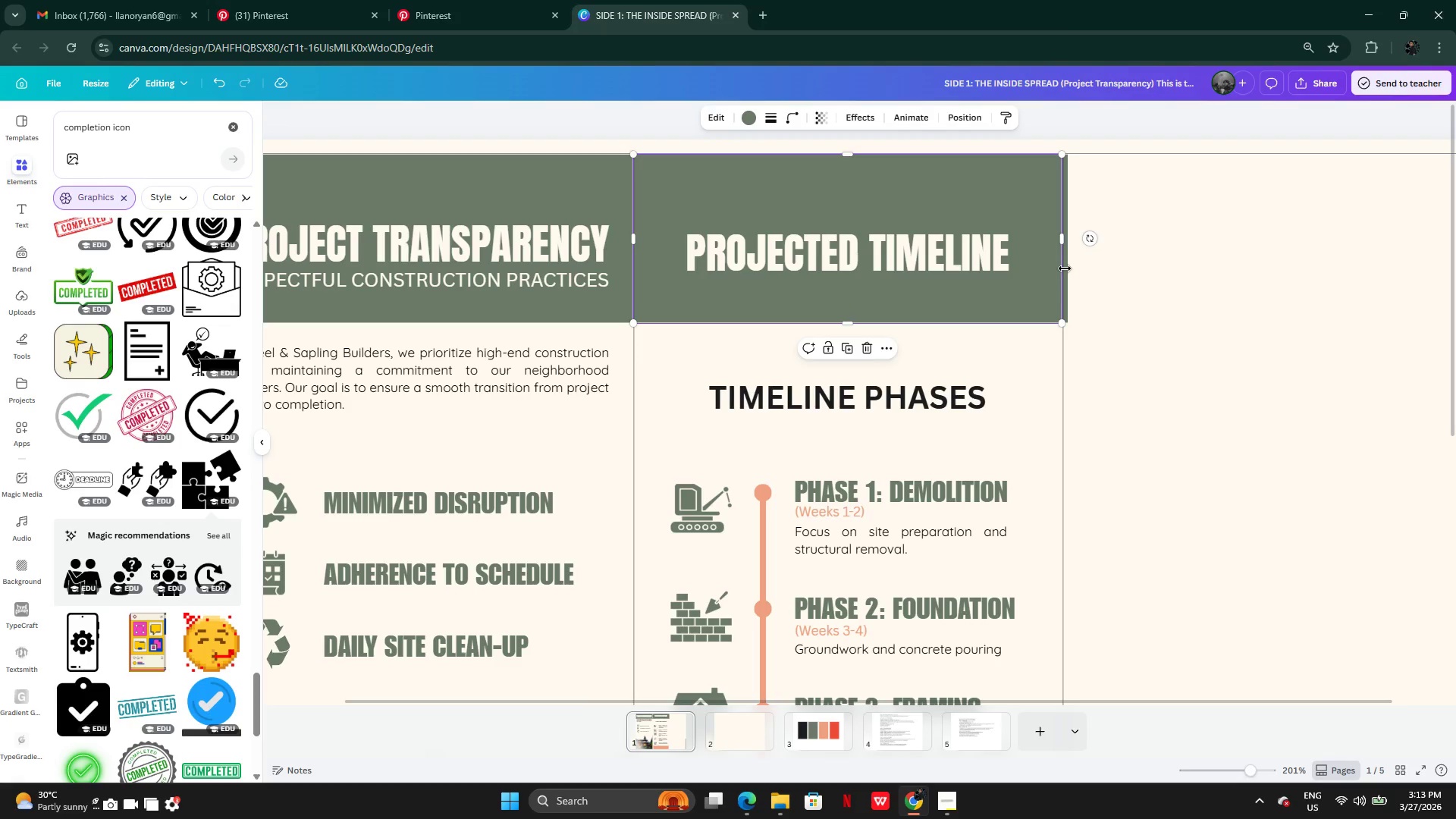 
left_click_drag(start_coordinate=[1065, 268], to_coordinate=[1125, 266])
 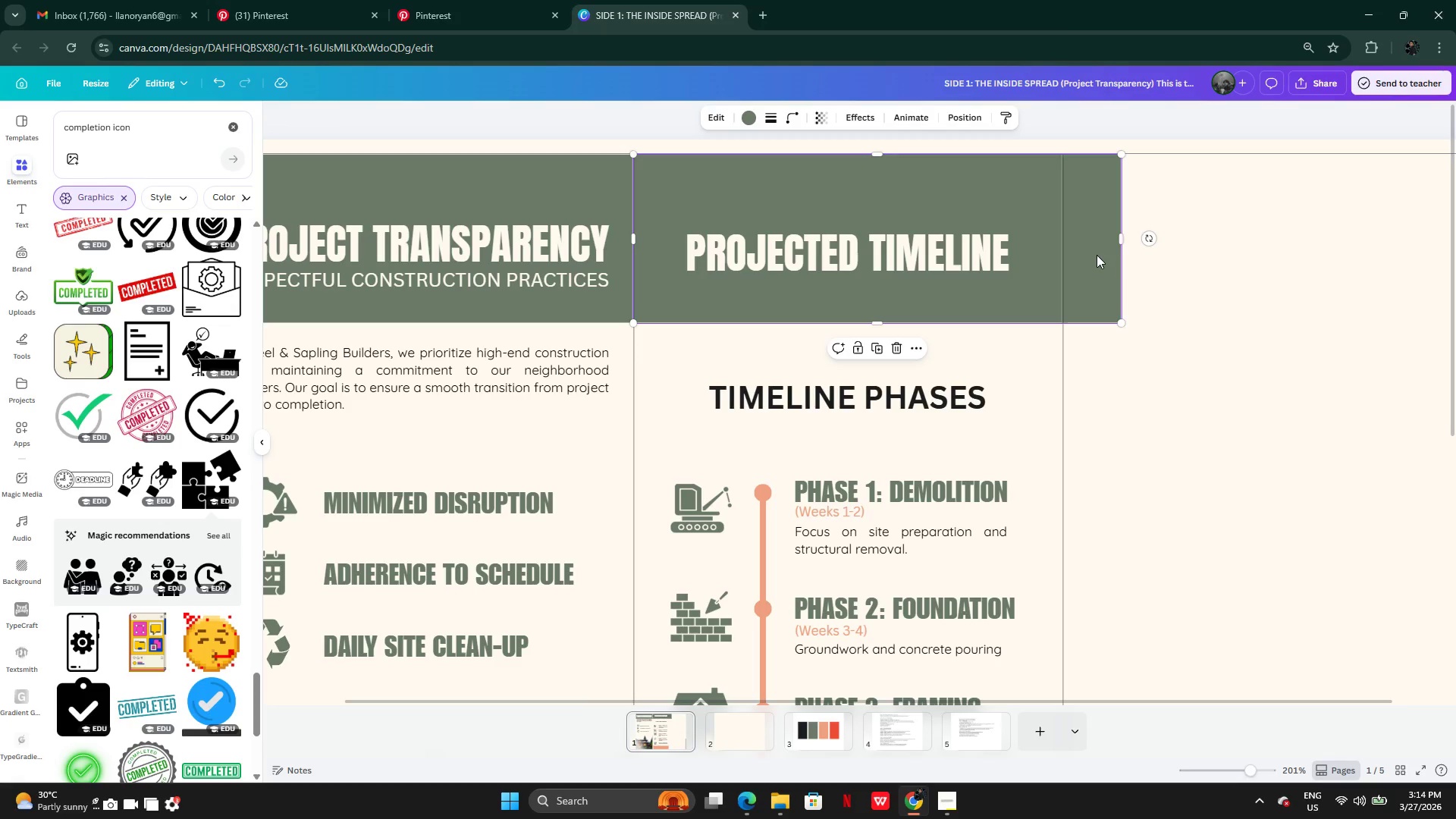 
left_click_drag(start_coordinate=[1097, 255], to_coordinate=[1129, 374])
 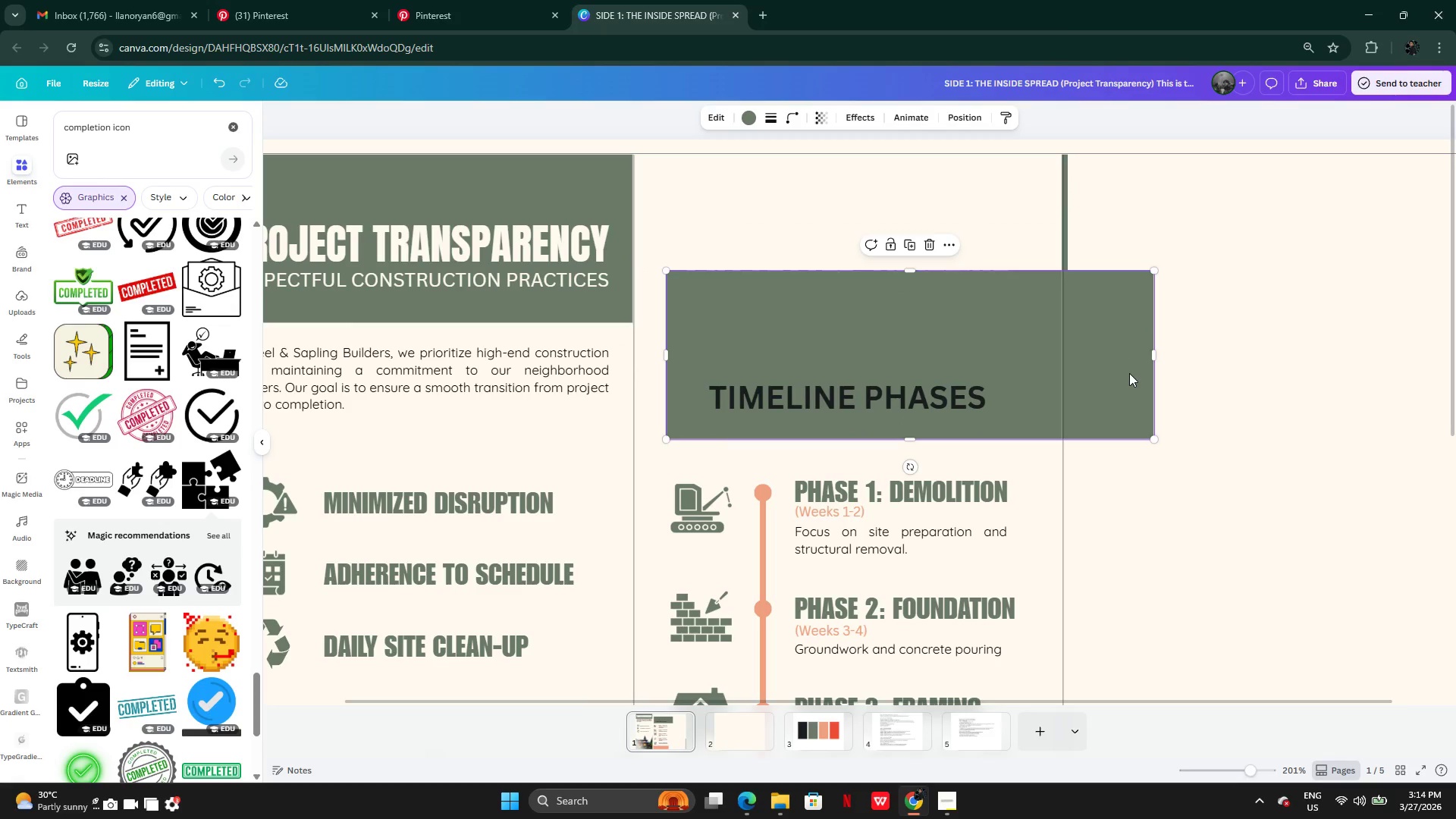 
key(Control+Z)
 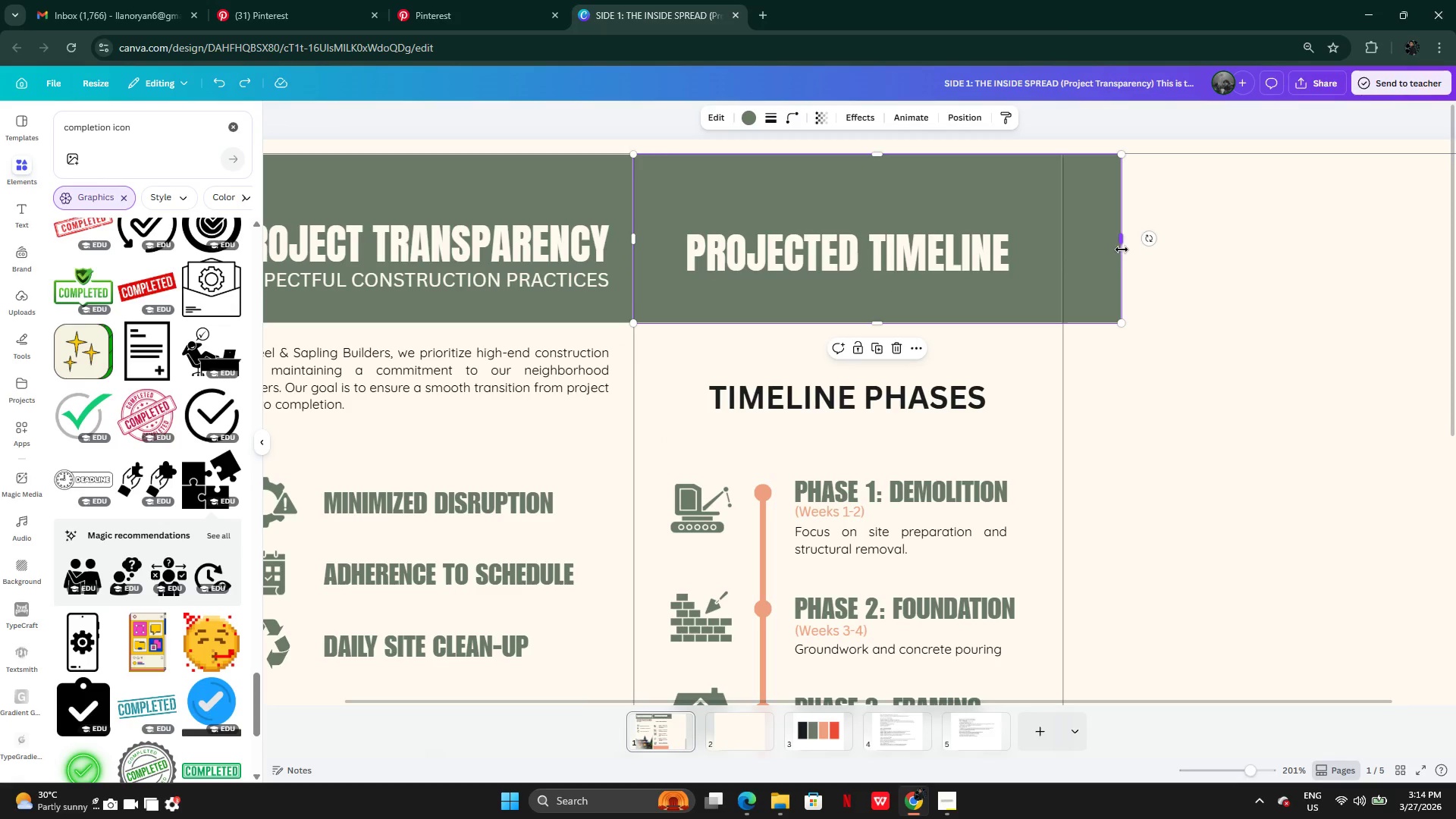 
left_click_drag(start_coordinate=[1121, 248], to_coordinate=[1054, 259])
 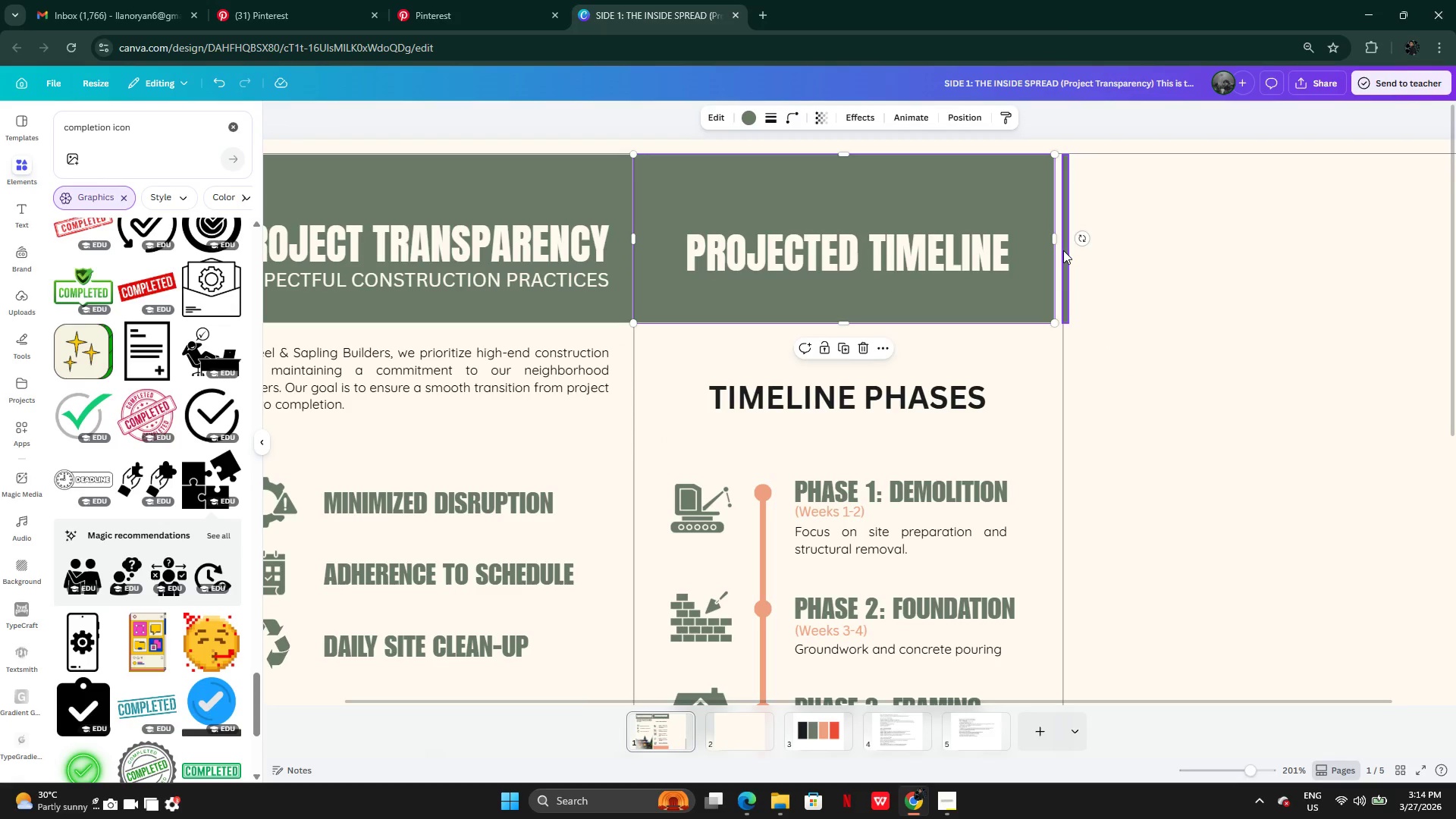 
left_click_drag(start_coordinate=[1063, 250], to_coordinate=[1135, 286])
 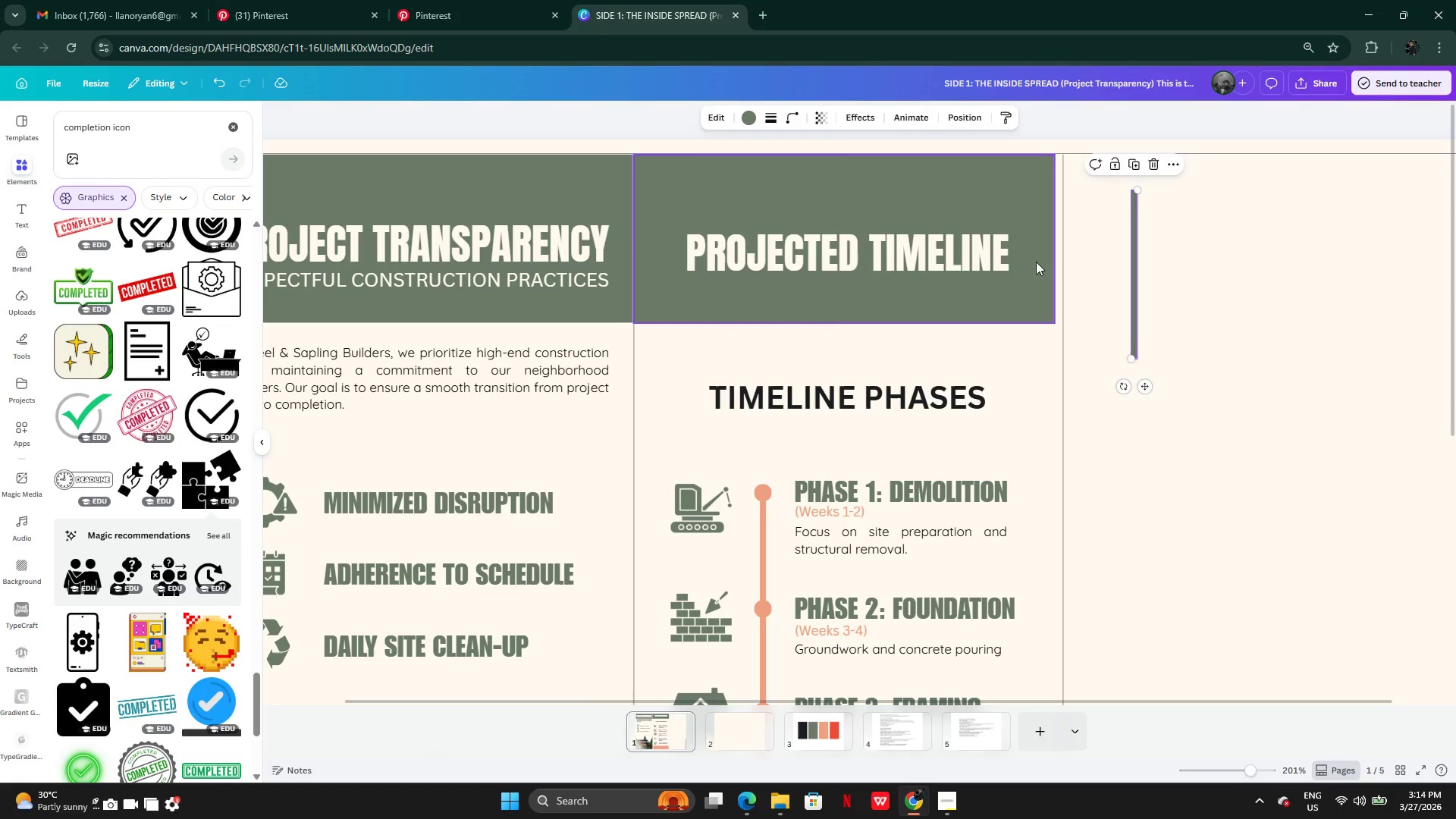 
left_click([1036, 262])
 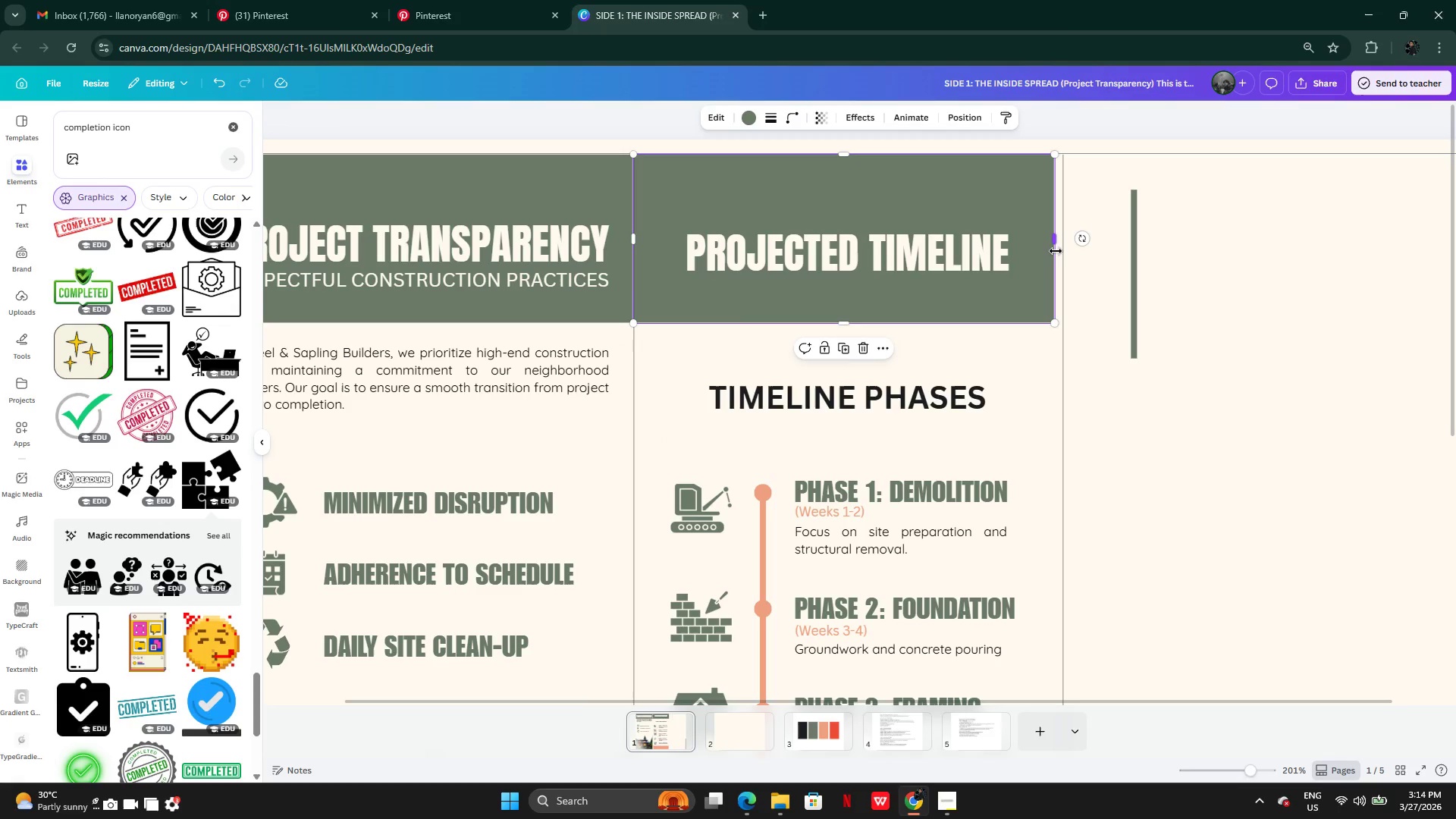 
left_click_drag(start_coordinate=[1055, 250], to_coordinate=[1062, 253])
 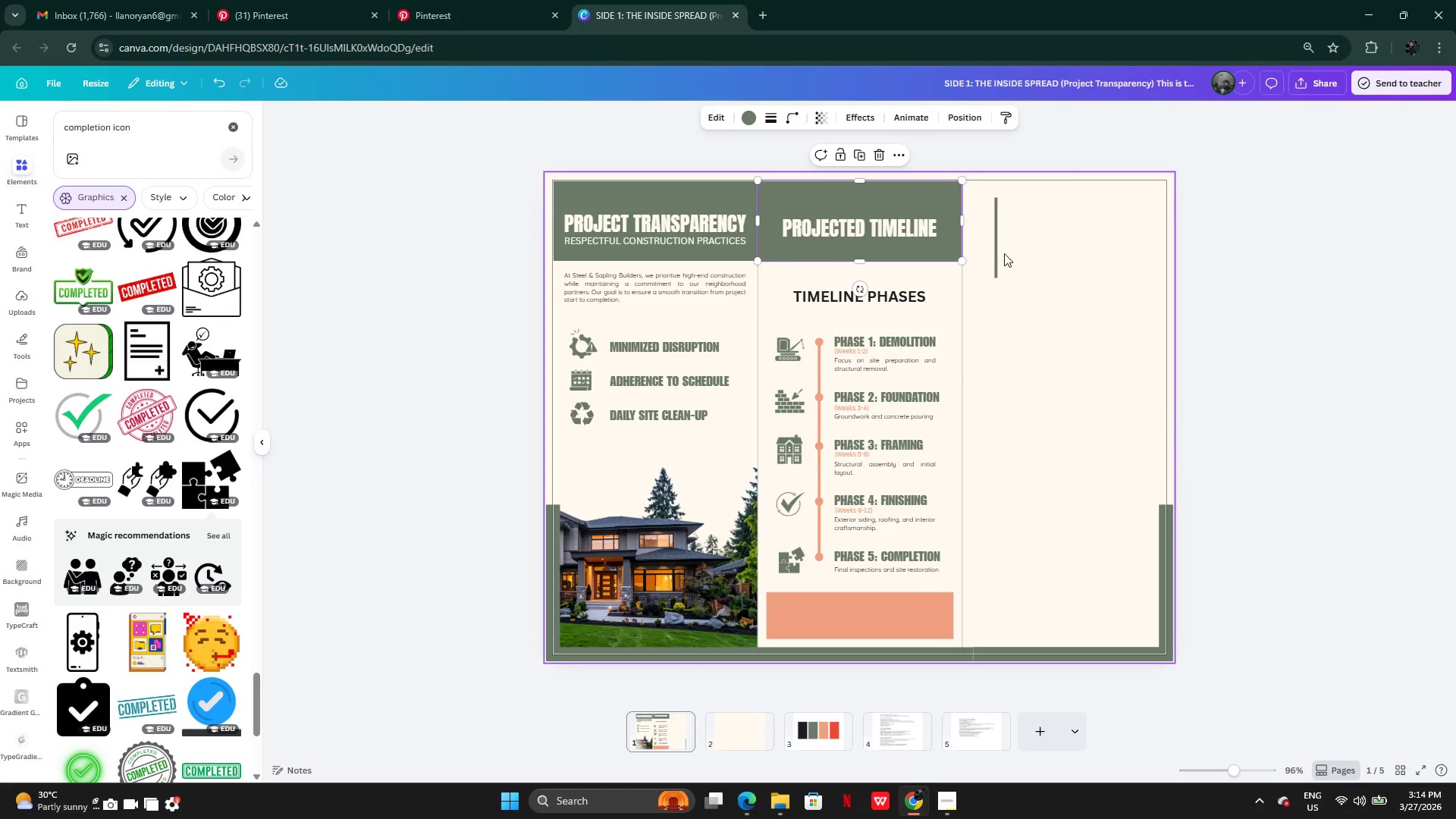 
left_click_drag(start_coordinate=[996, 251], to_coordinate=[1018, 445])
 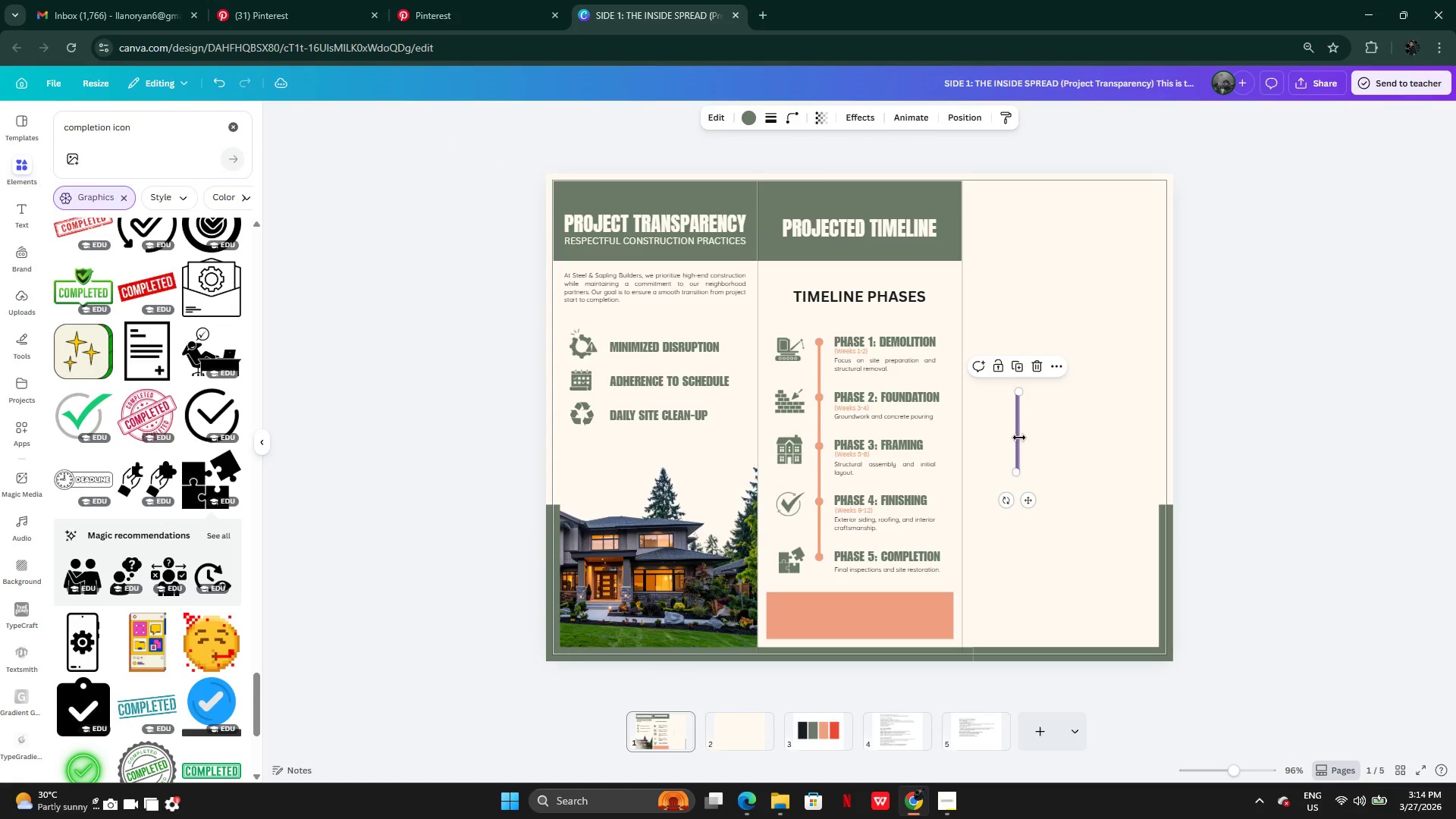 
left_click_drag(start_coordinate=[1019, 438], to_coordinate=[1093, 447])
 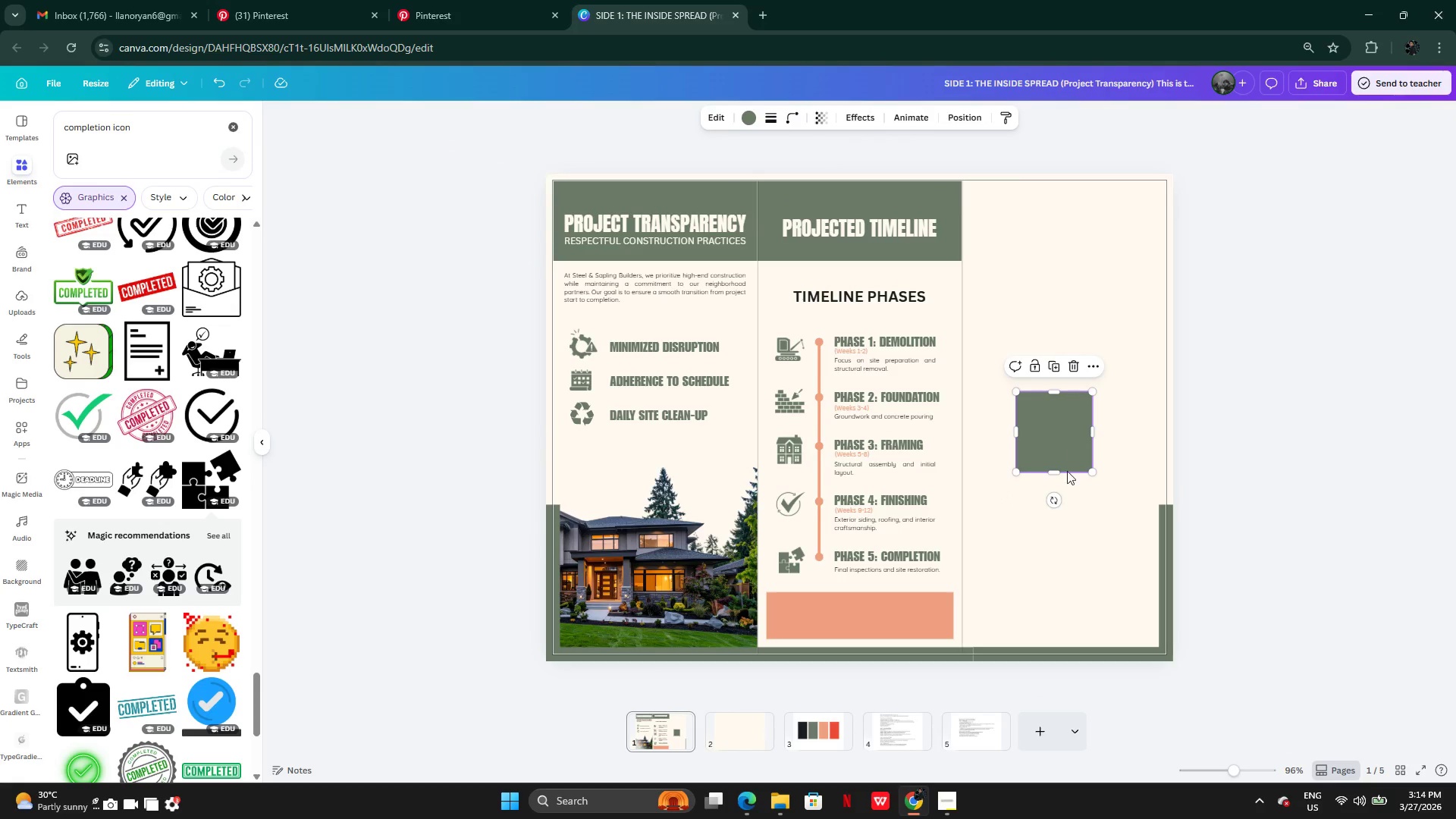 
left_click([1075, 522])
 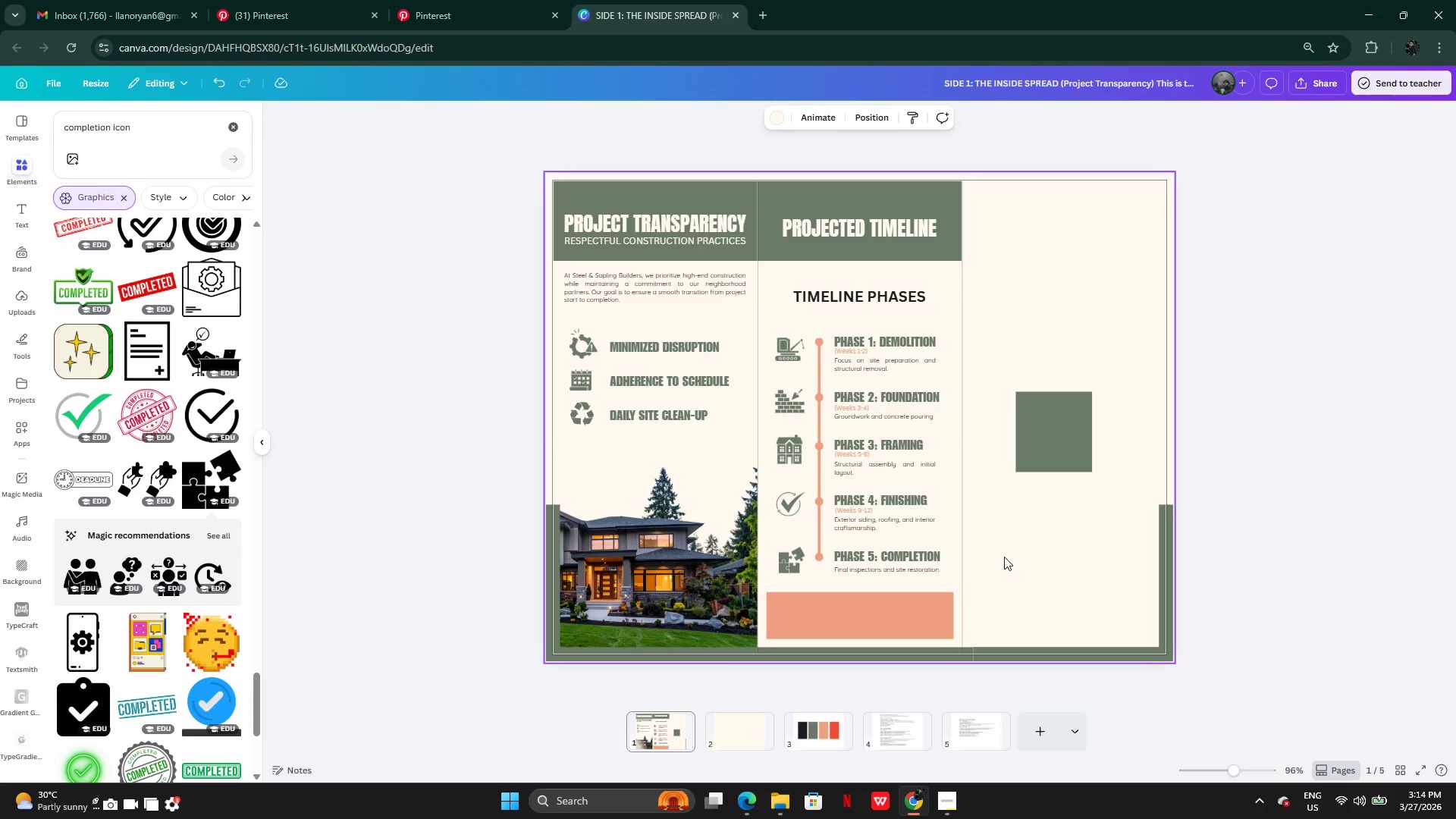 
wait(7.44)
 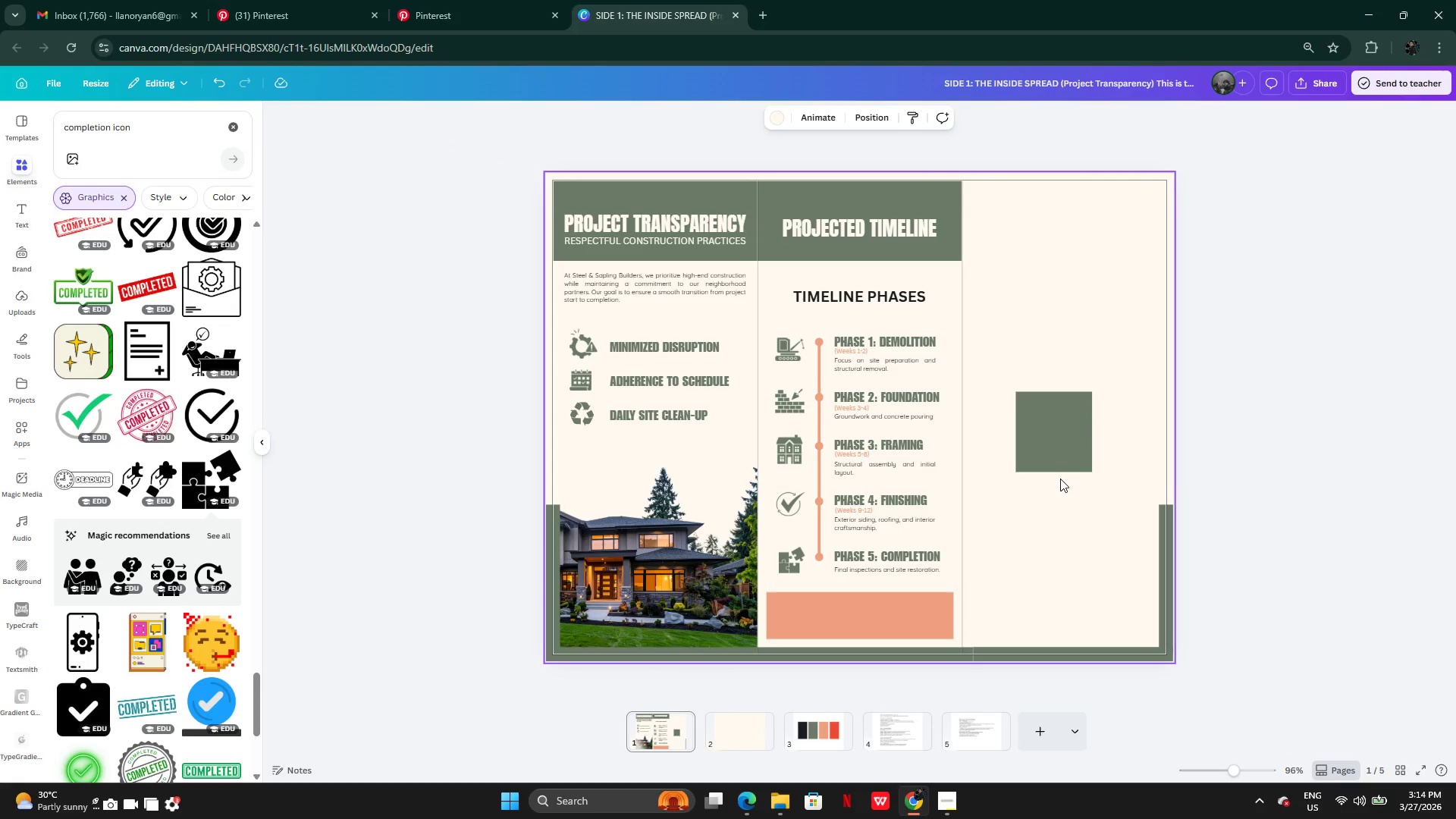 
left_click([1047, 442])
 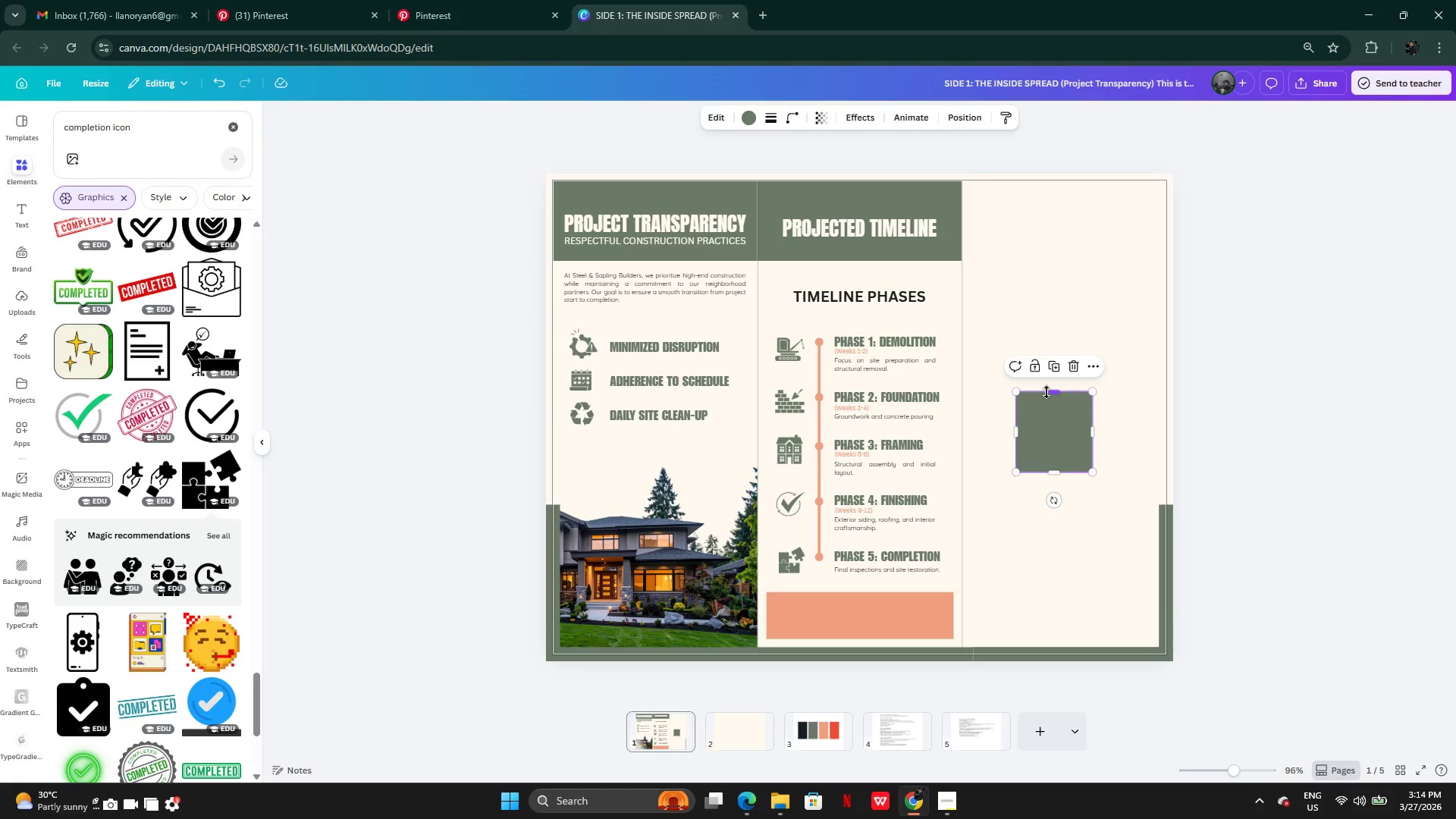 
left_click_drag(start_coordinate=[1047, 392], to_coordinate=[1006, 184])
 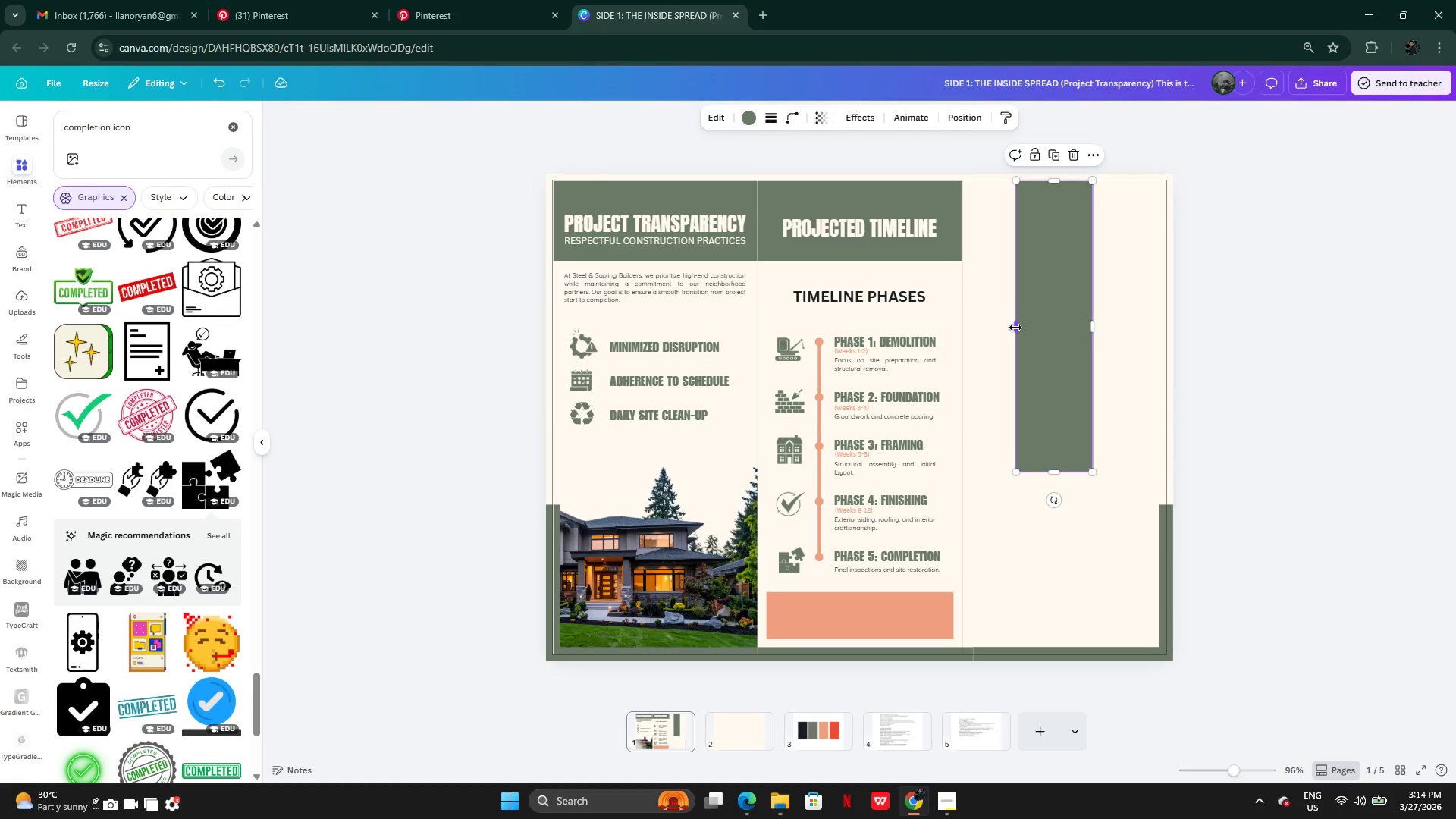 
left_click_drag(start_coordinate=[1015, 328], to_coordinate=[959, 326])
 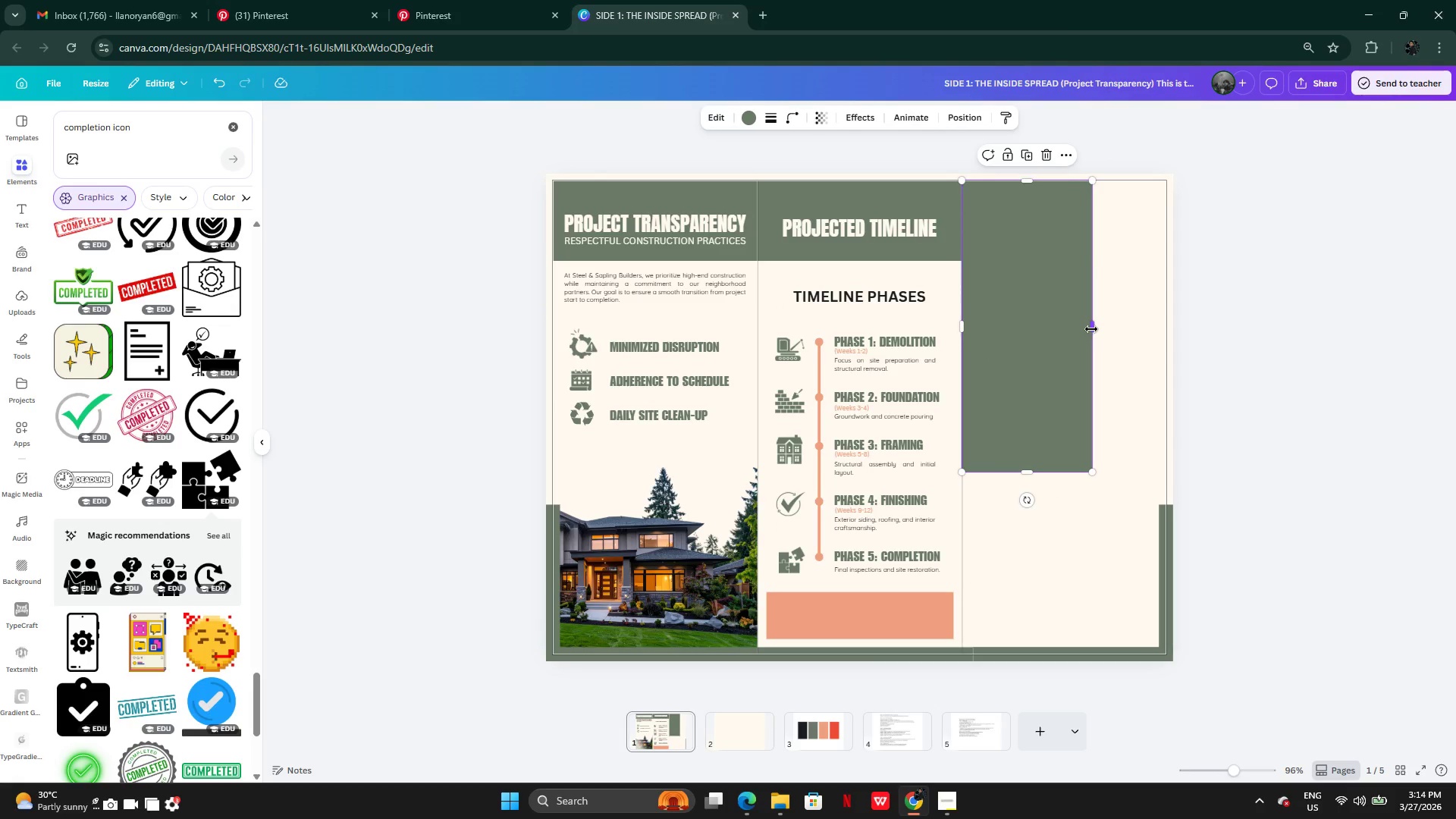 
left_click_drag(start_coordinate=[1092, 329], to_coordinate=[1166, 350])
 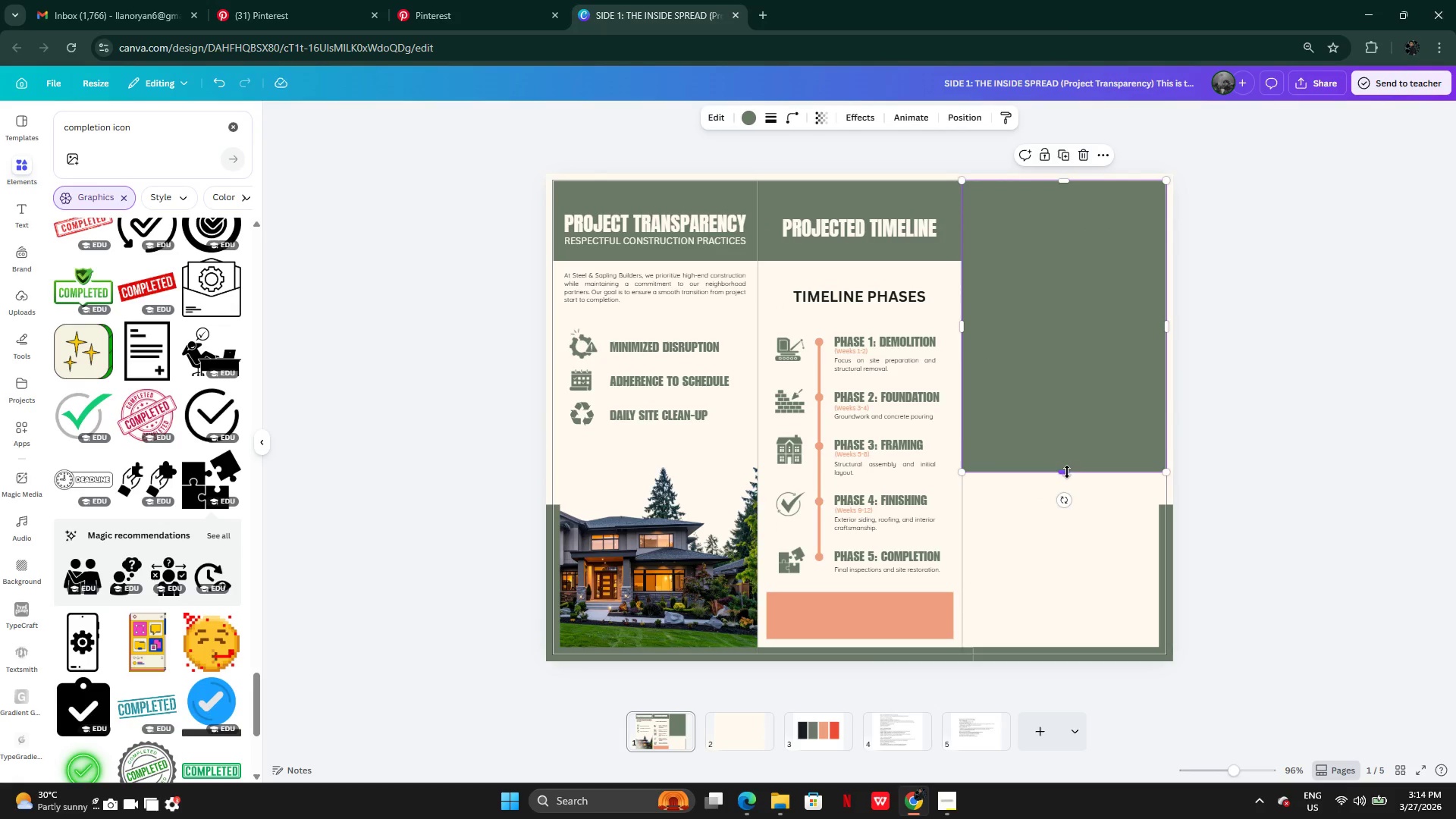 
left_click_drag(start_coordinate=[1067, 472], to_coordinate=[1062, 644])
 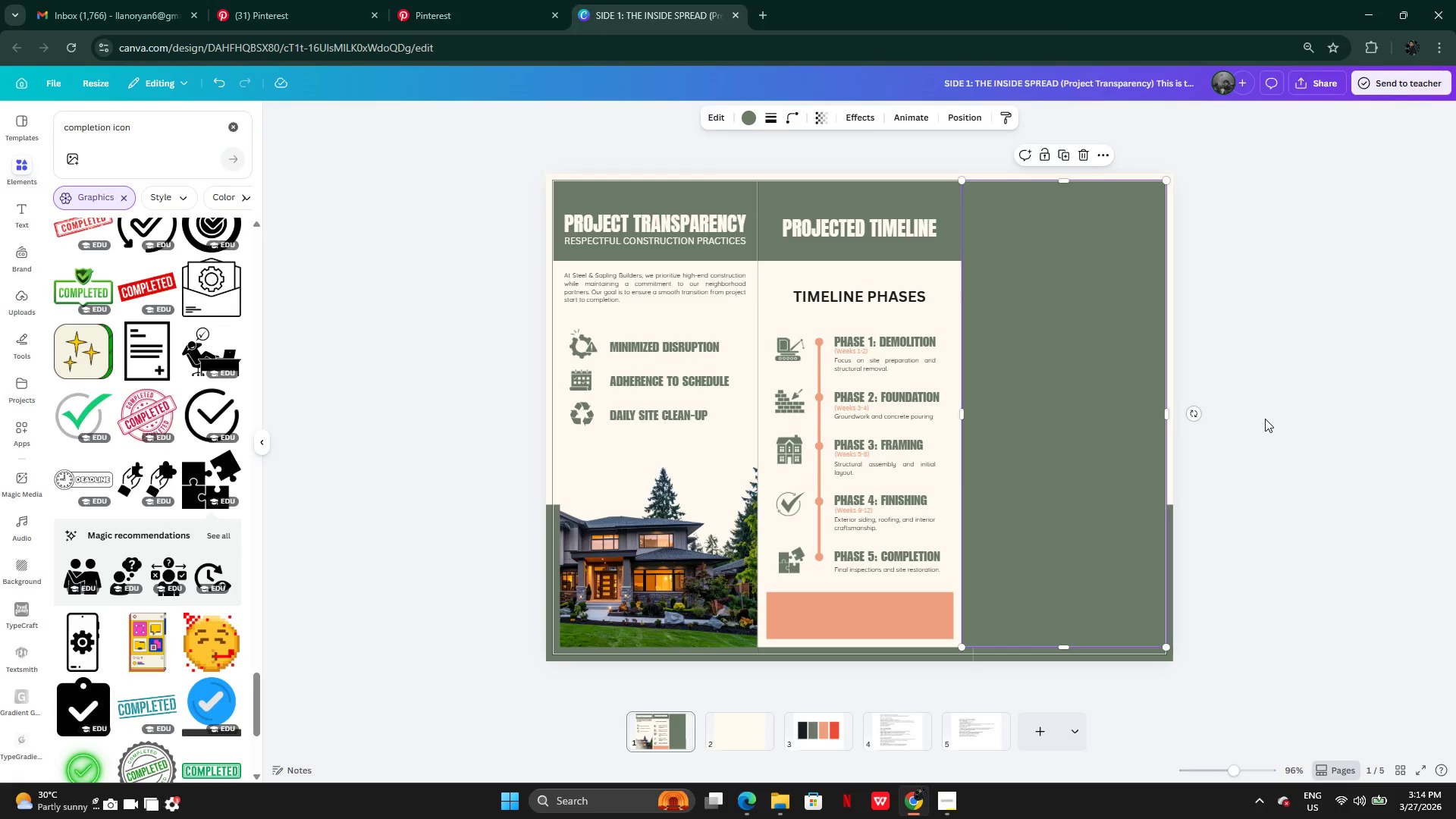 
left_click([1265, 419])
 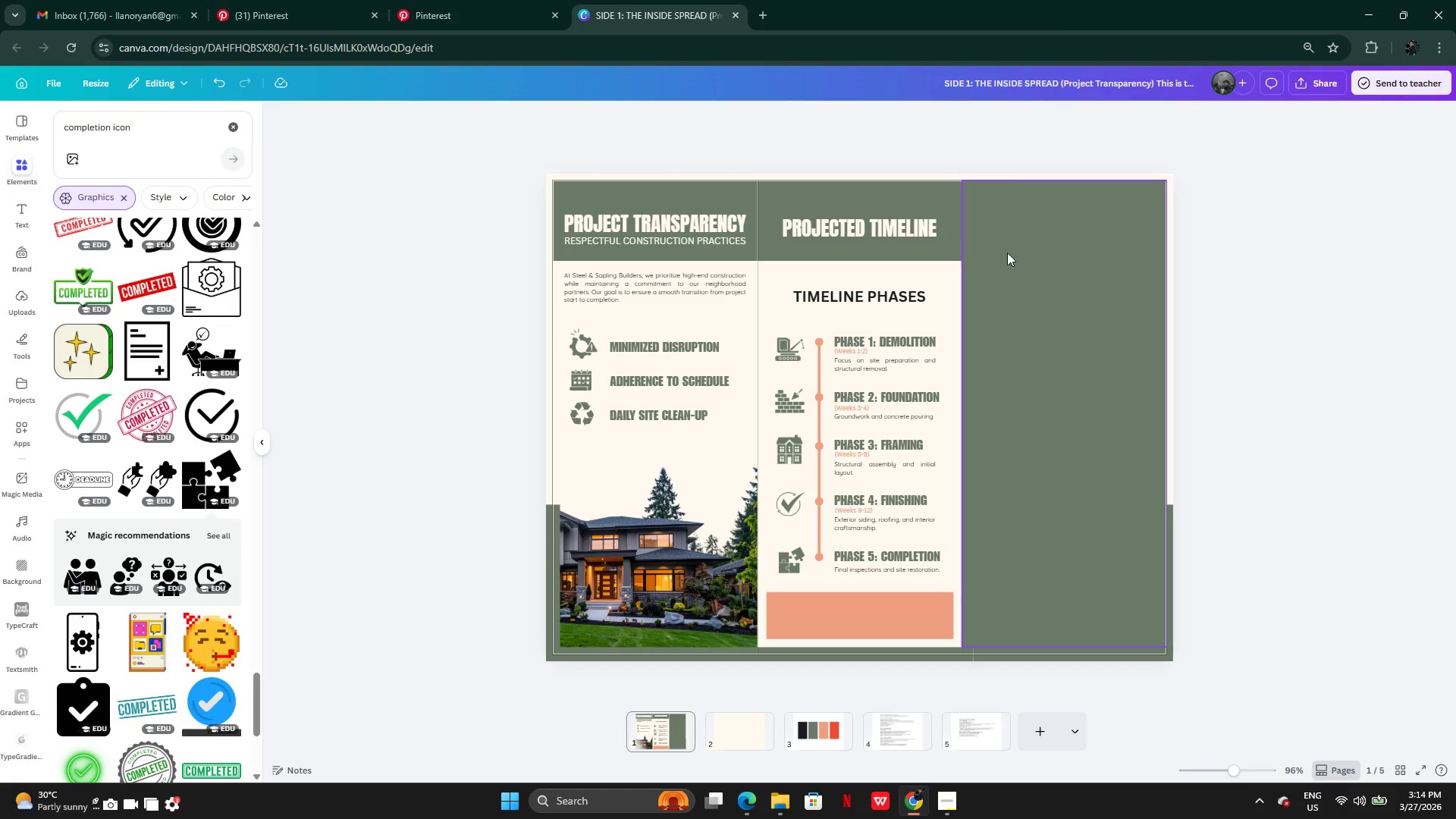 
left_click([1036, 298])
 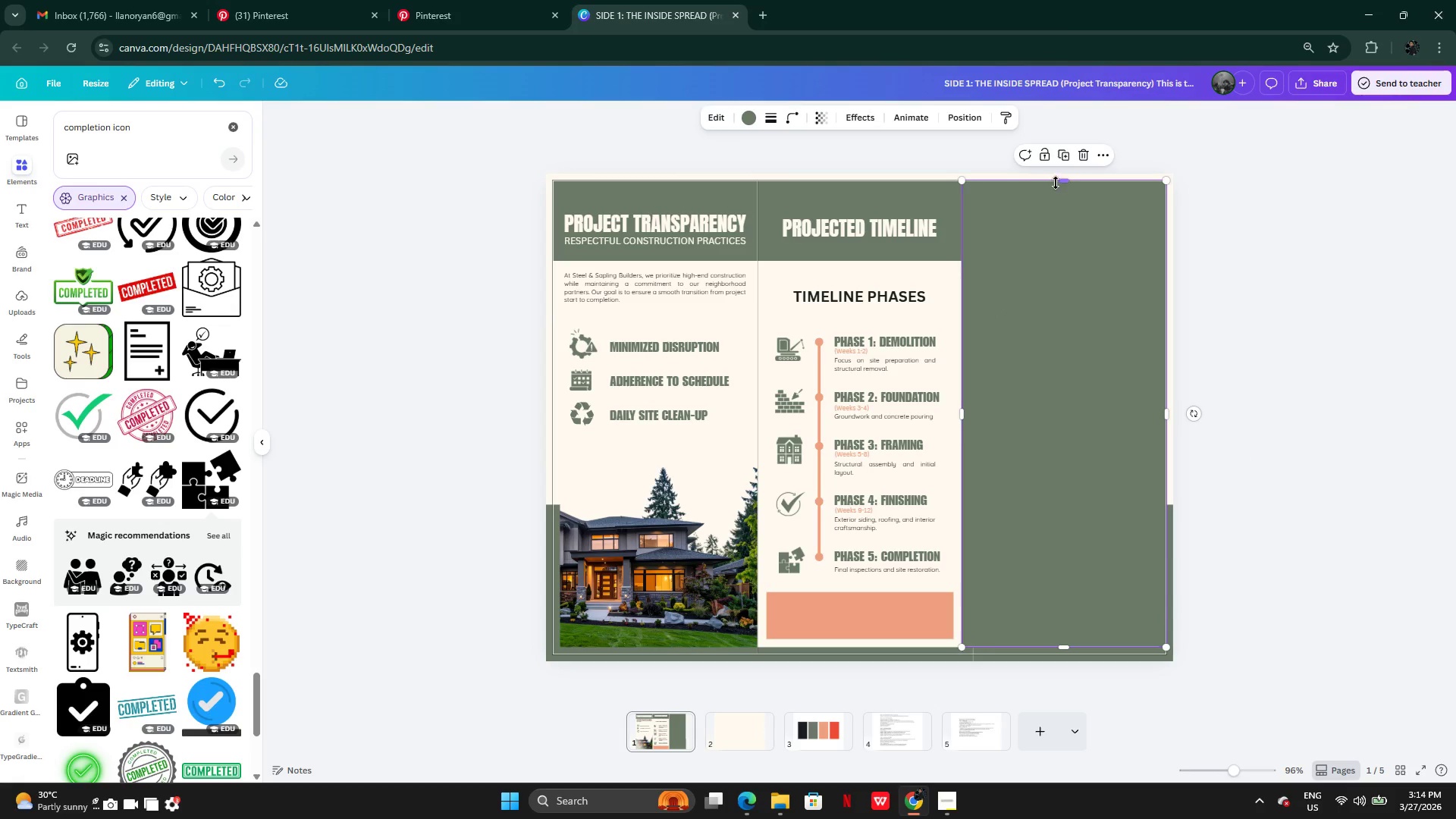 
left_click_drag(start_coordinate=[1056, 182], to_coordinate=[1056, 260])
 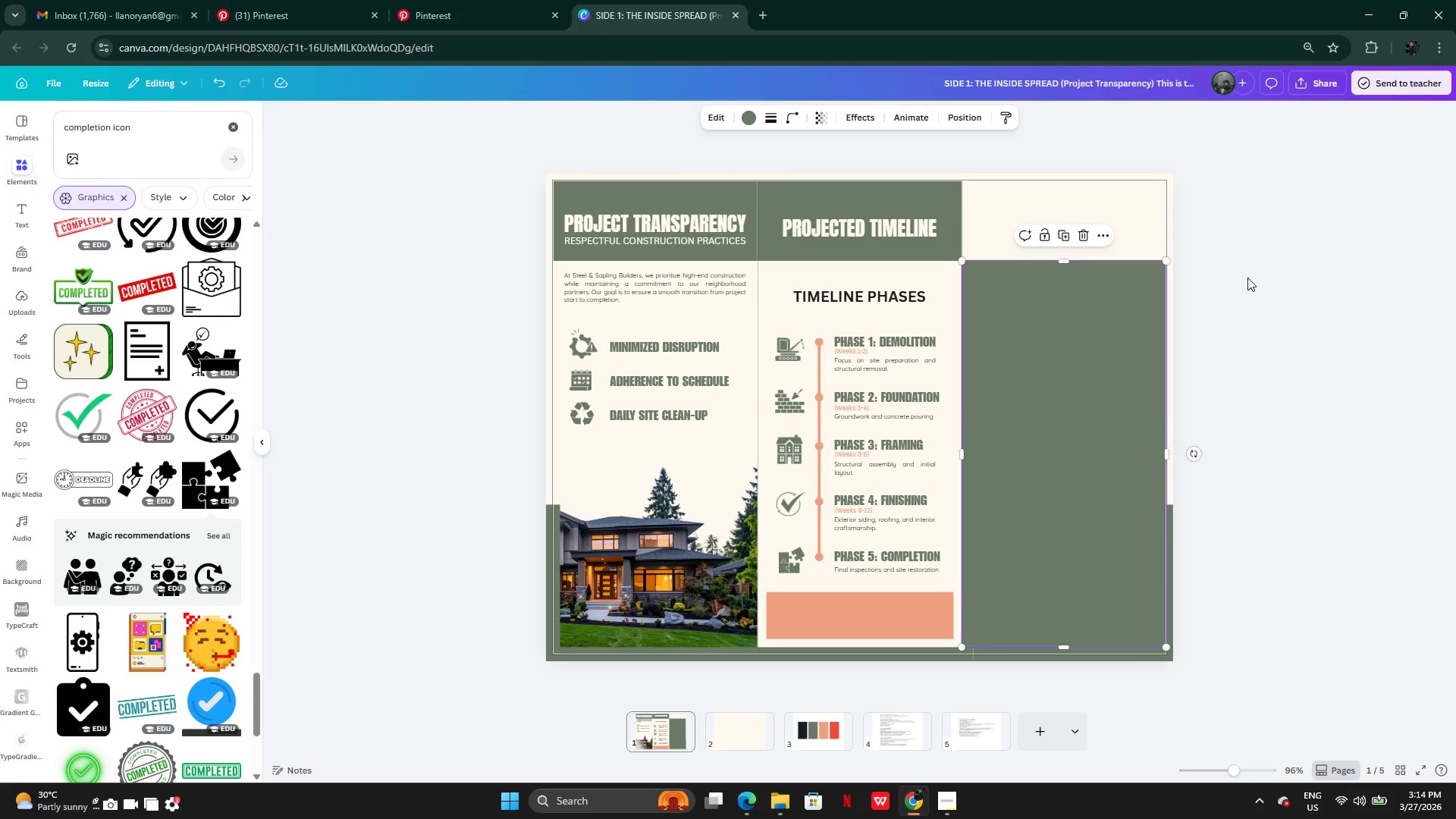 
left_click([1247, 278])
 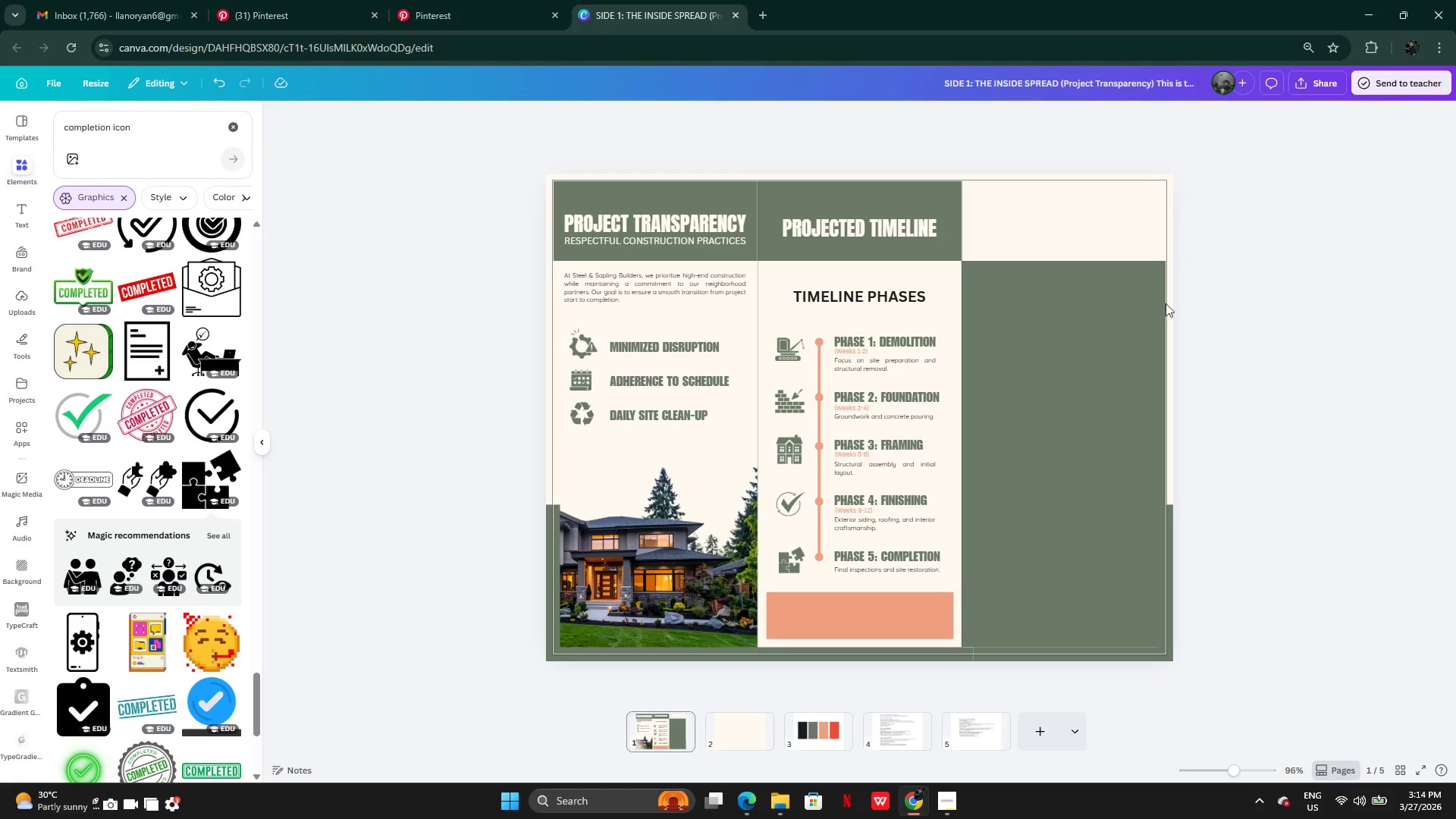 
left_click_drag(start_coordinate=[1068, 479], to_coordinate=[1002, 488])
 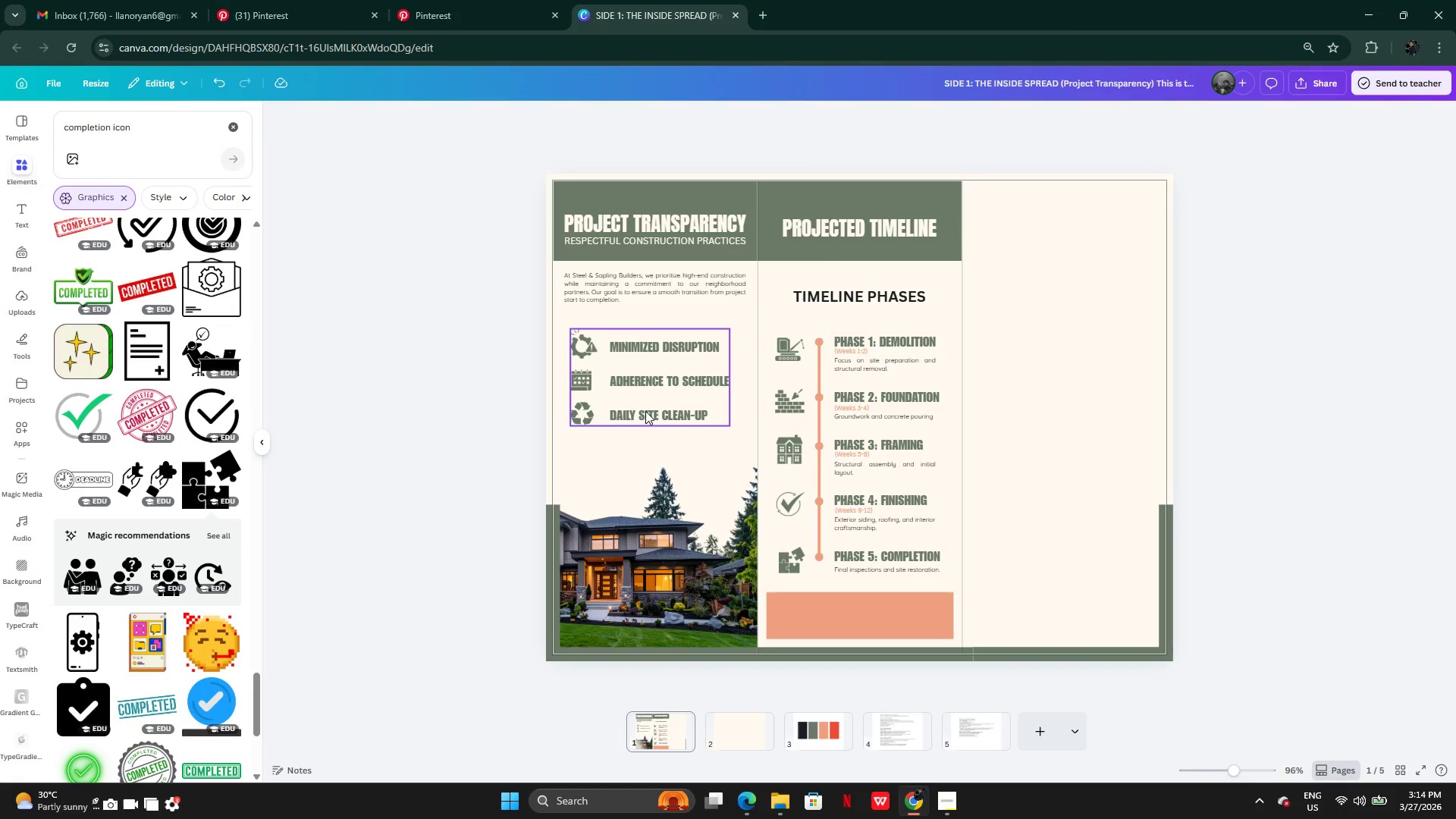 
wait(5.3)
 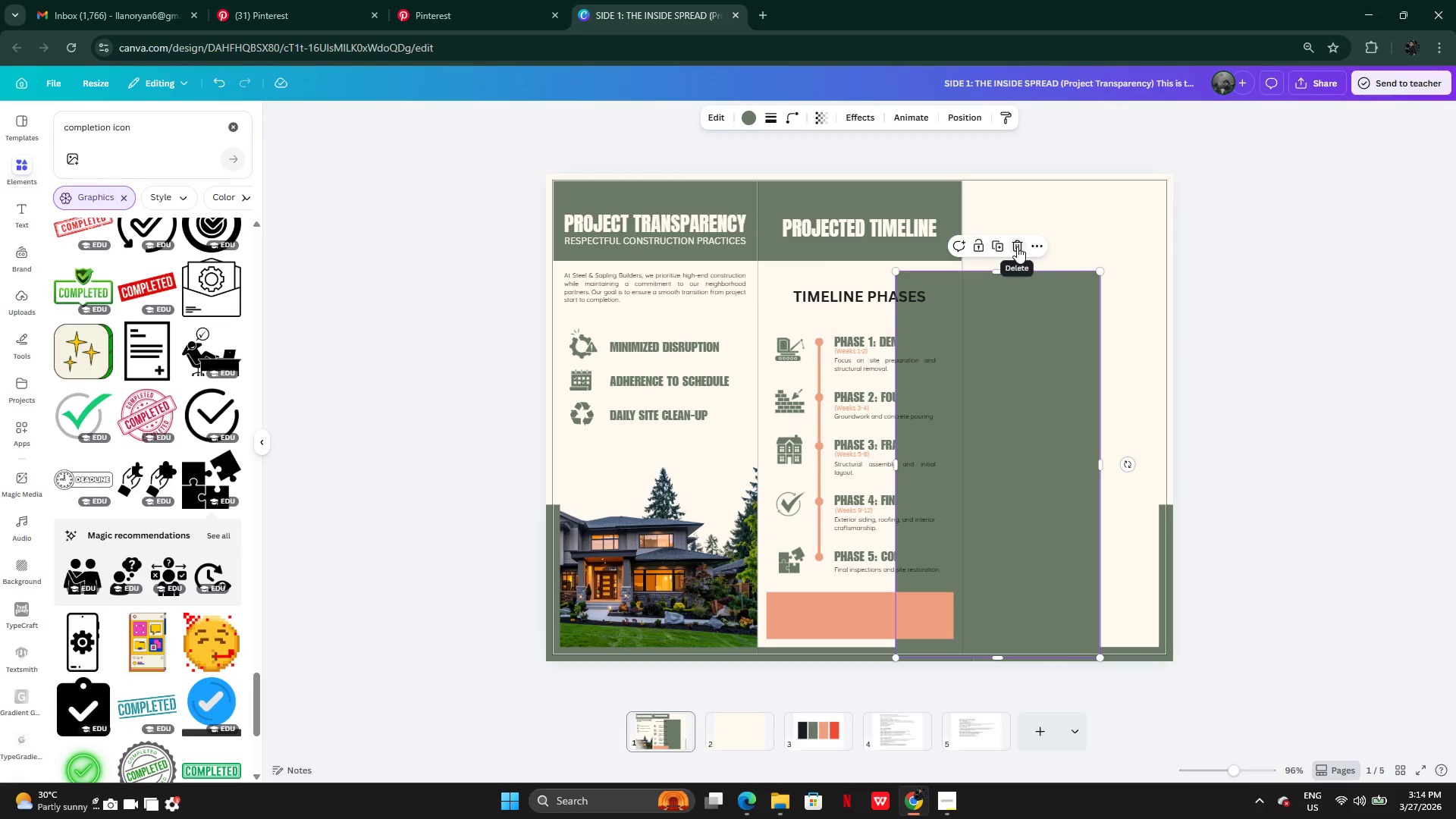 
left_click([776, 196])
 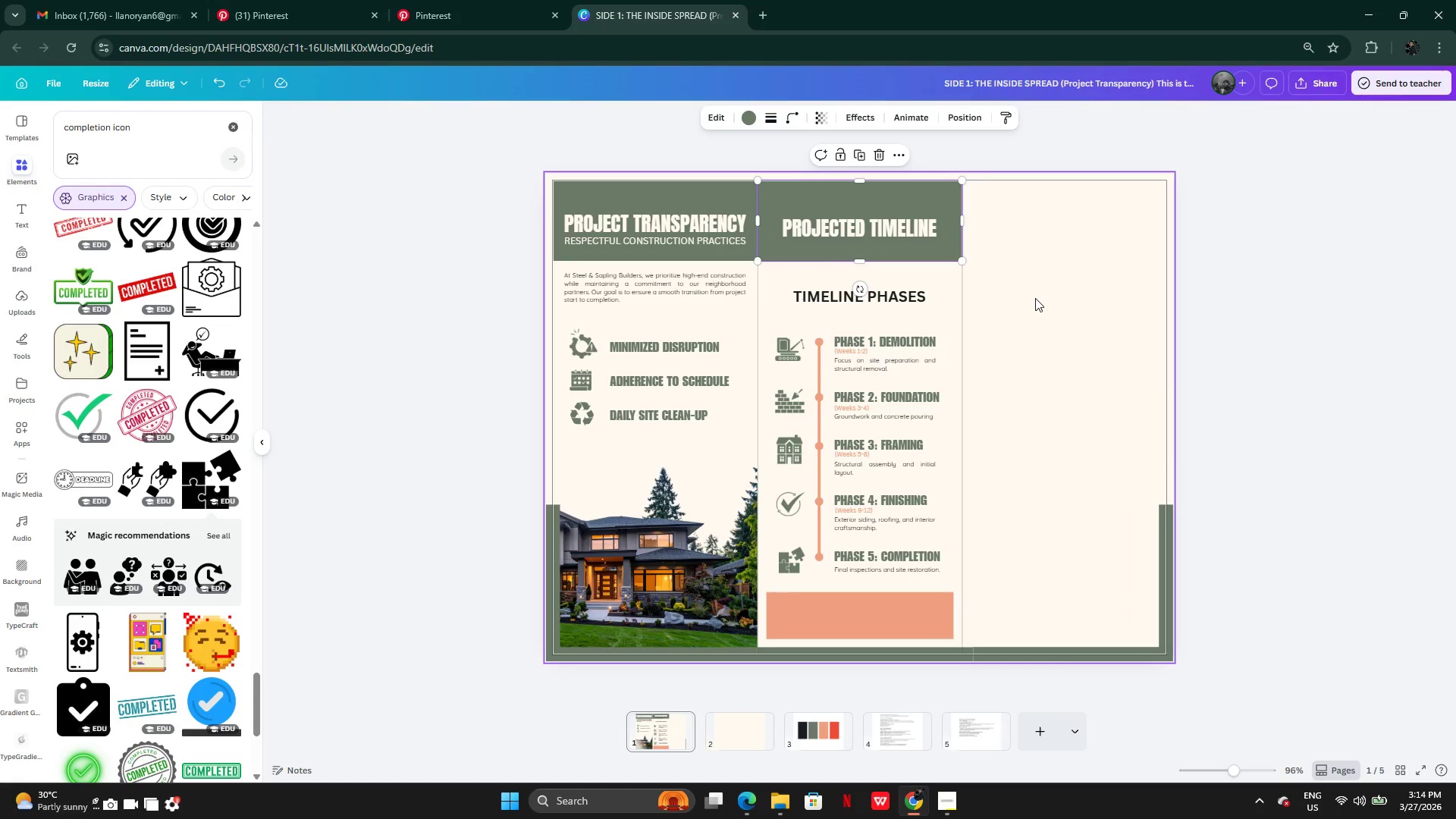 
left_click([1035, 298])
 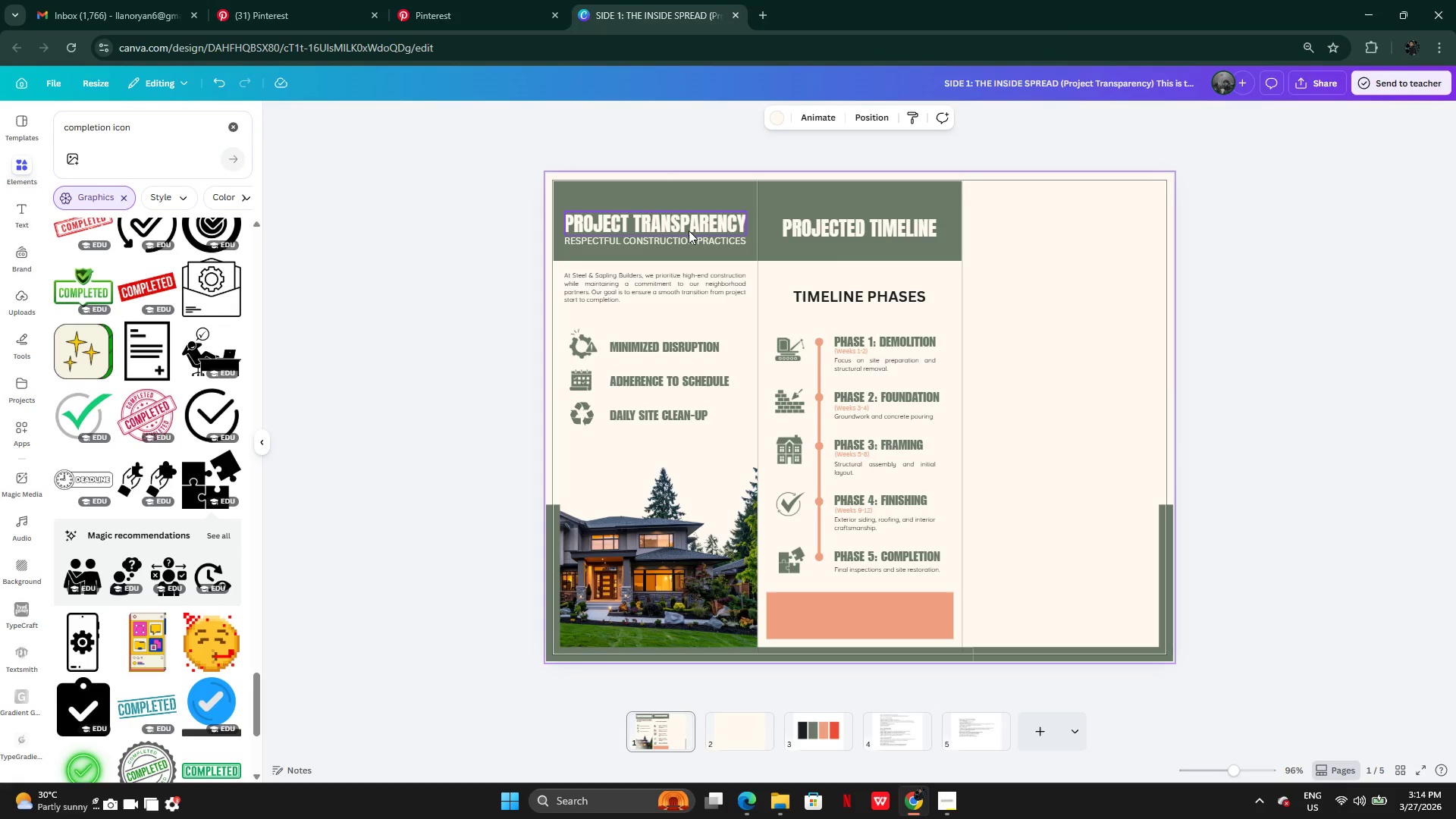 
left_click([689, 230])
 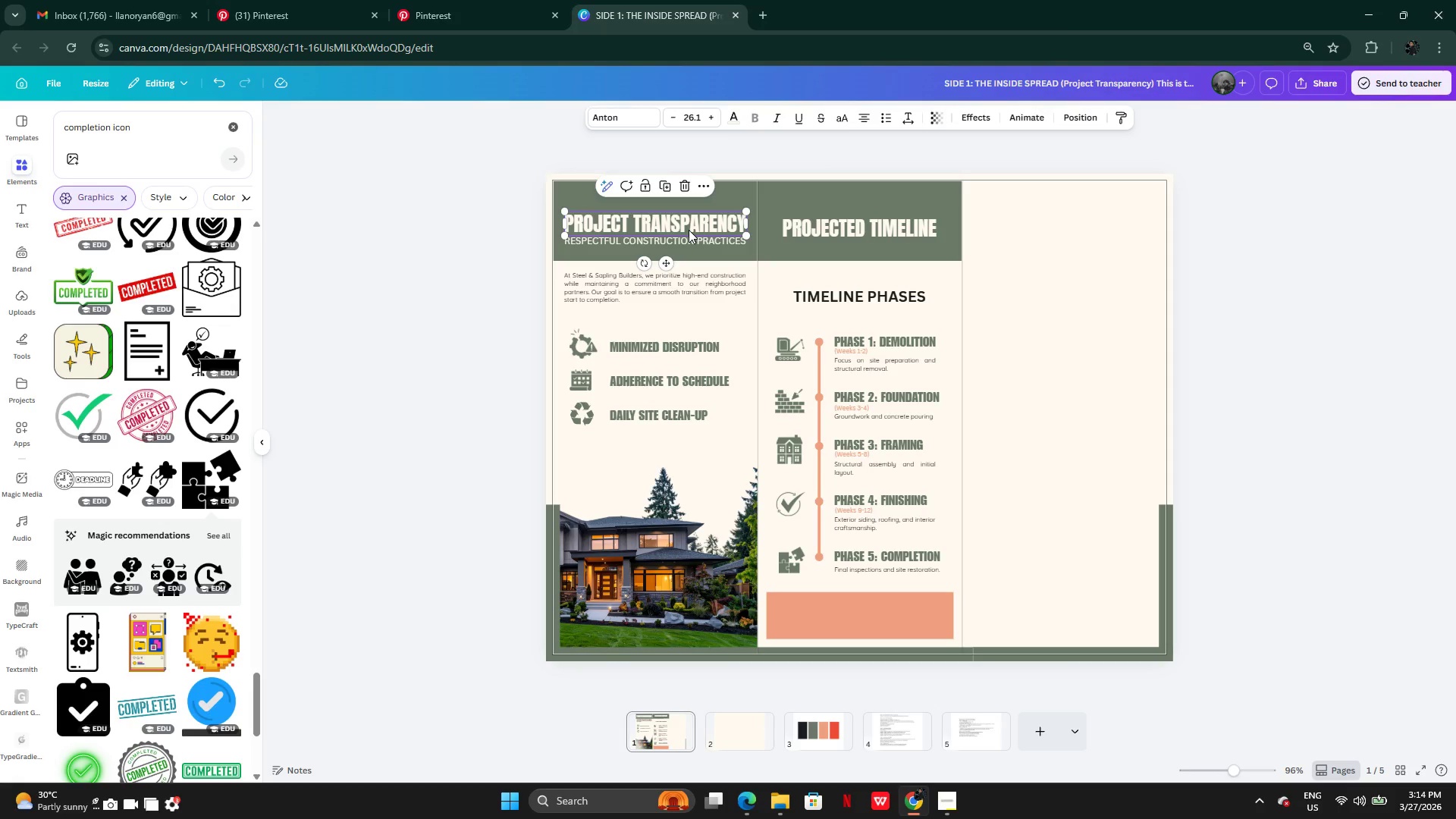 
hold_key(key=ShiftLeft, duration=0.88)
left_click([698, 239])
 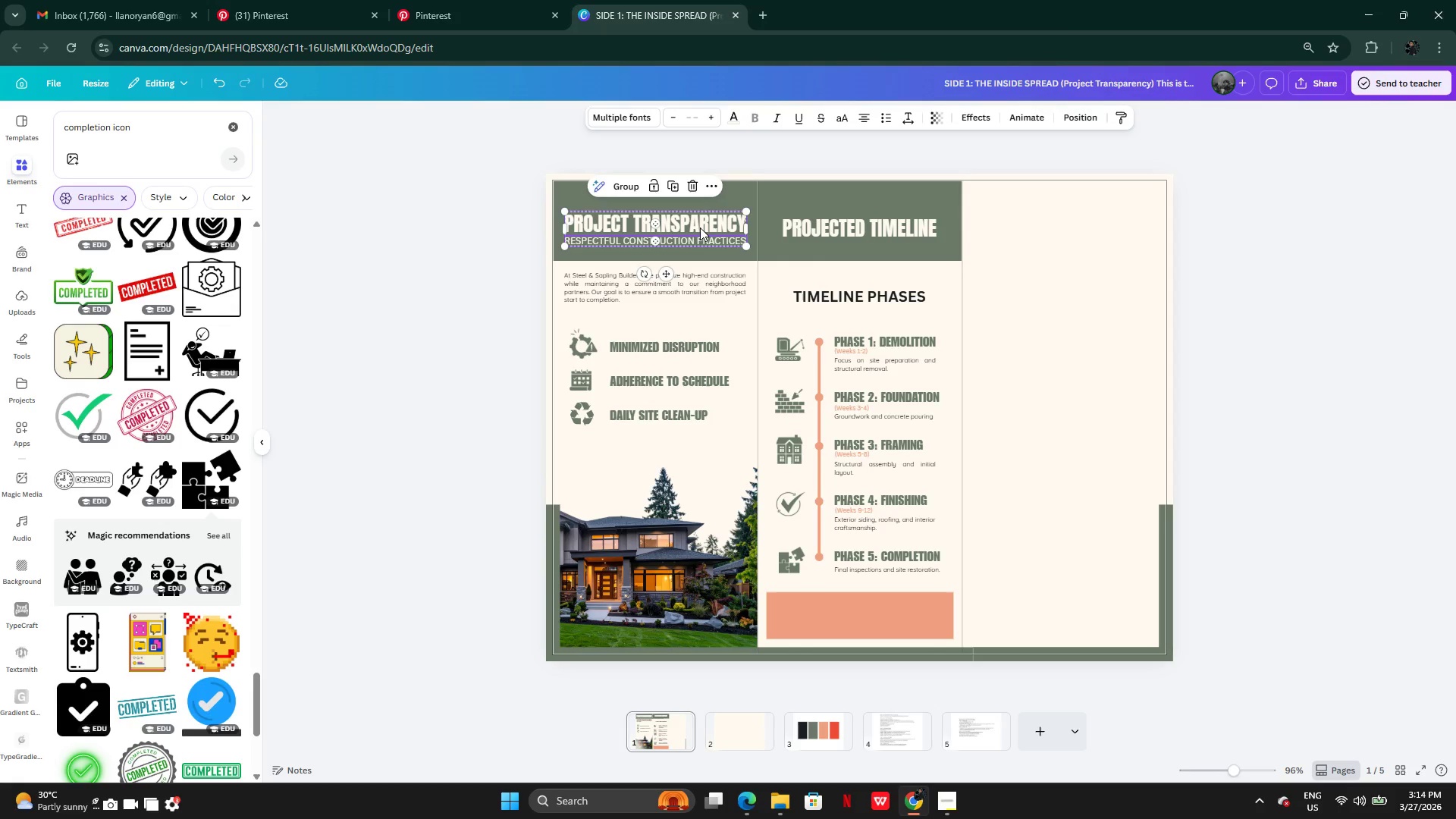 
left_click_drag(start_coordinate=[700, 228], to_coordinate=[701, 218])
 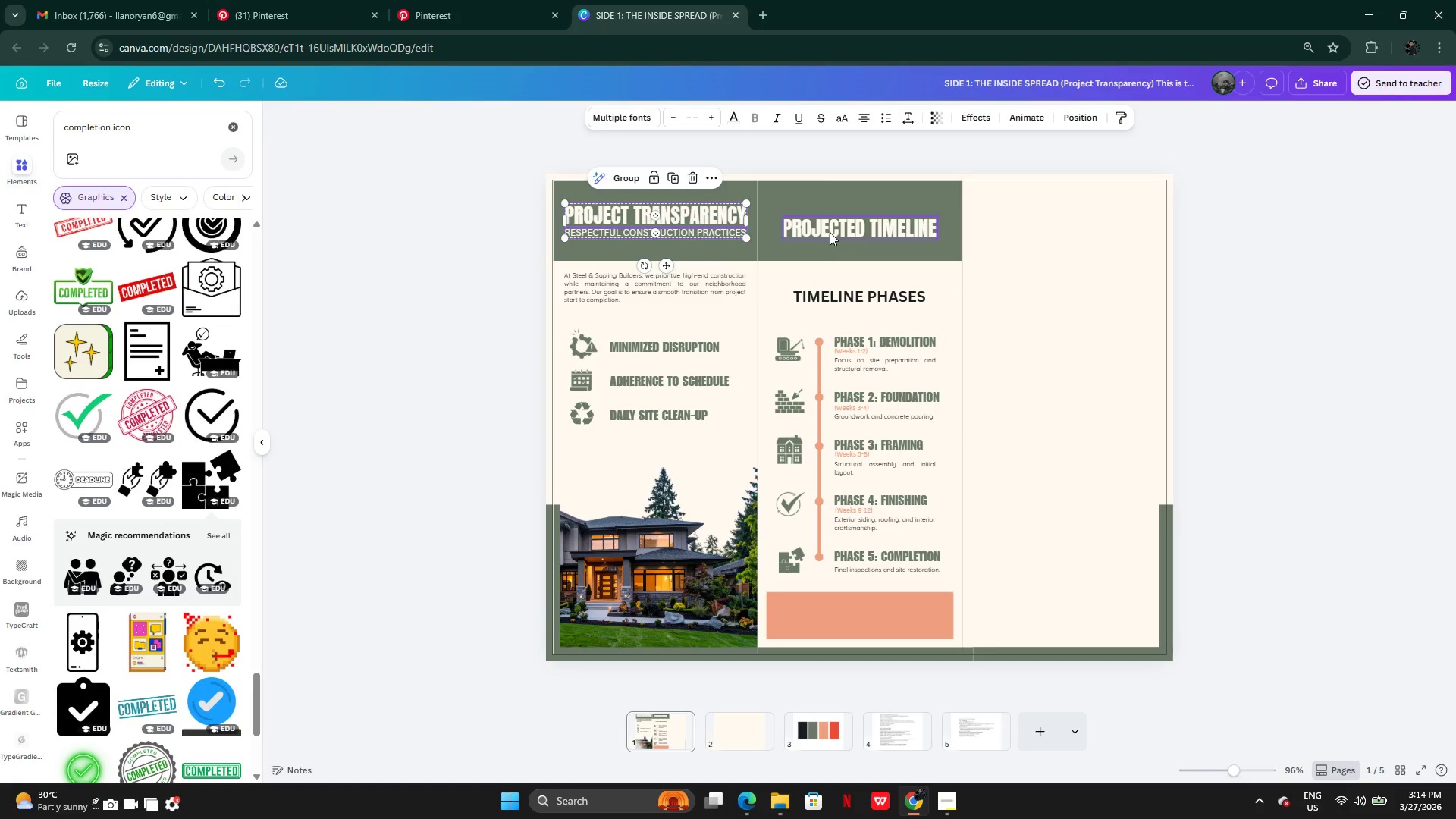 
left_click([830, 231])
 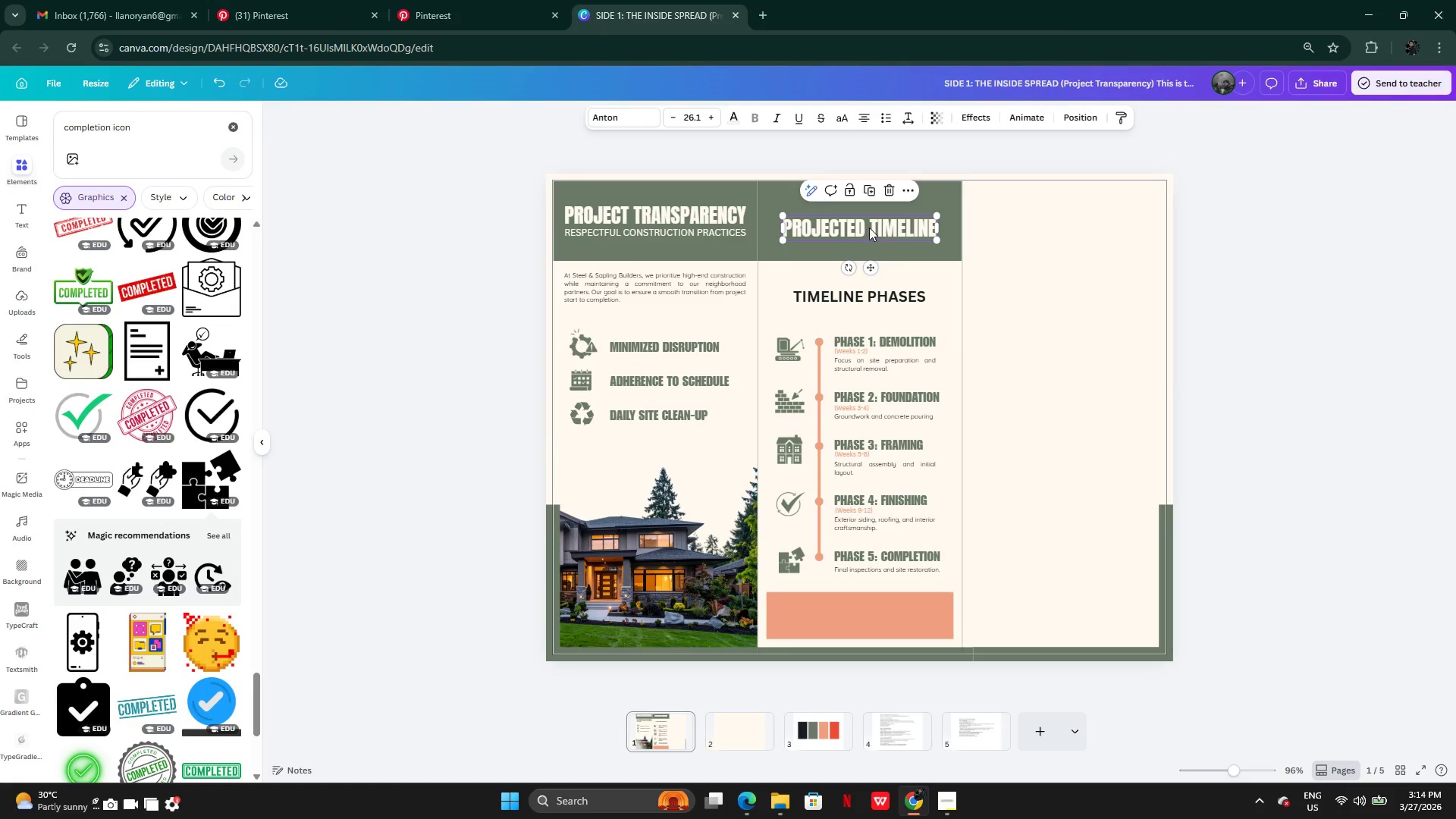 
left_click_drag(start_coordinate=[869, 228], to_coordinate=[870, 221])
 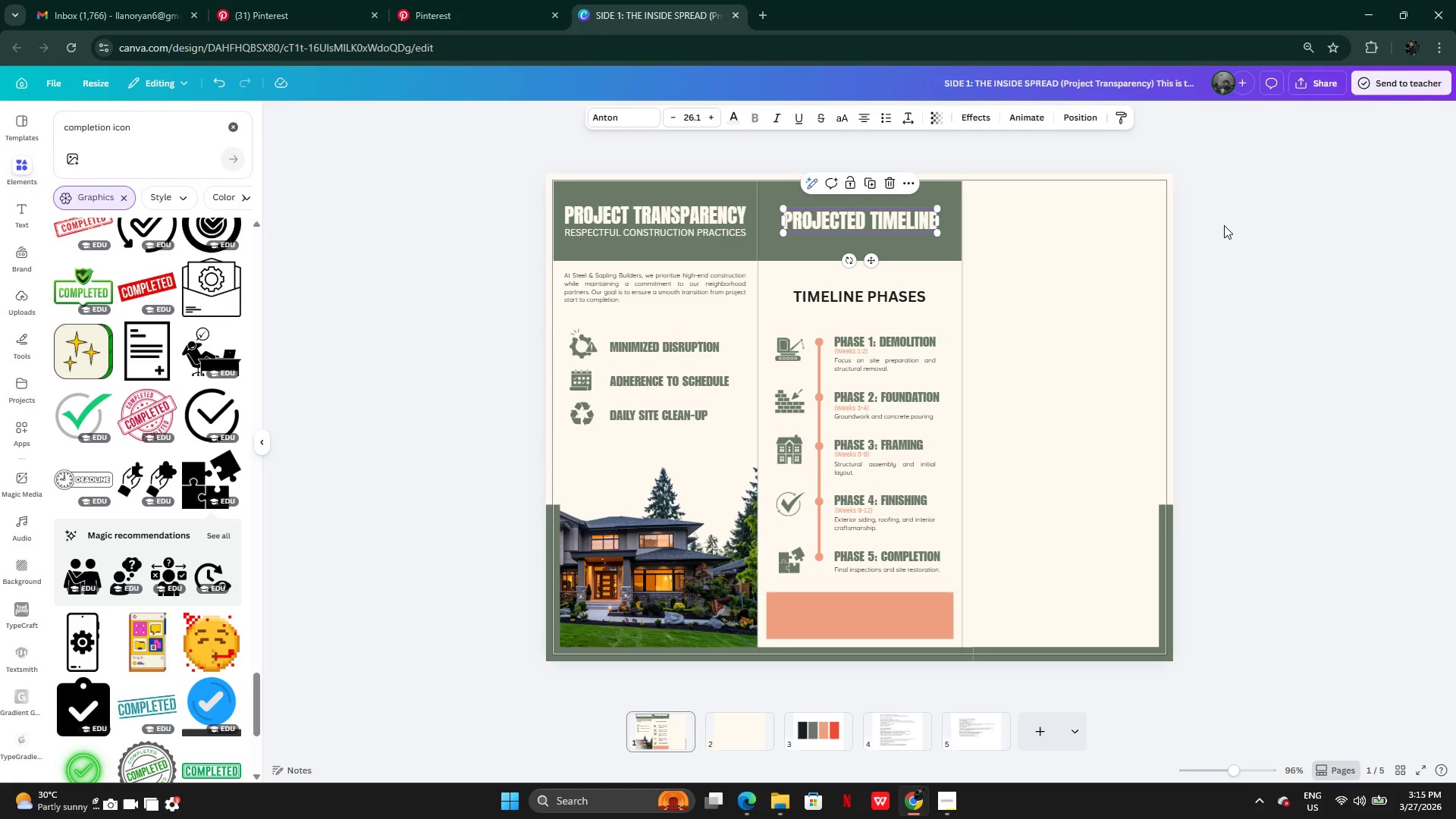 
left_click([1225, 225])
 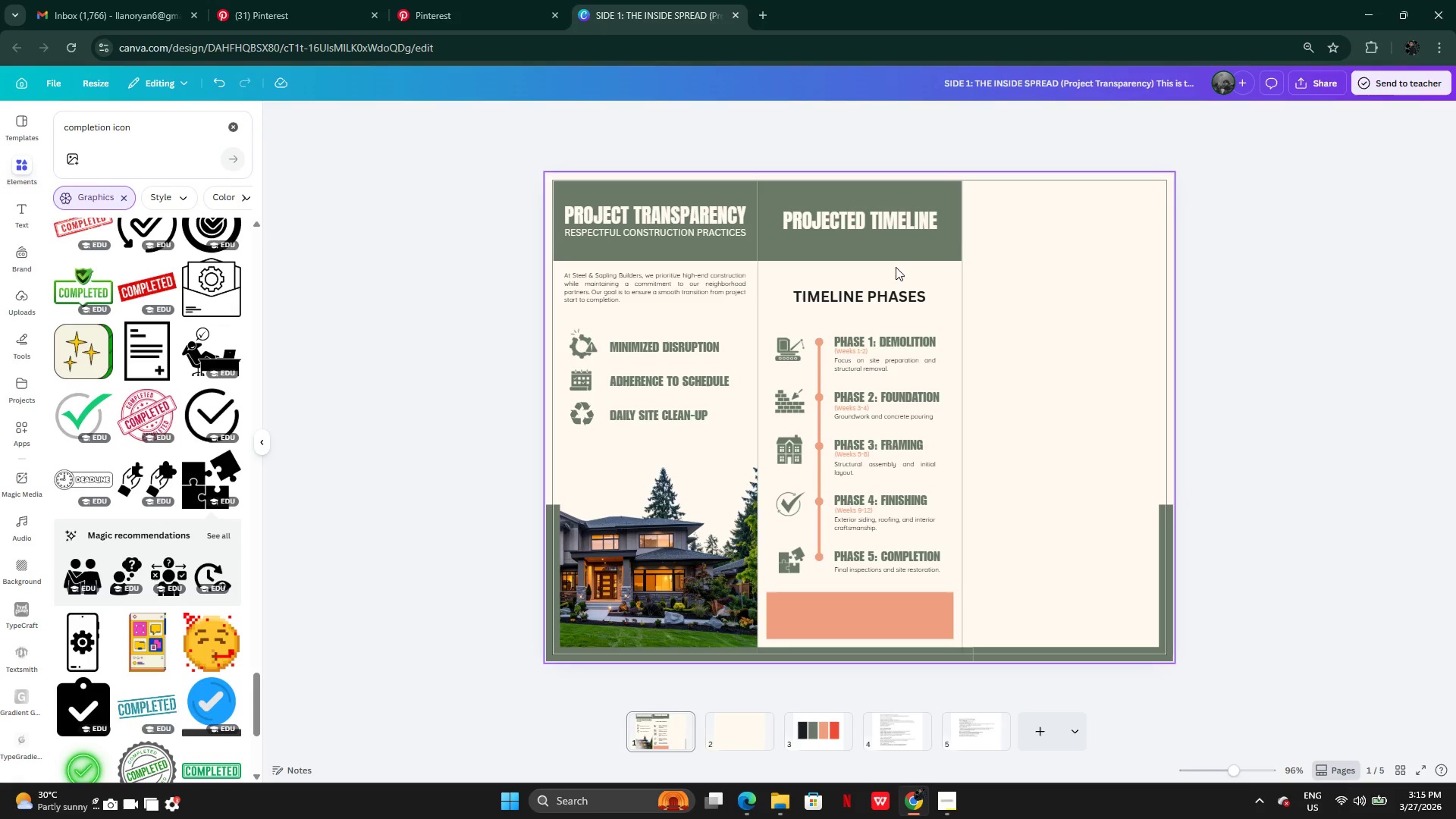 
left_click([913, 251])
 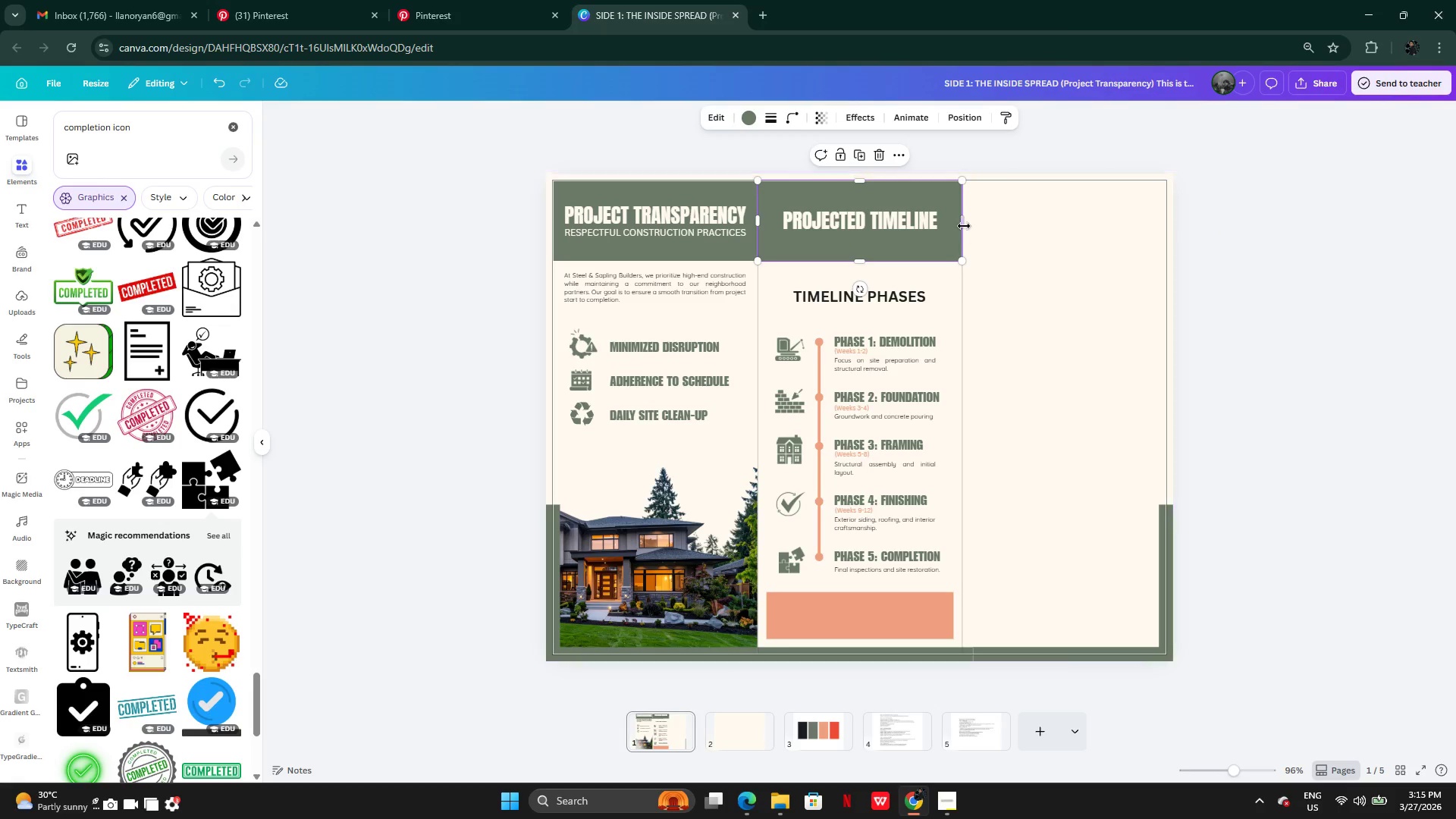 
left_click_drag(start_coordinate=[963, 225], to_coordinate=[1169, 239])
 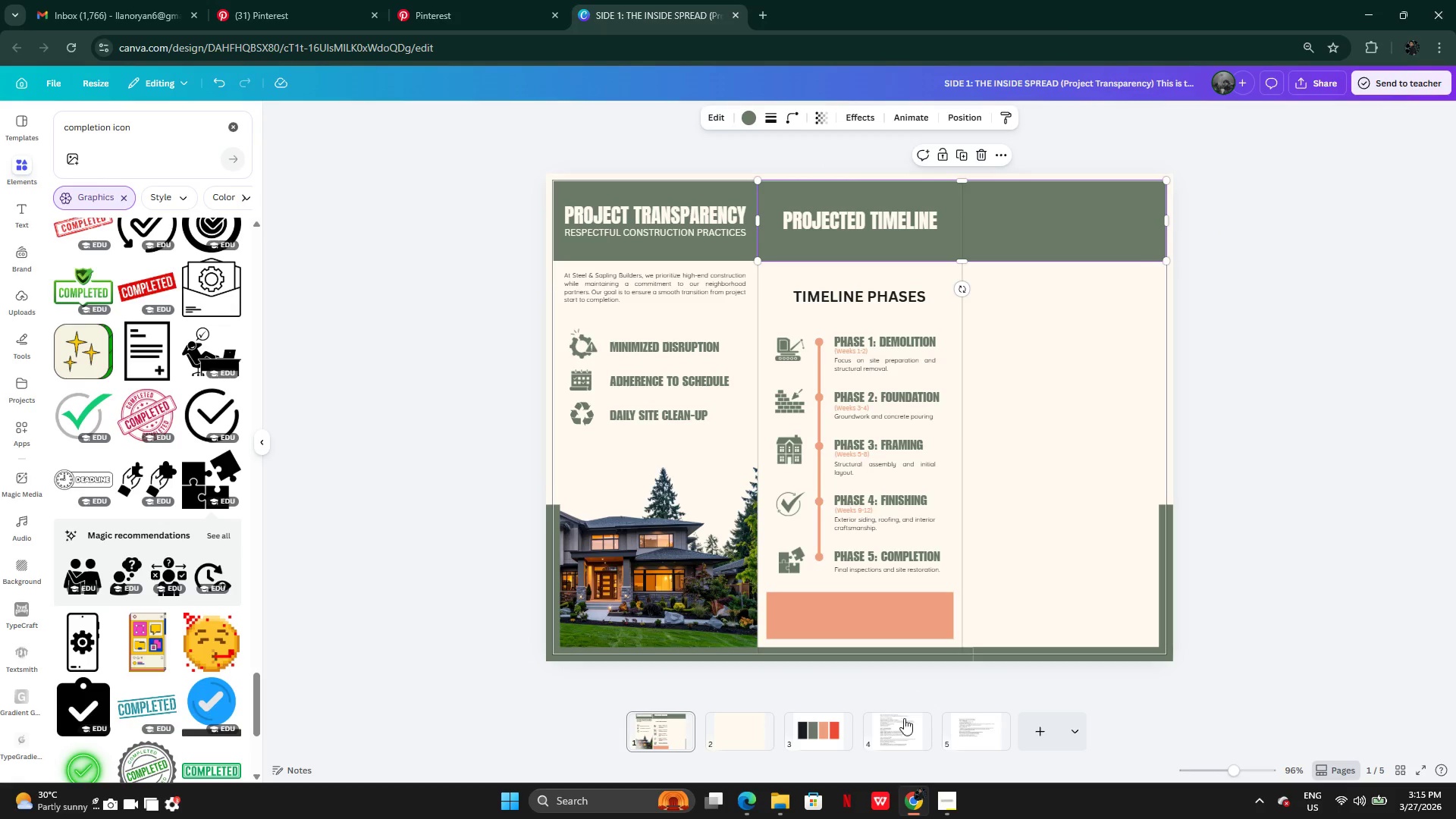 
left_click([900, 736])
 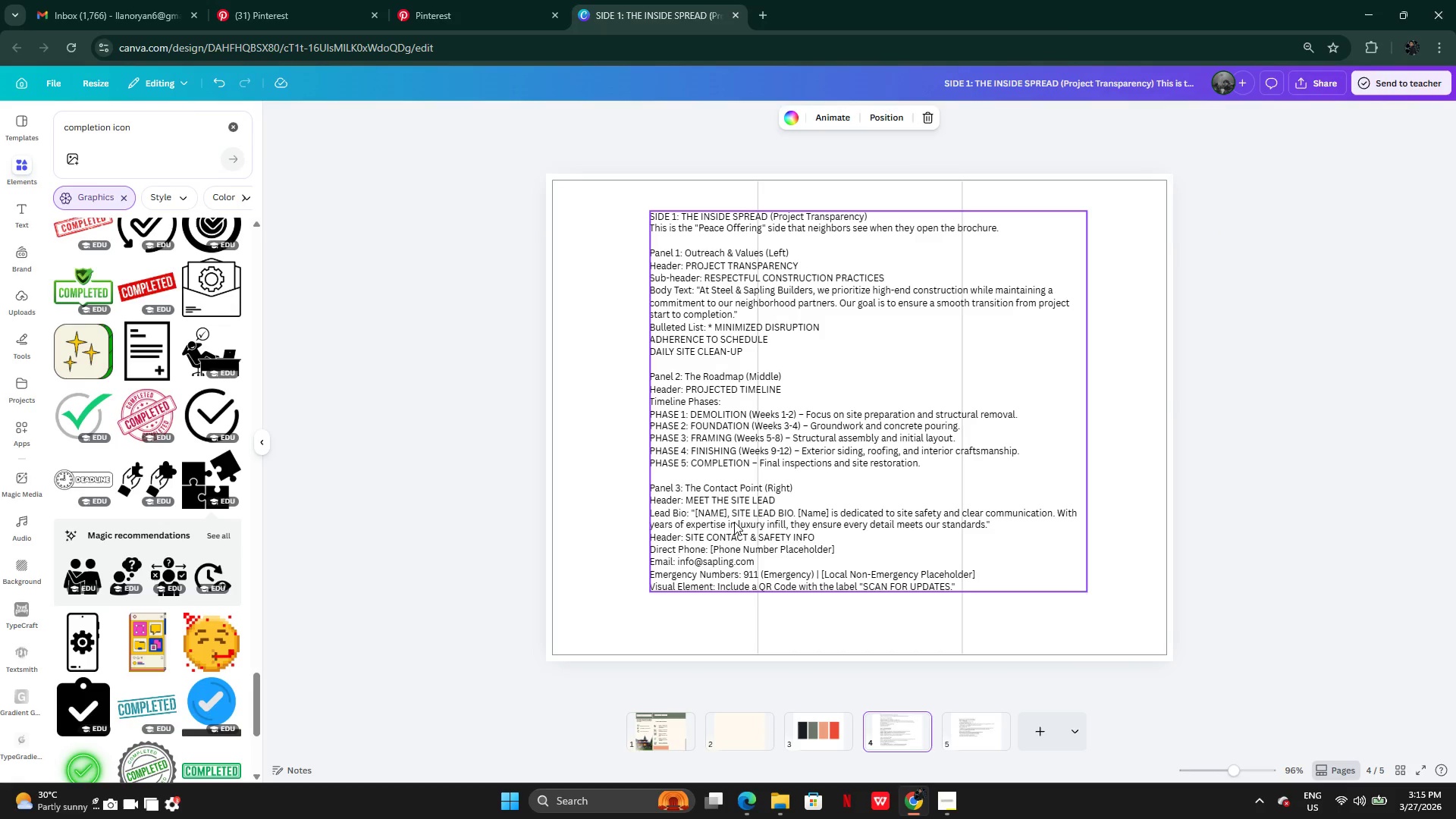 
left_click([709, 500])
 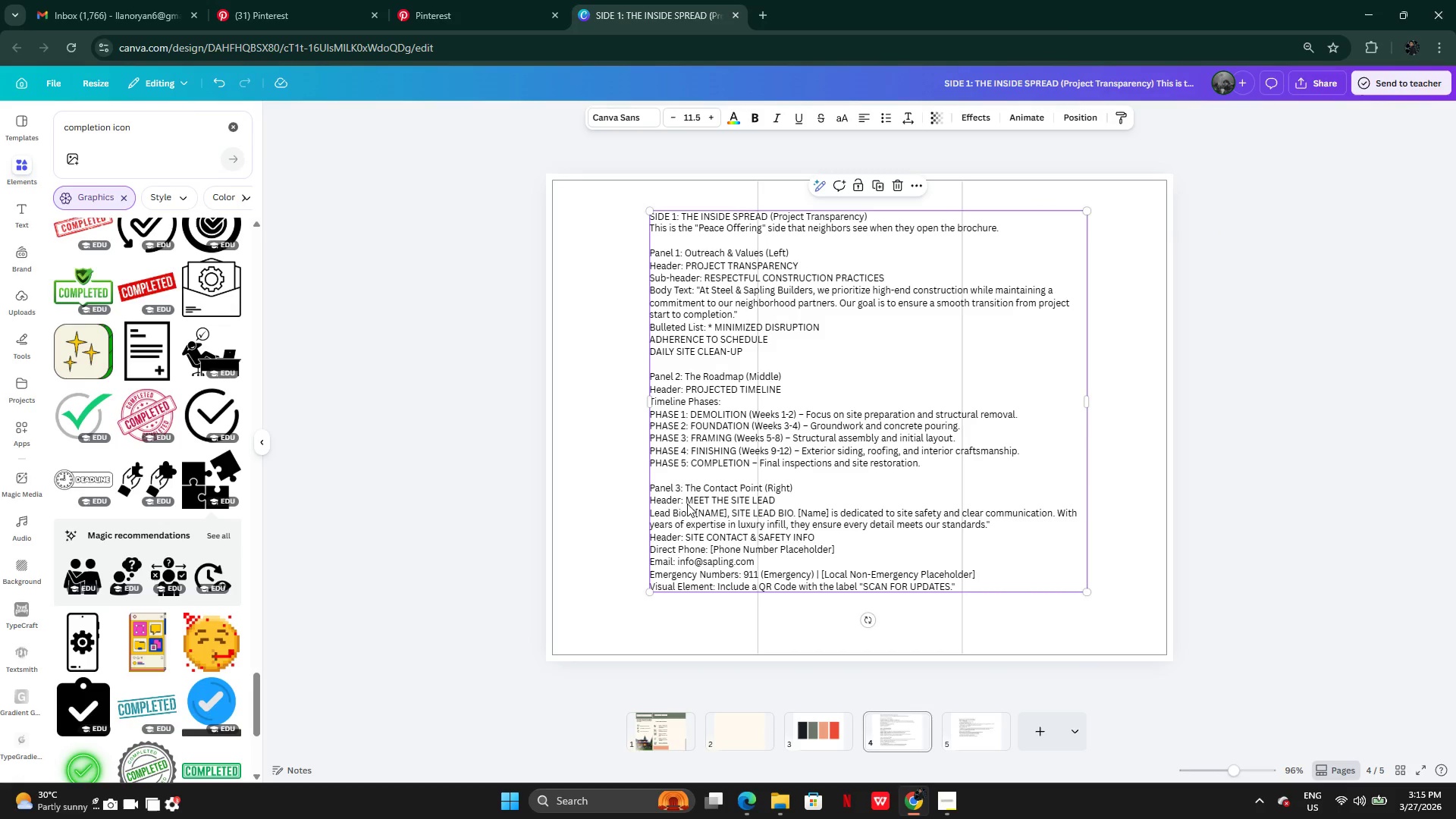 
left_click([687, 504])
 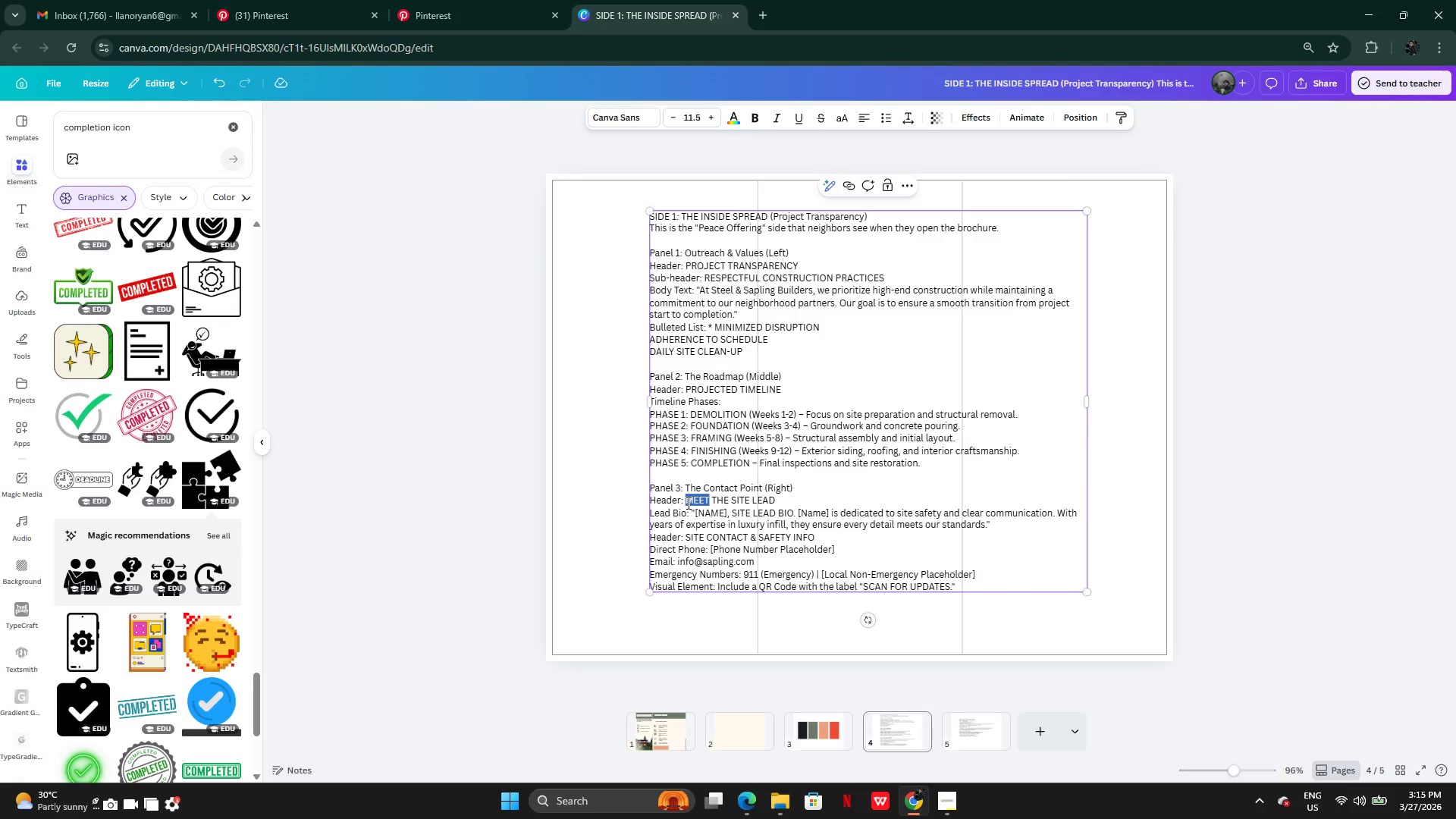 
left_click([687, 503])
 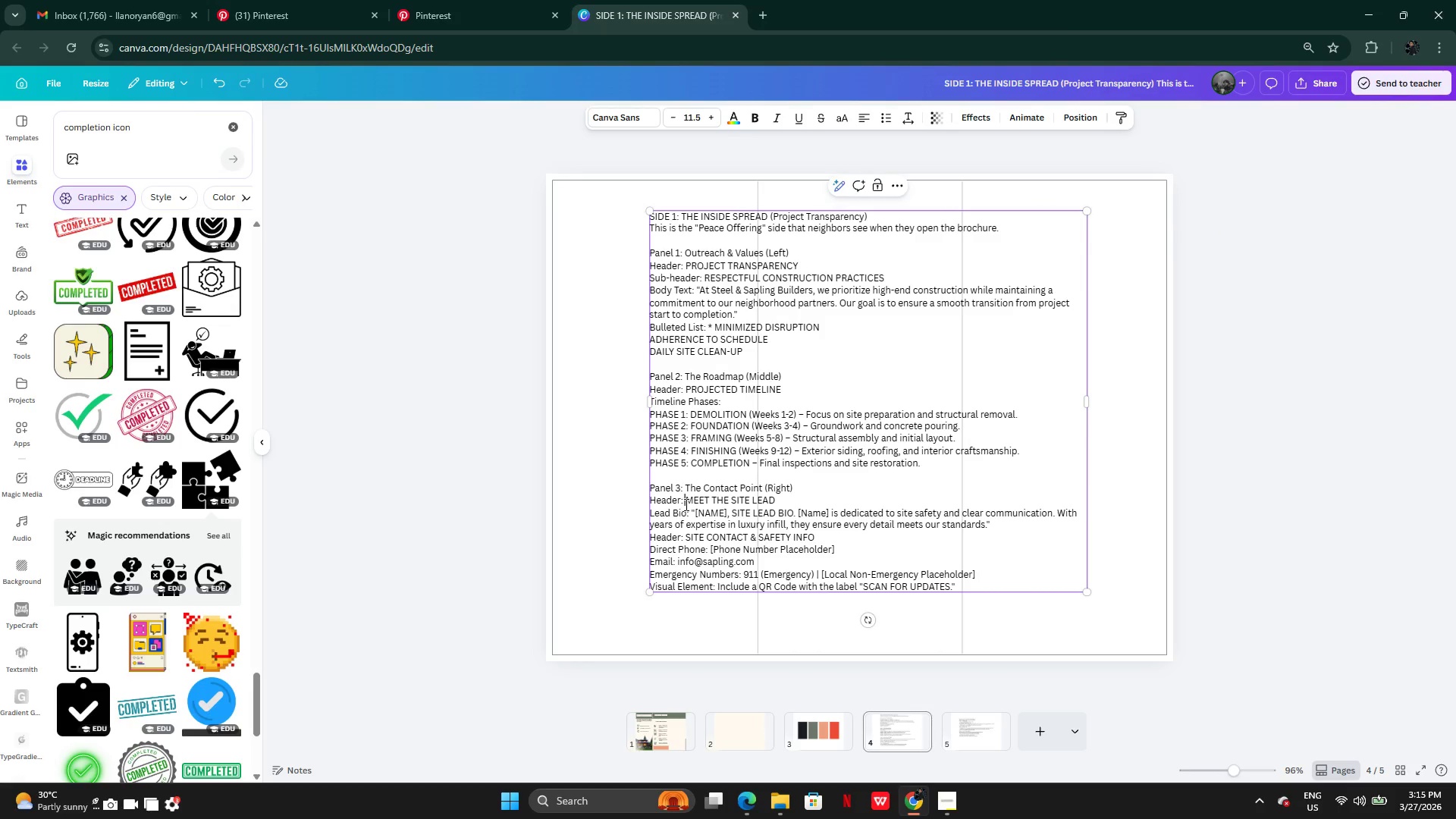 
left_click_drag(start_coordinate=[685, 504], to_coordinate=[807, 501])
 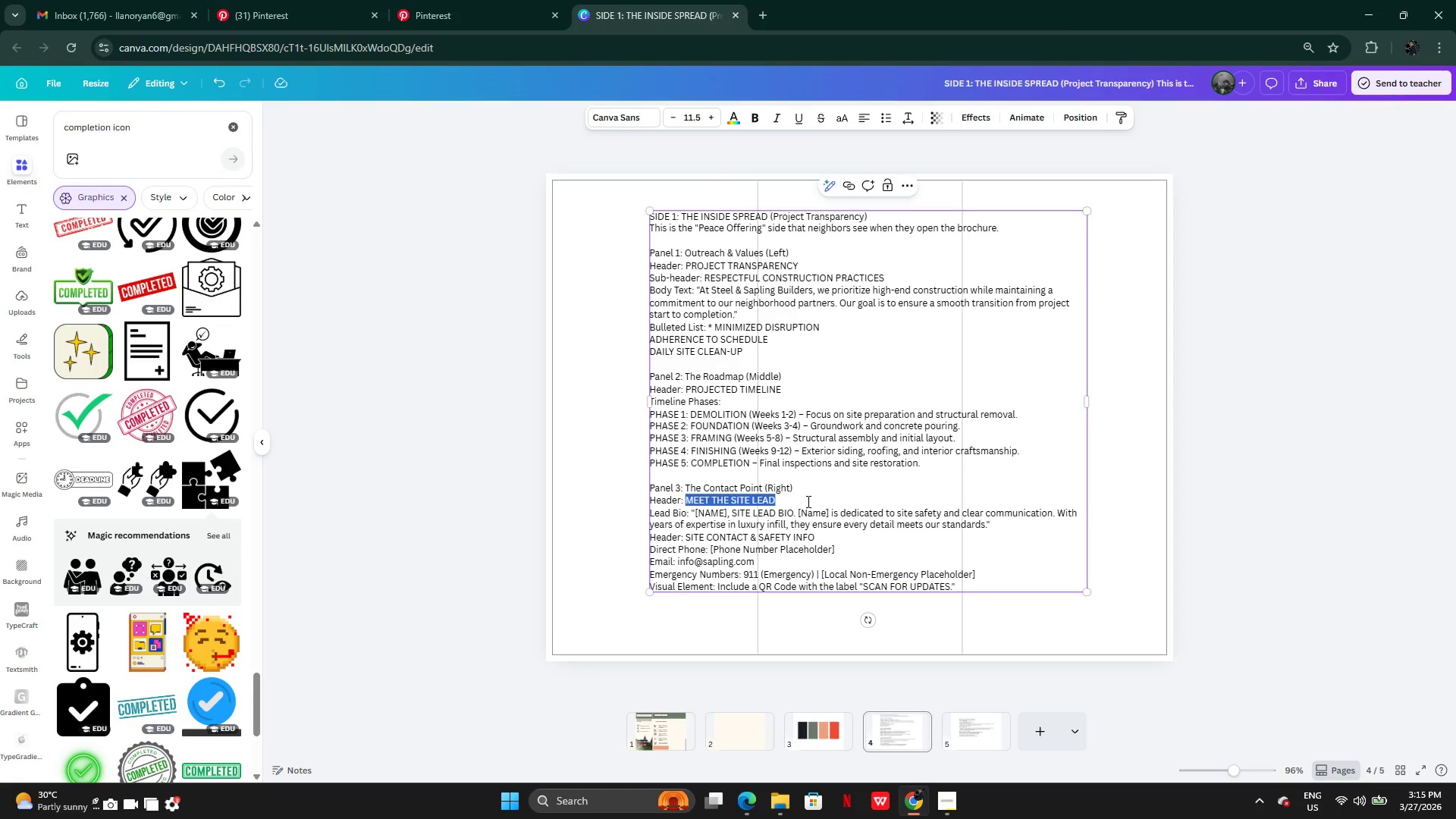 
key(Control+C)
 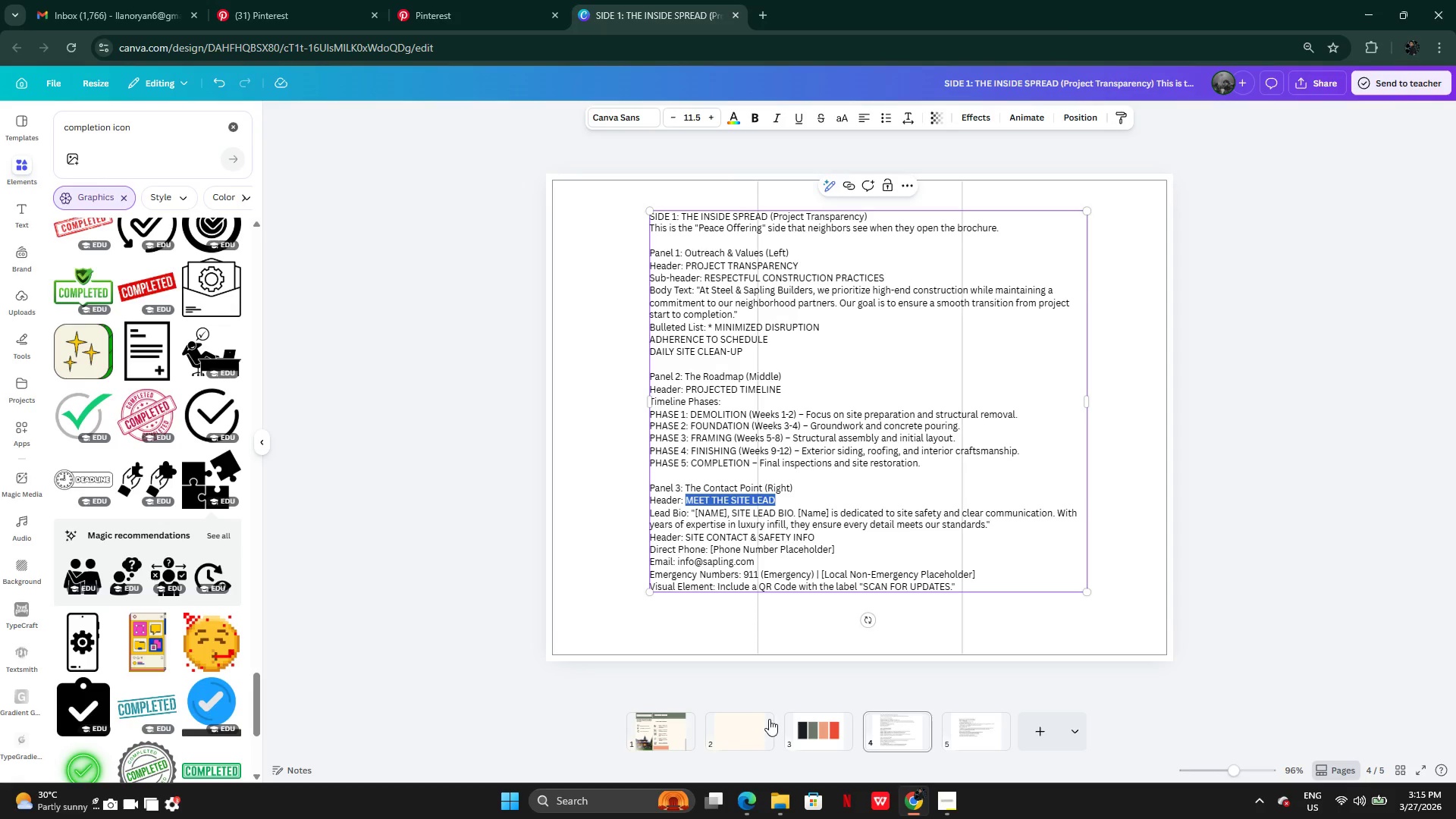 
left_click([689, 730])
 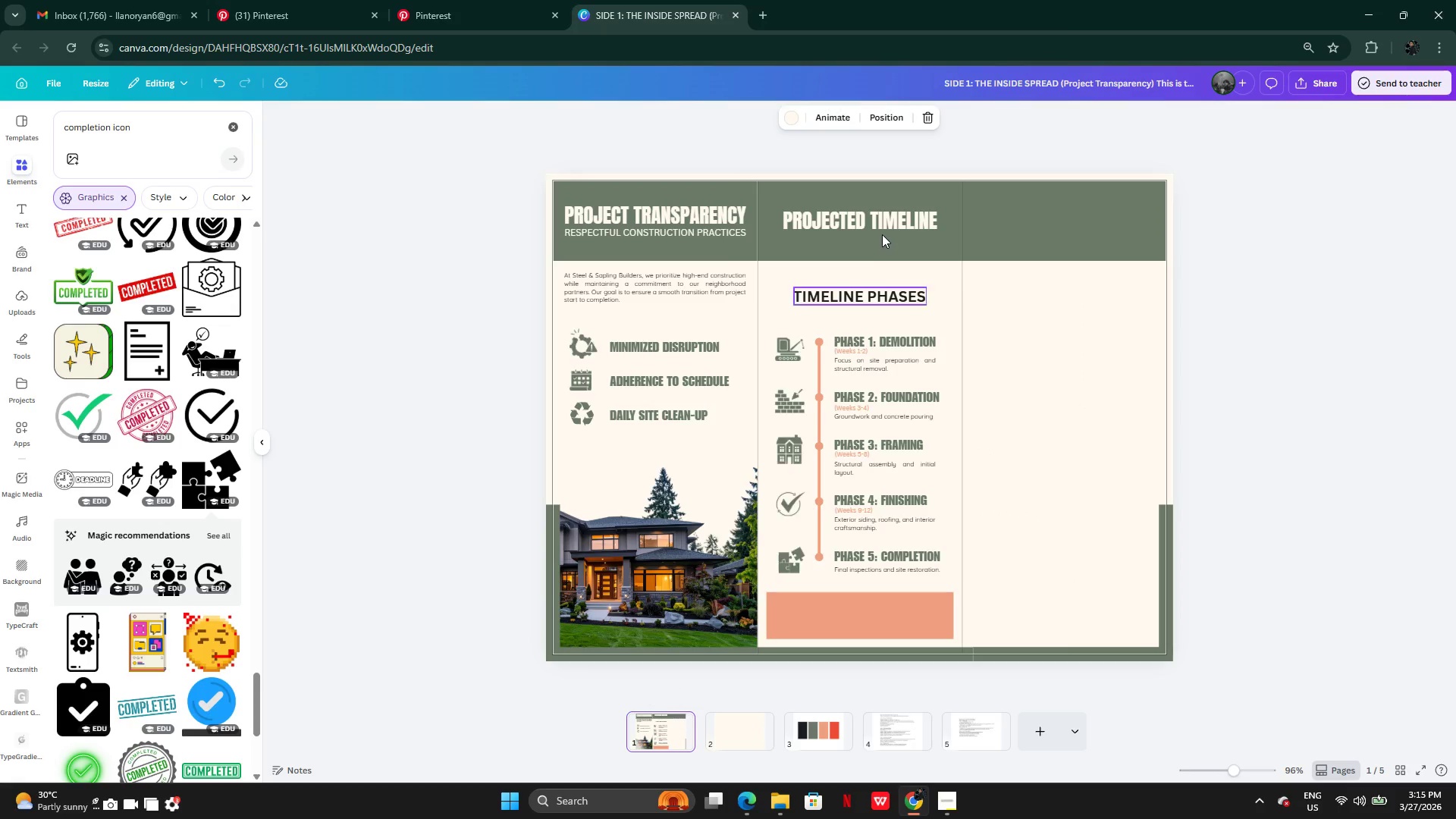 
left_click([883, 215])
 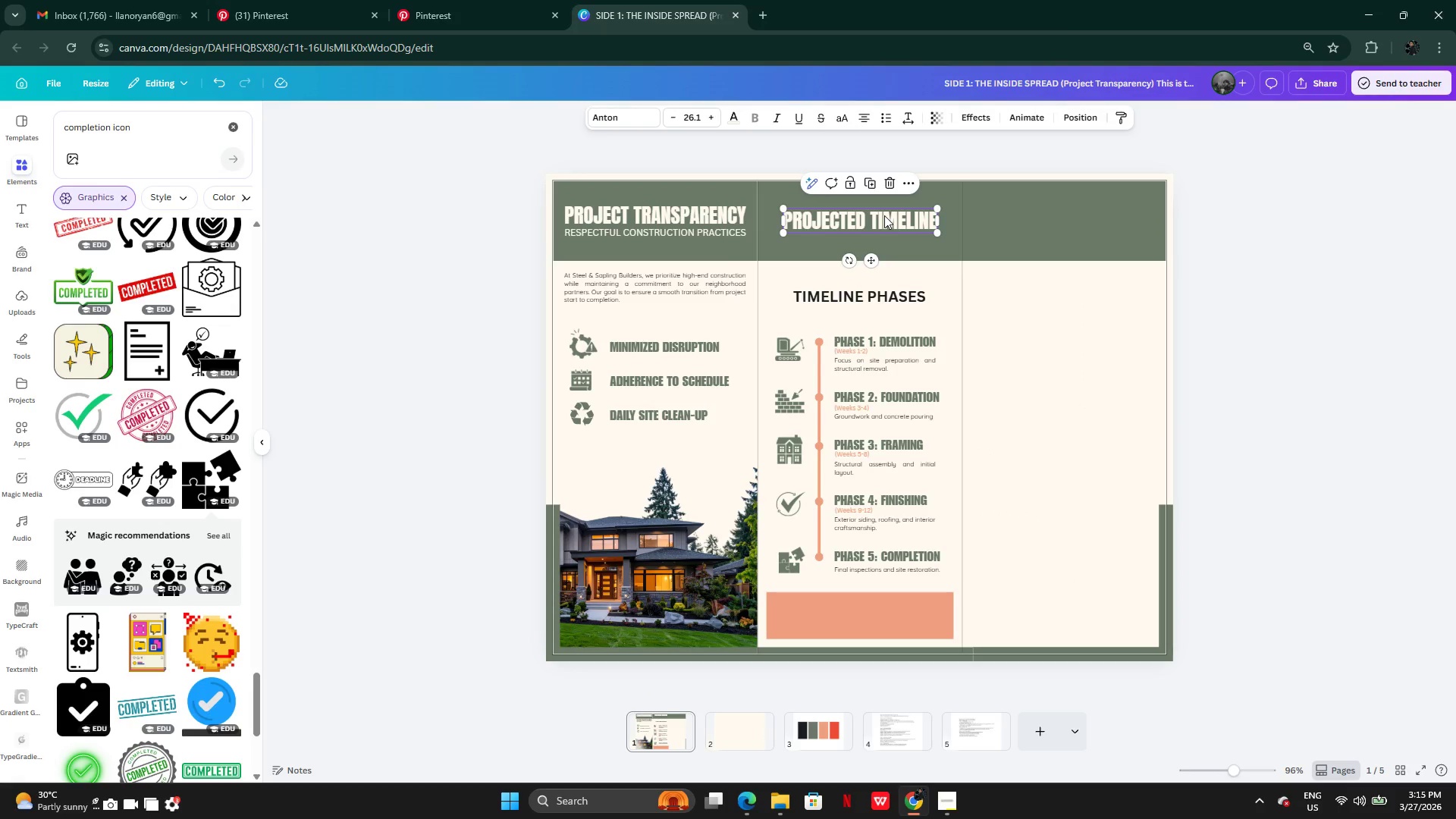 
hold_key(key=AltLeft, duration=0.61)
left_click_drag(start_coordinate=[871, 218], to_coordinate=[937, 220])
 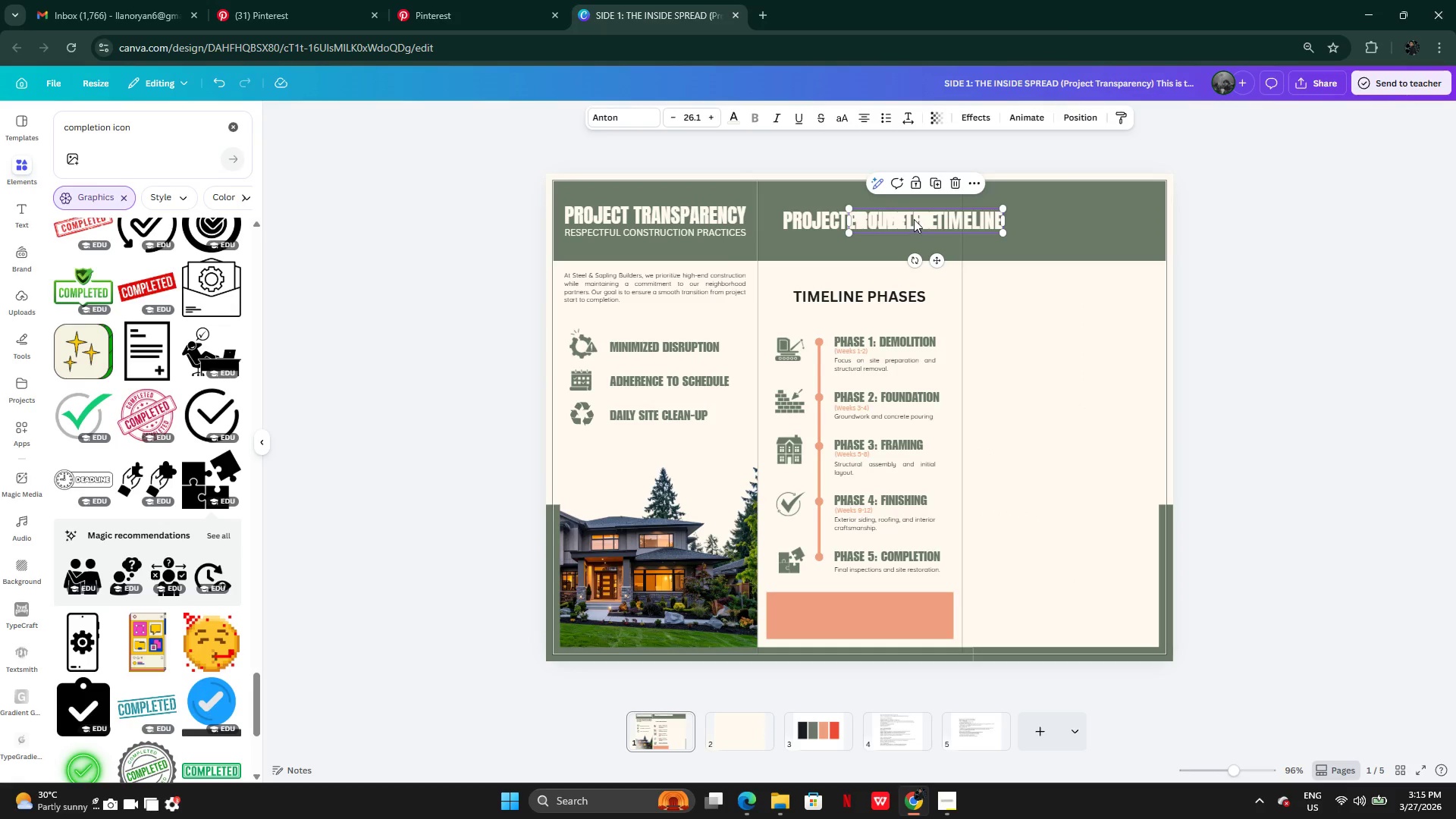 
left_click_drag(start_coordinate=[914, 220], to_coordinate=[1045, 218])
 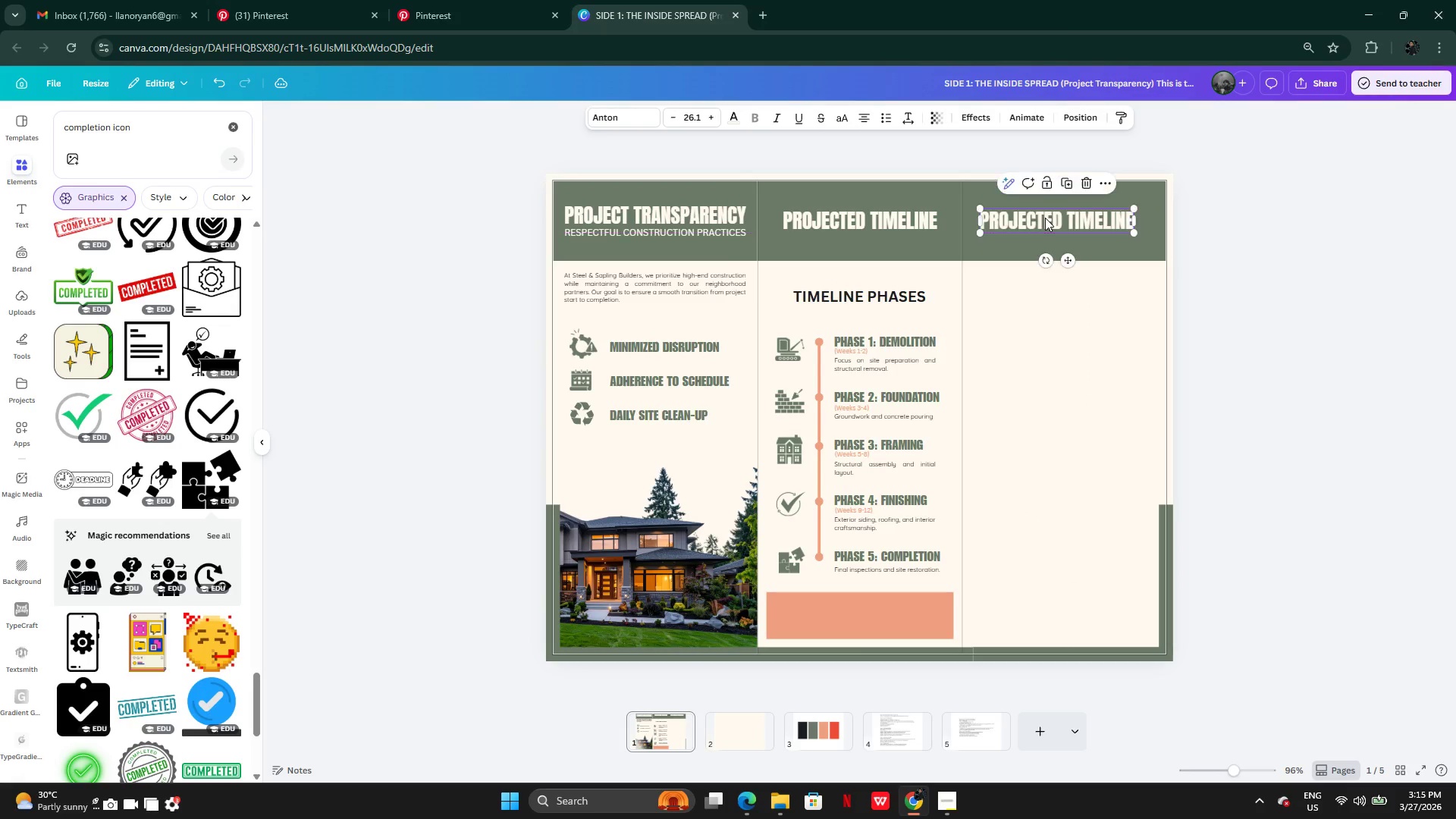 
left_click([1045, 218])
 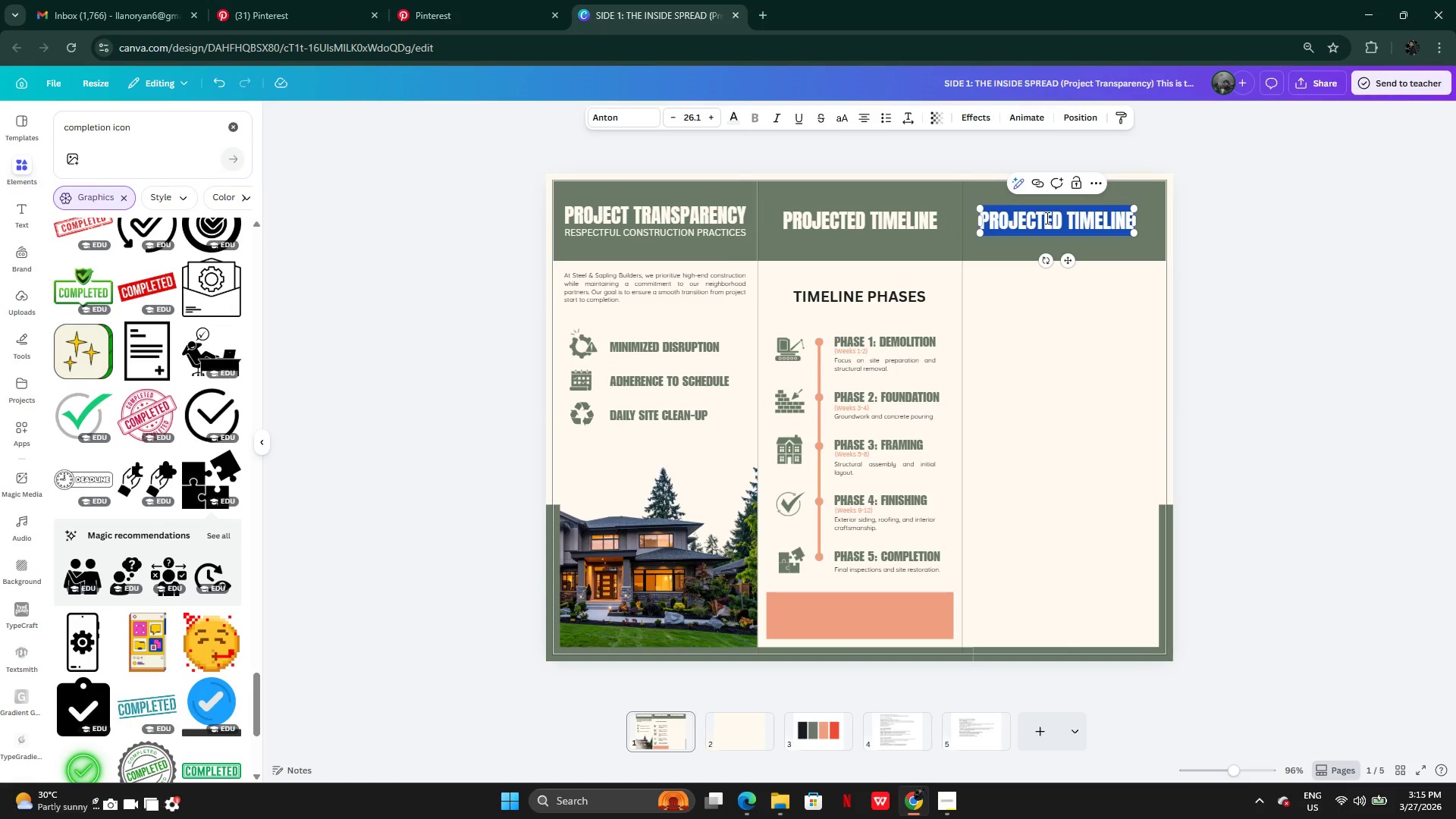 
key(Control+V)
 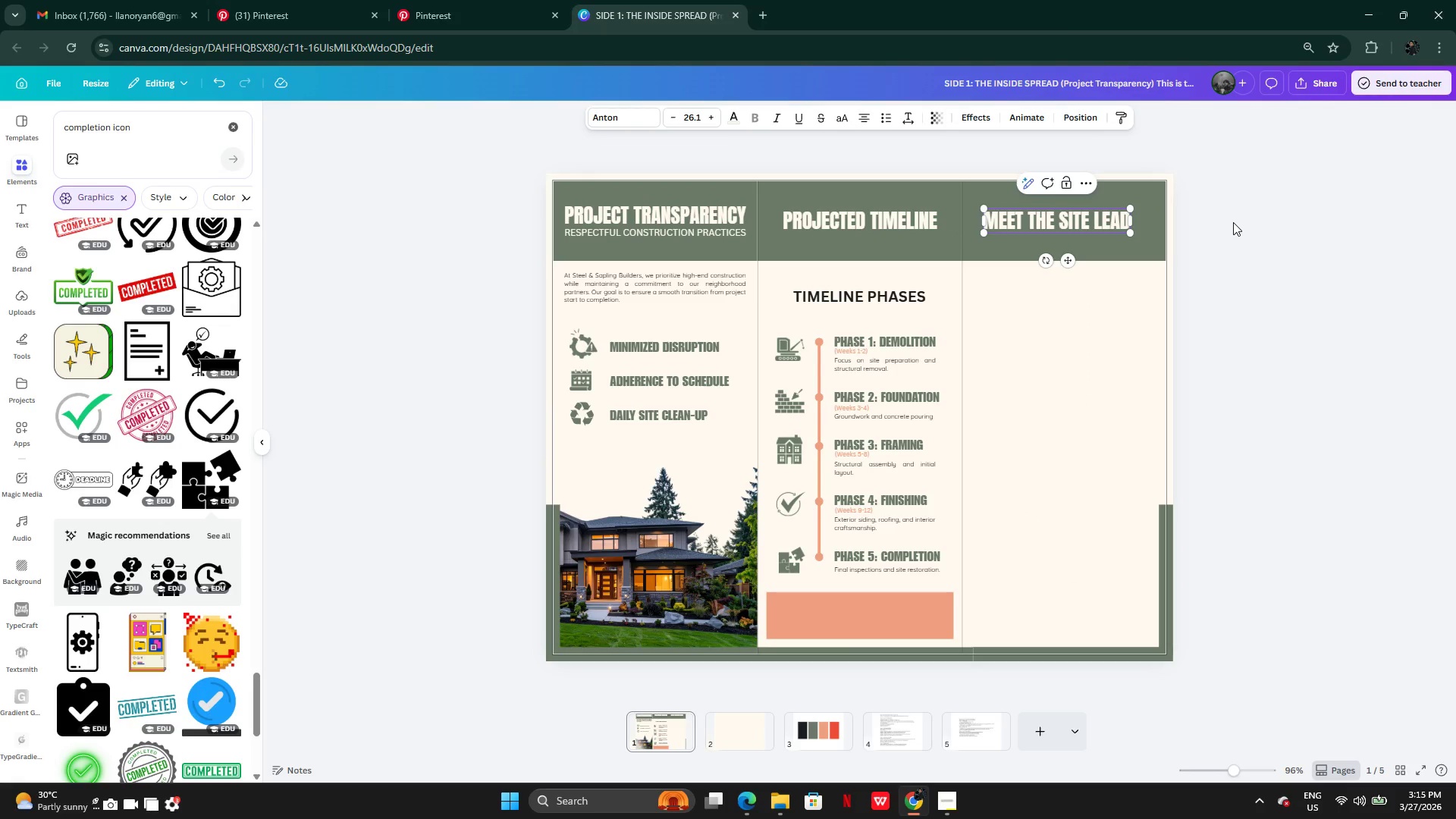 
left_click([1233, 222])
 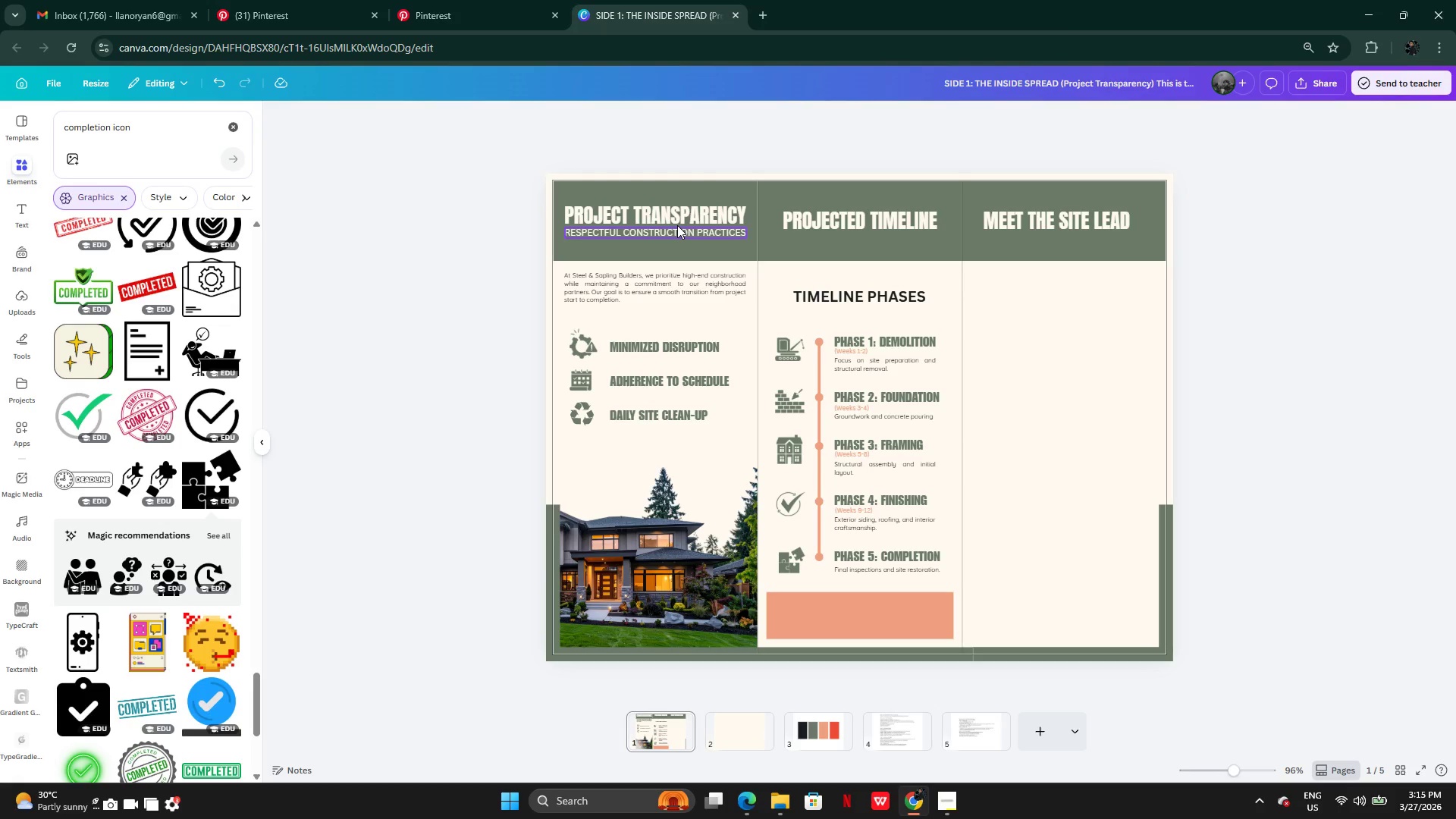 
left_click([677, 216])
 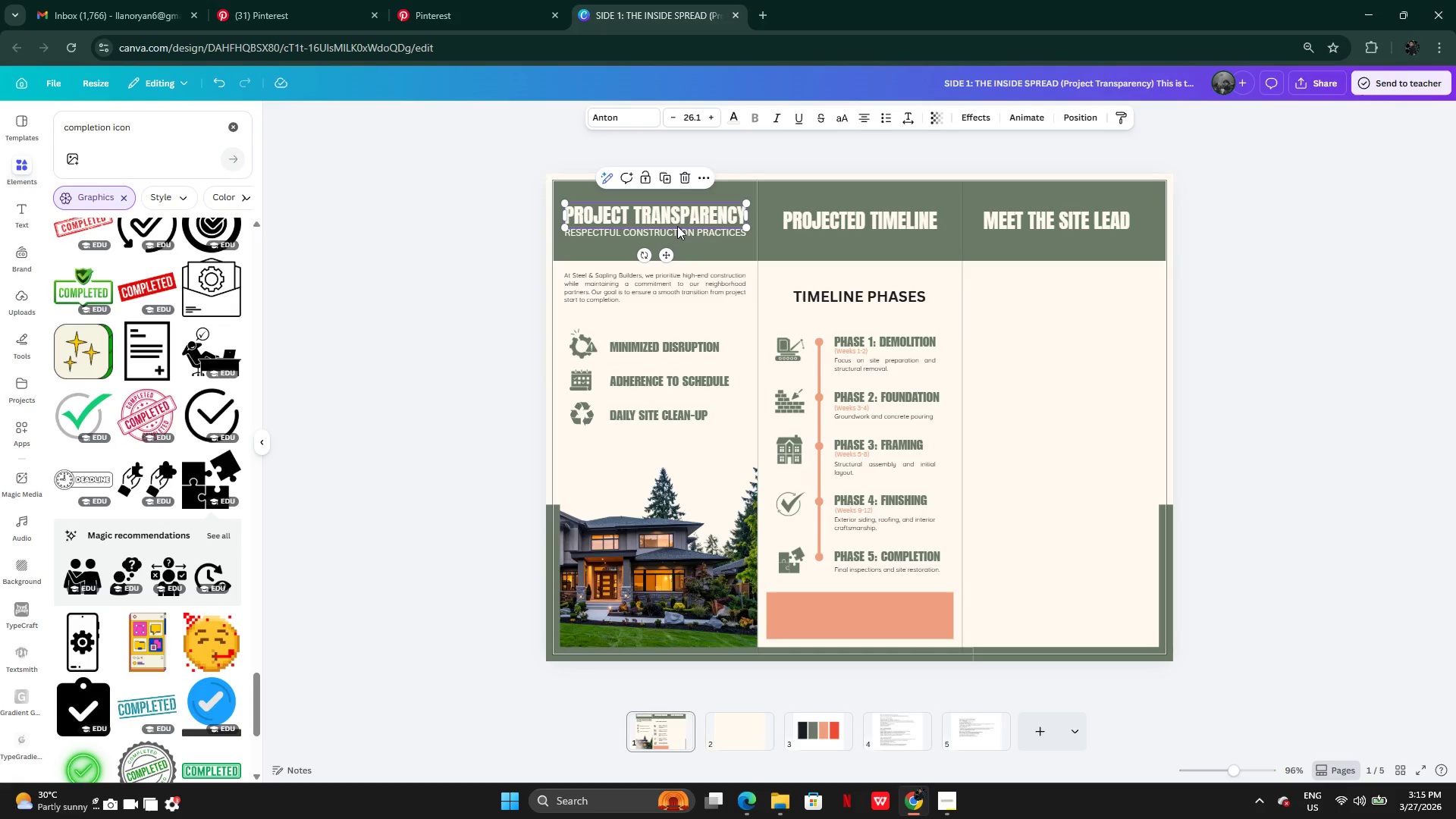 
hold_key(key=ControlLeft, duration=0.88)
left_click([677, 234])
 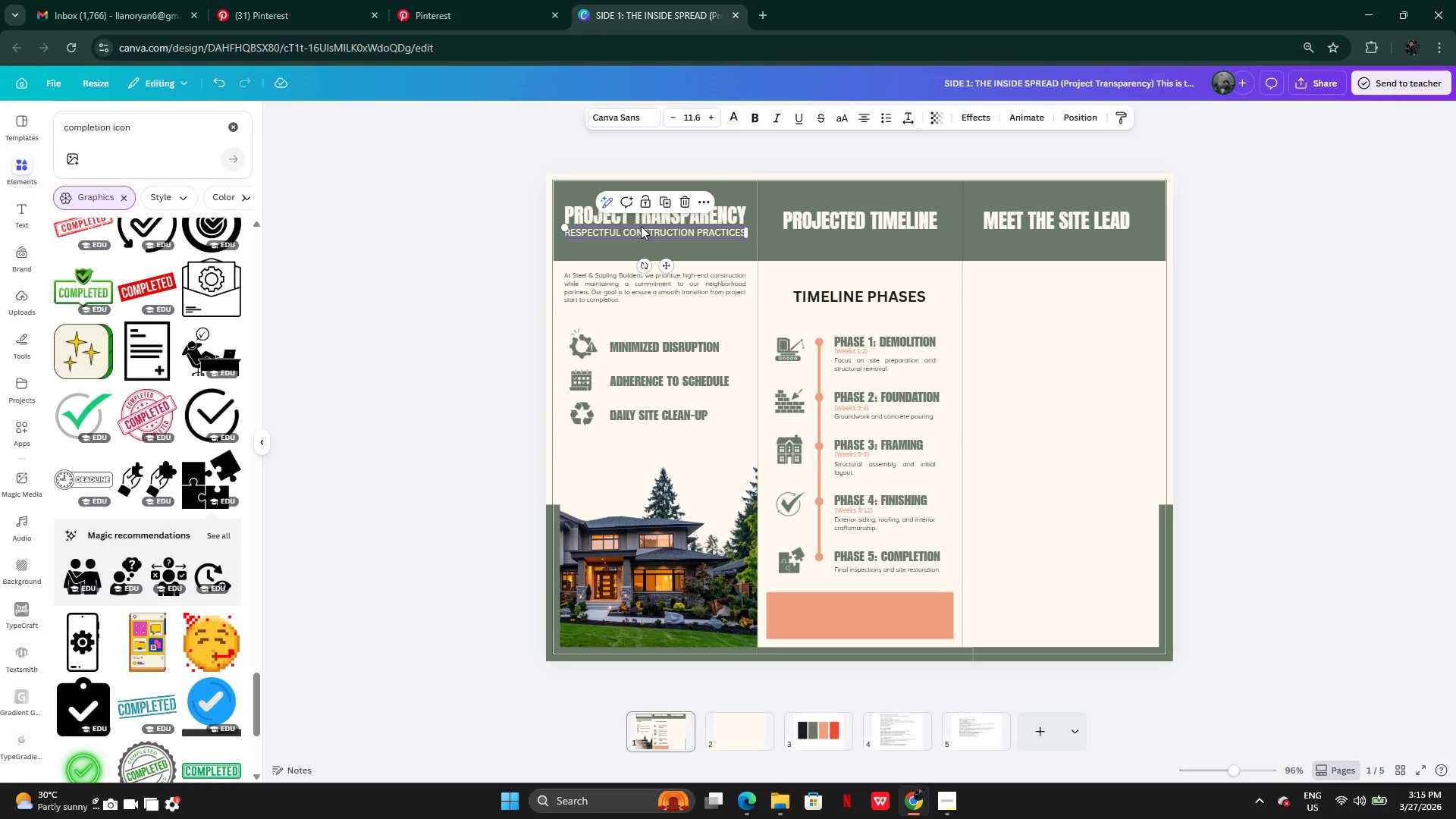 
left_click([641, 231])
 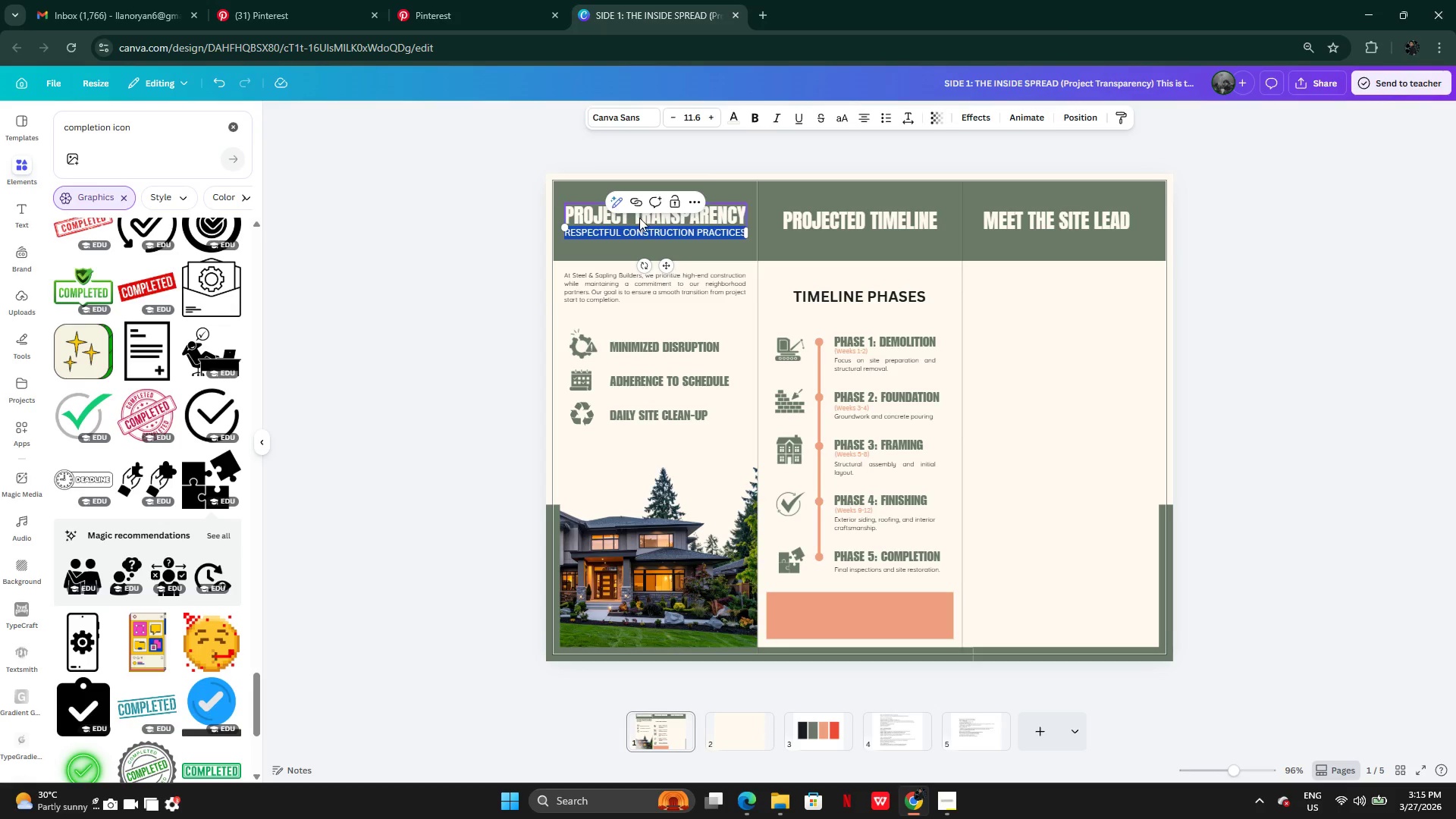 
hold_key(key=ShiftLeft, duration=0.72)
left_click([639, 218])
 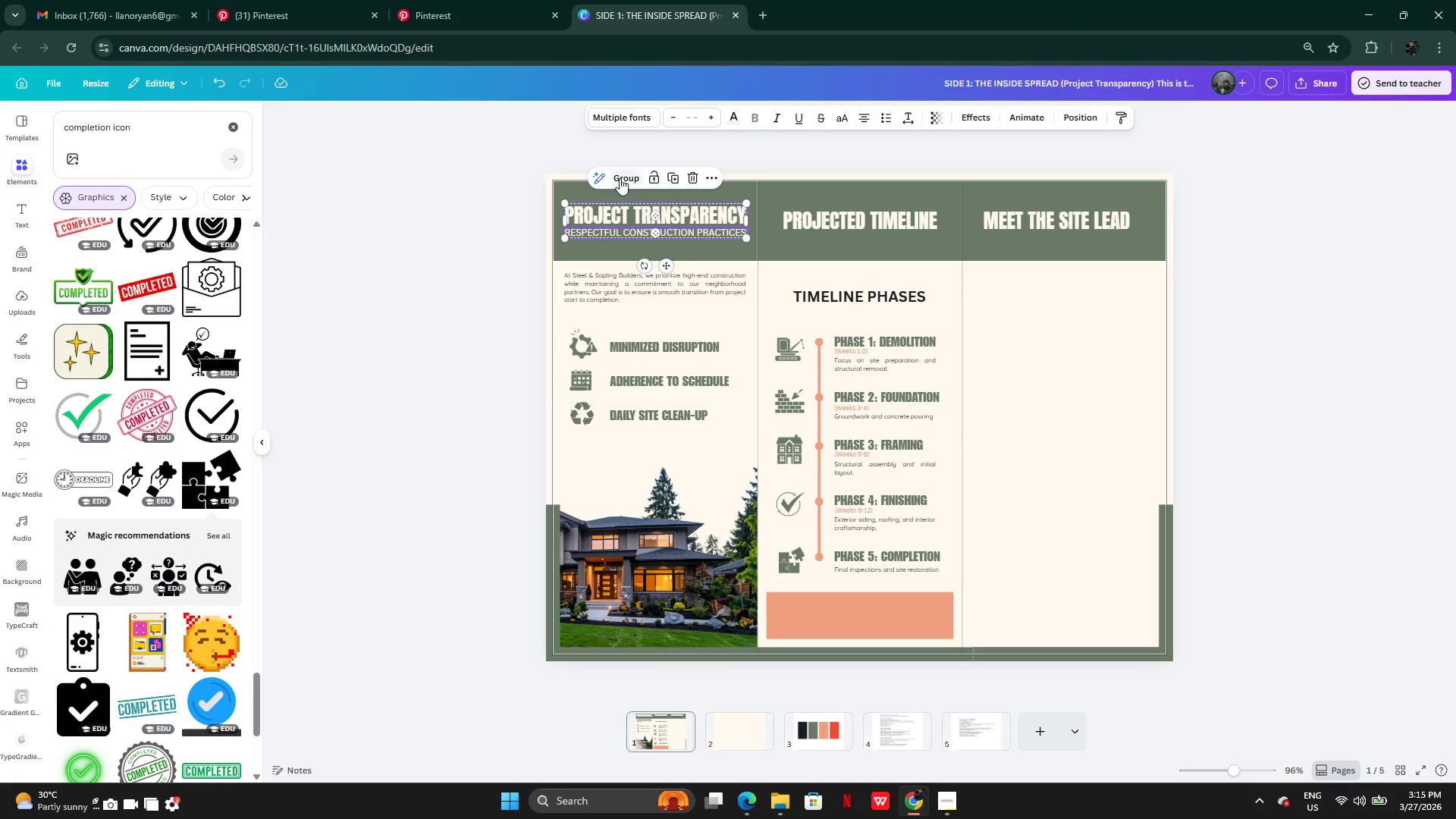 
left_click([620, 178])
 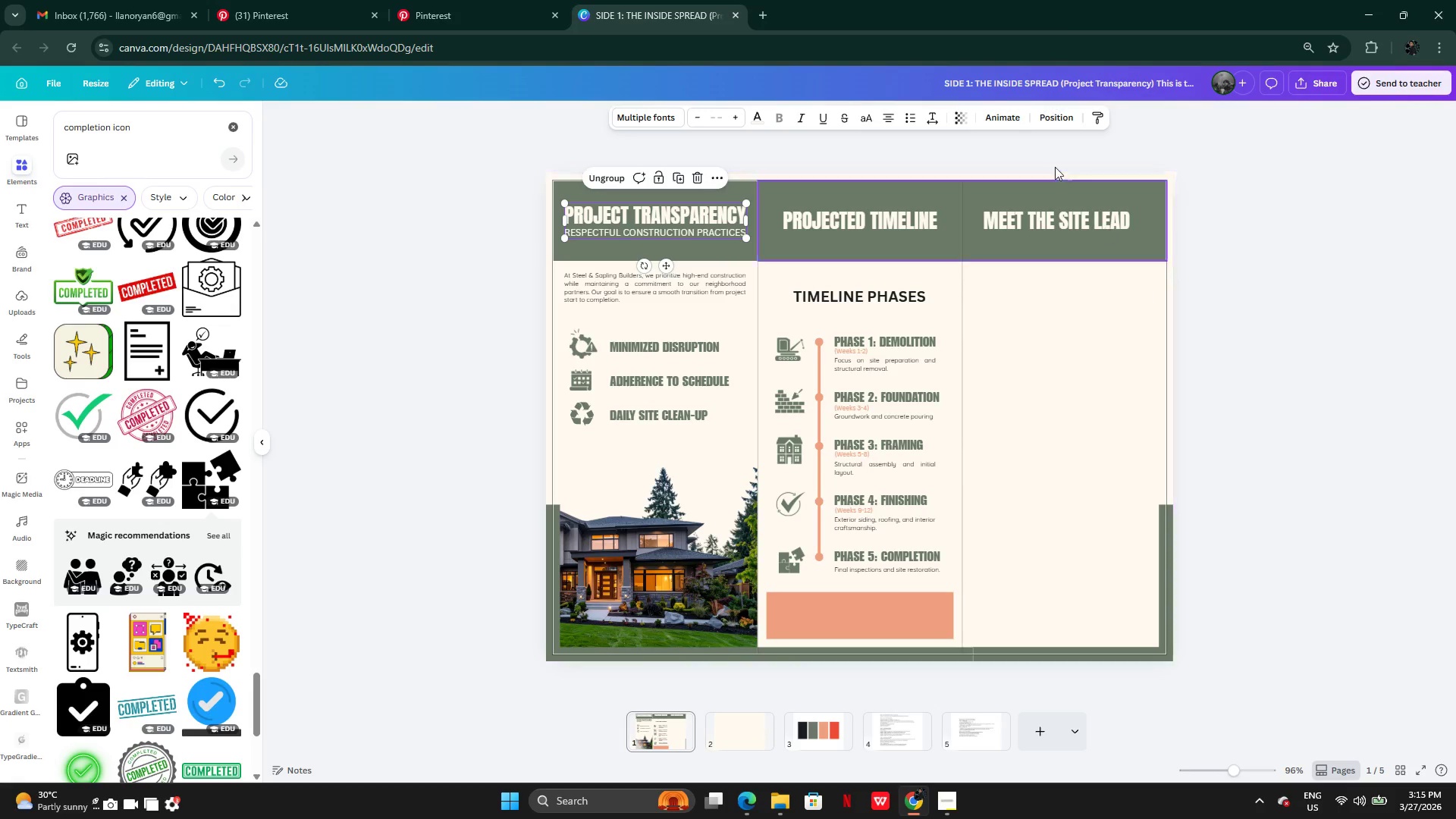 
wait(5.31)
 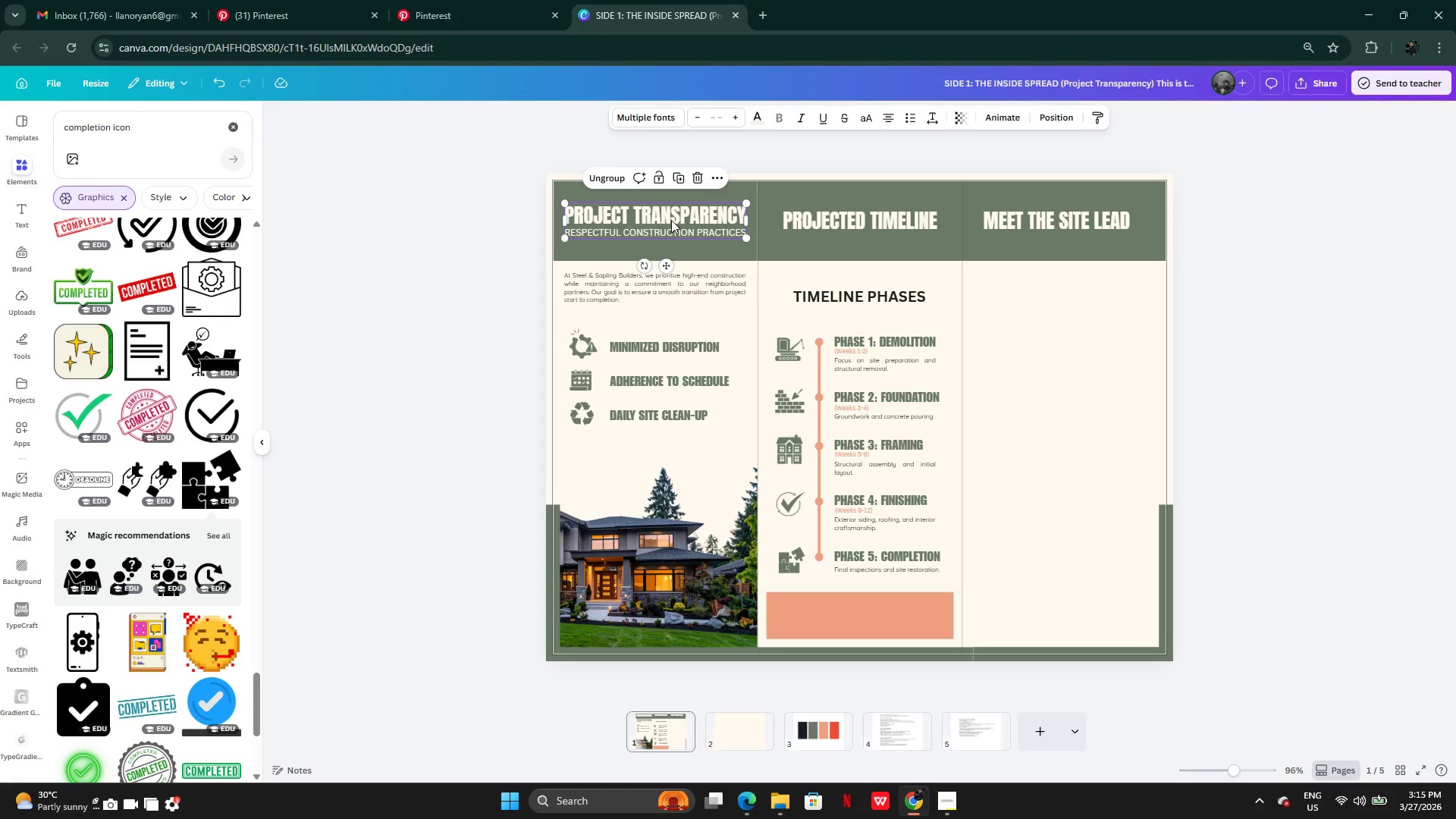 
left_click_drag(start_coordinate=[1038, 219], to_coordinate=[1046, 220])
 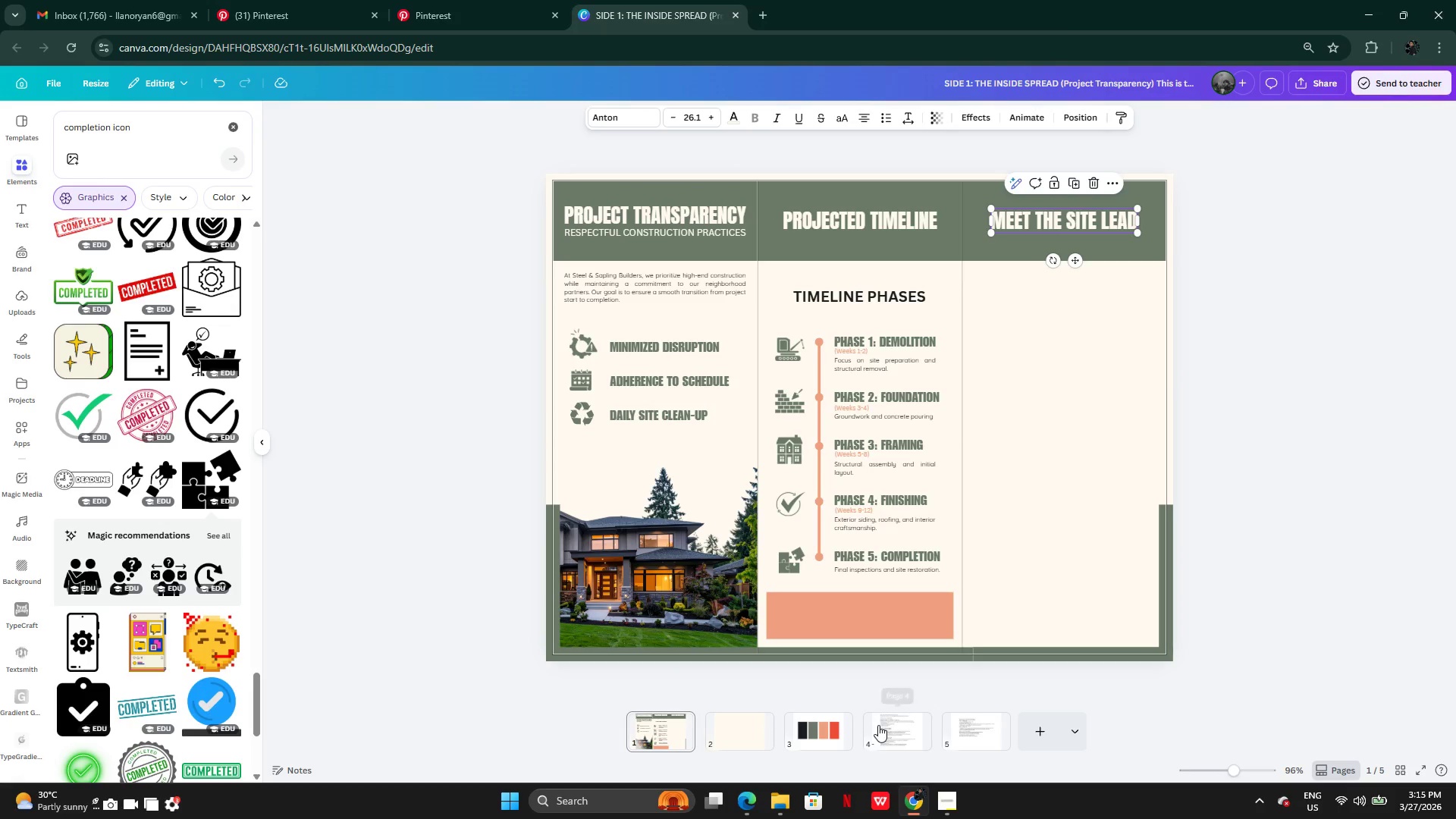 
left_click([887, 729])
 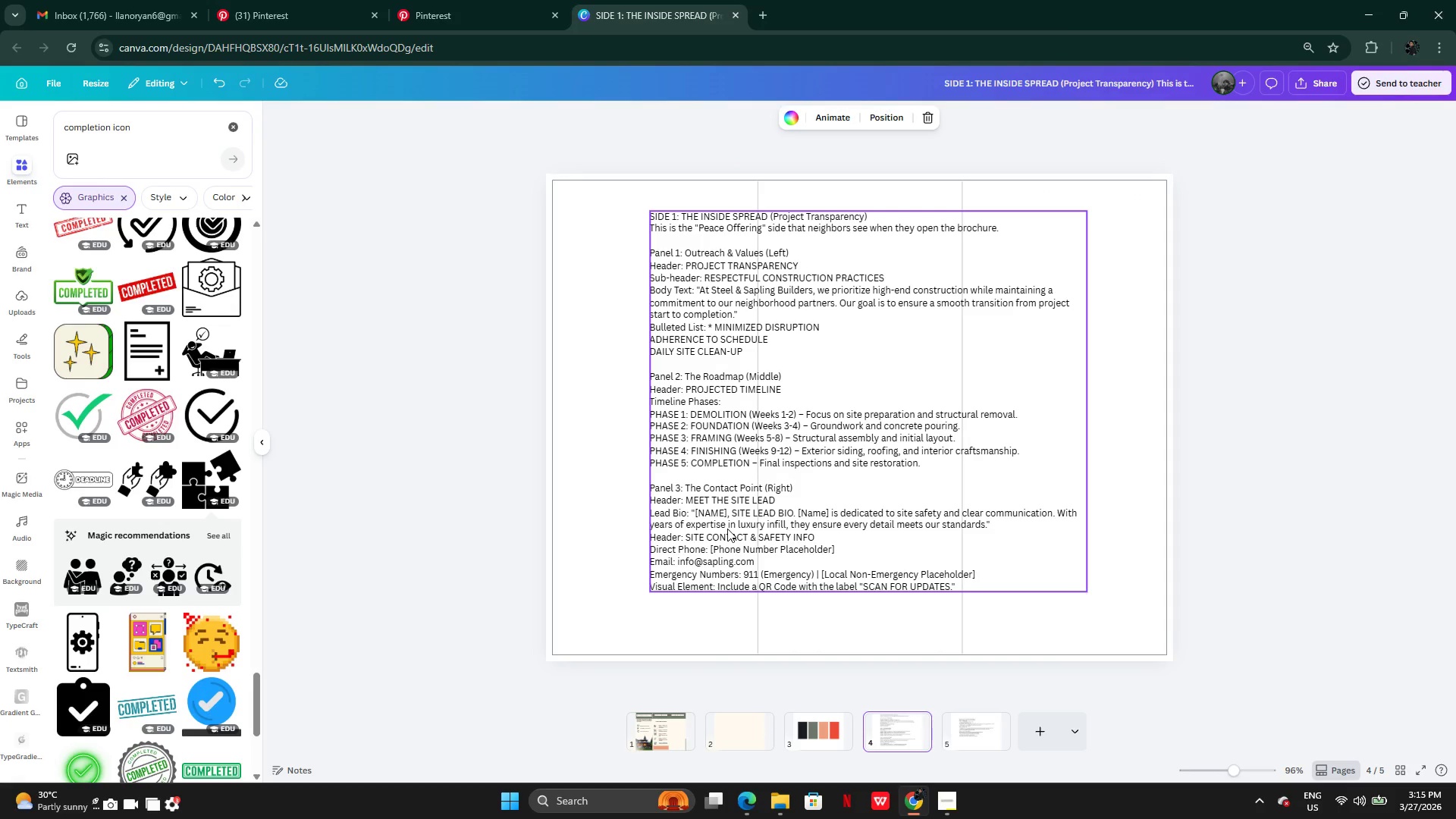 
left_click([665, 734])
 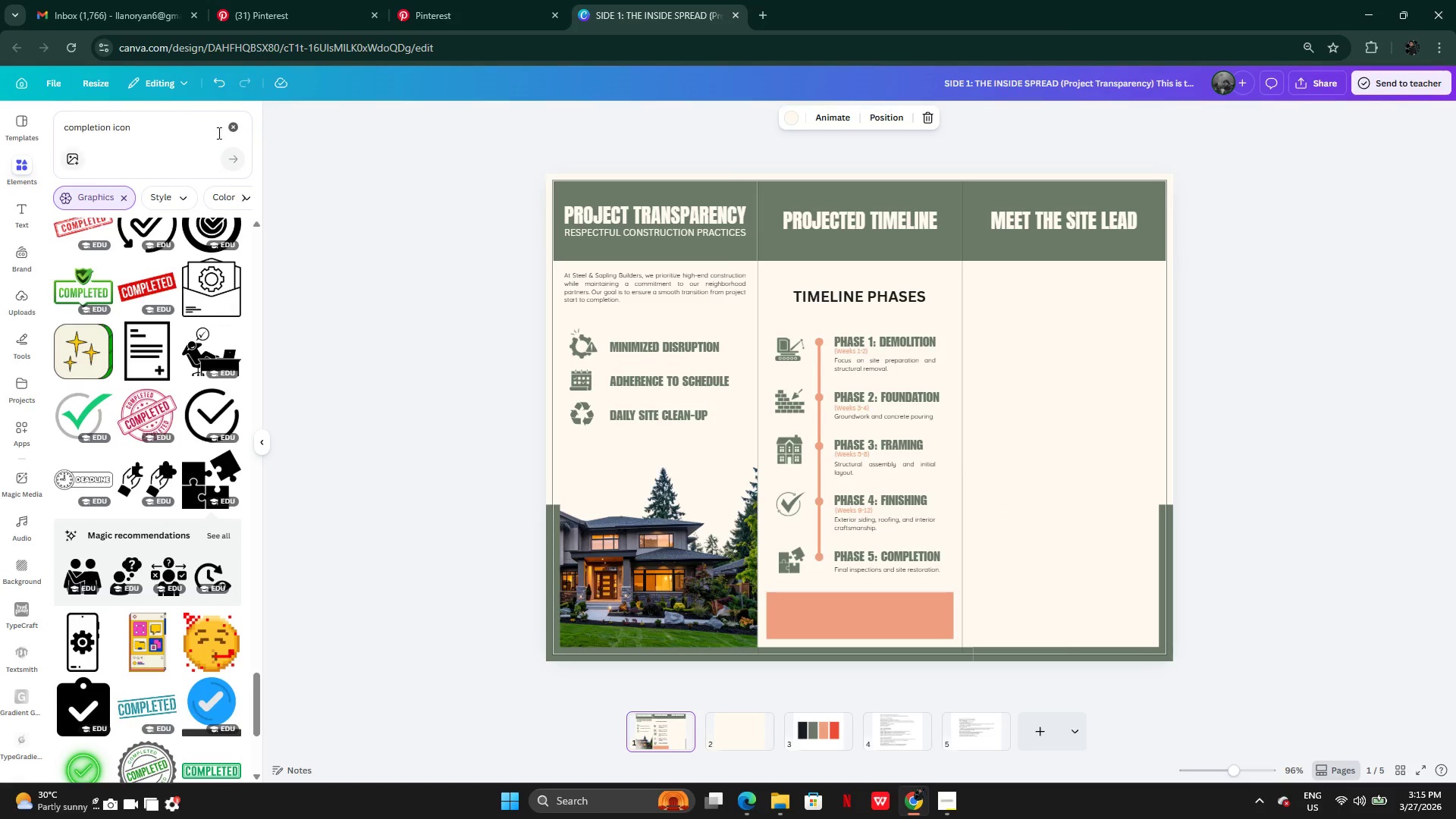 
left_click([234, 128])
 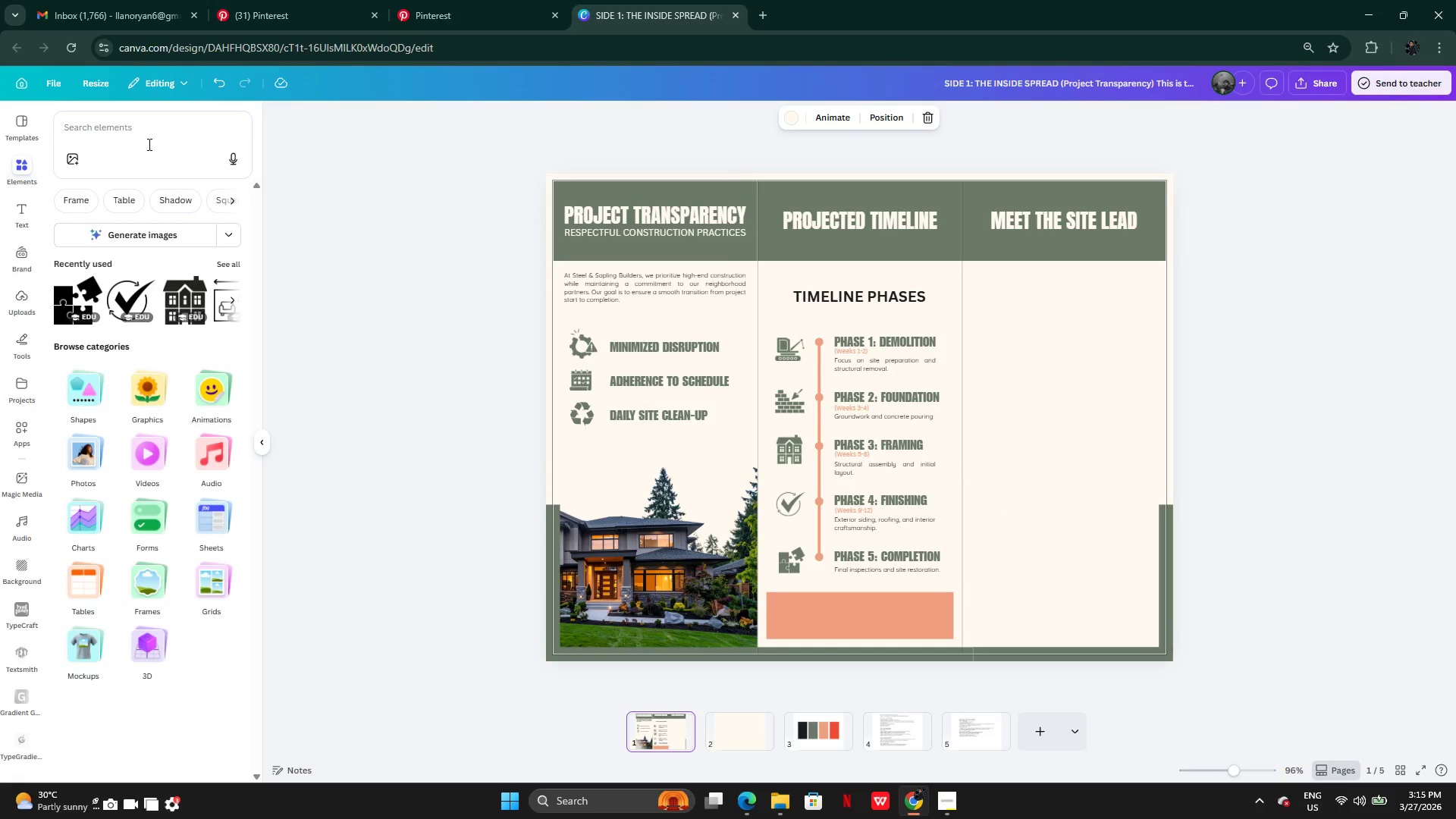 
left_click([130, 143])
 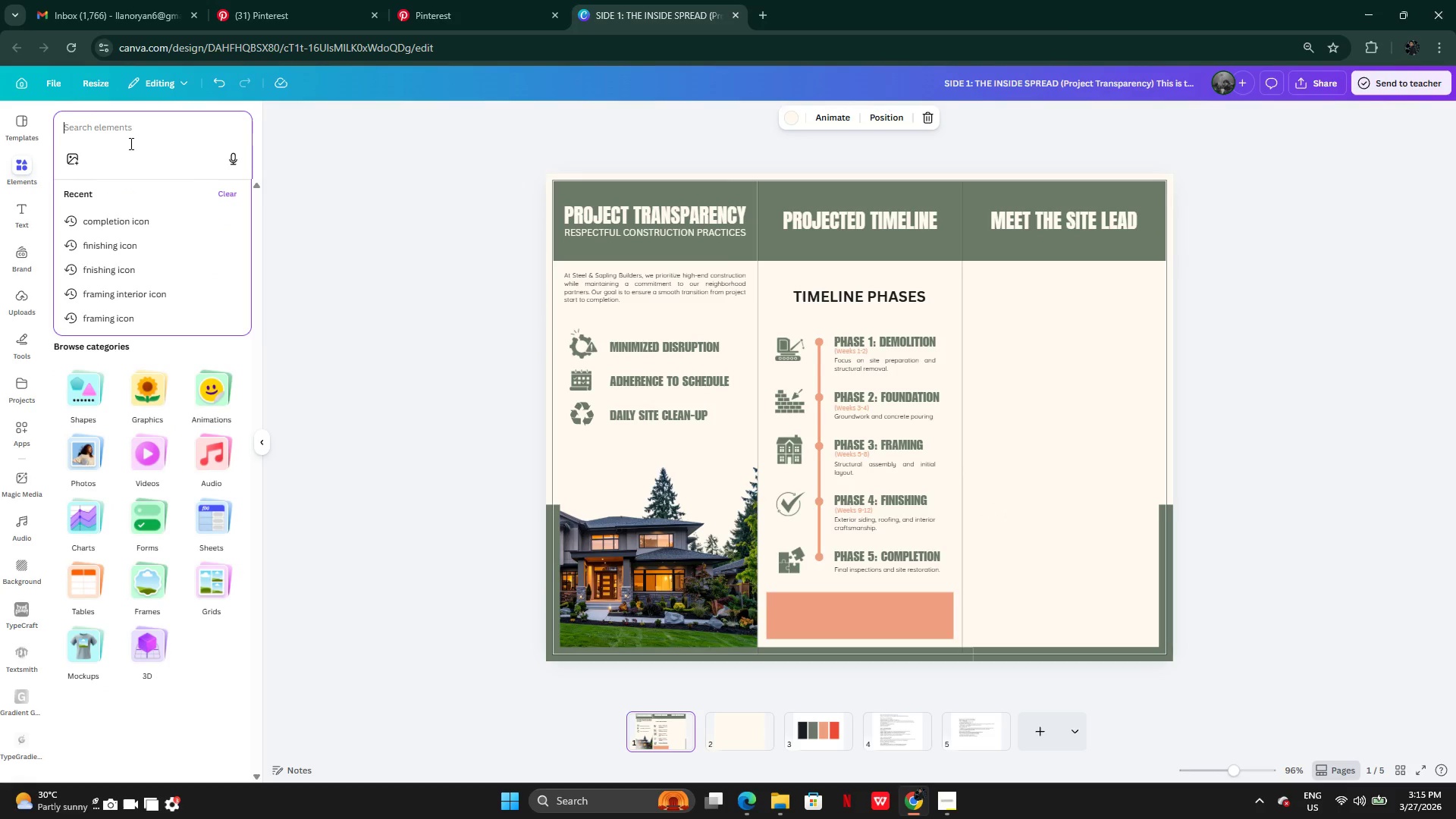 
wait(7.67)
 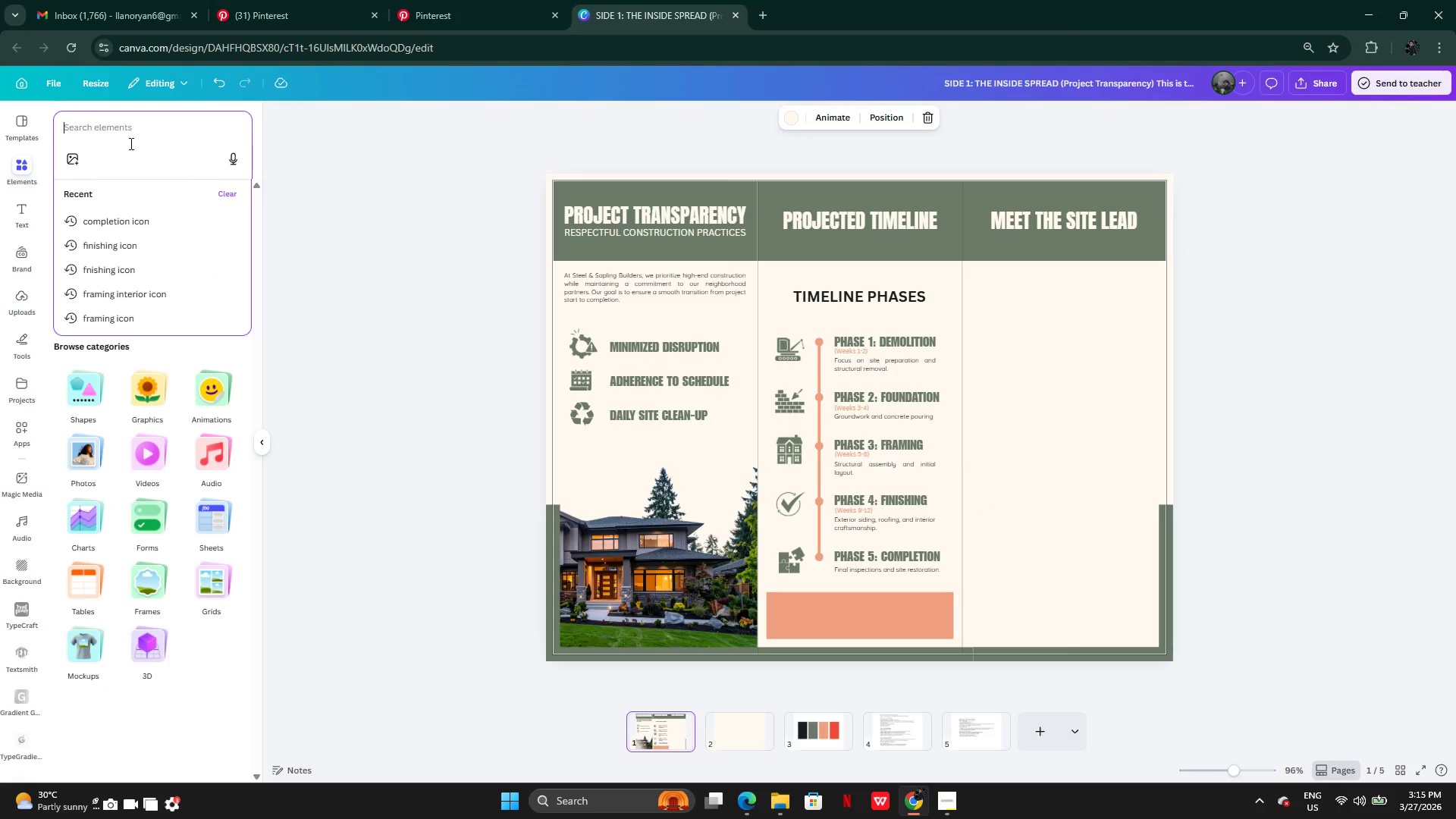 
type(o)
key(Backspace)
type(president)
 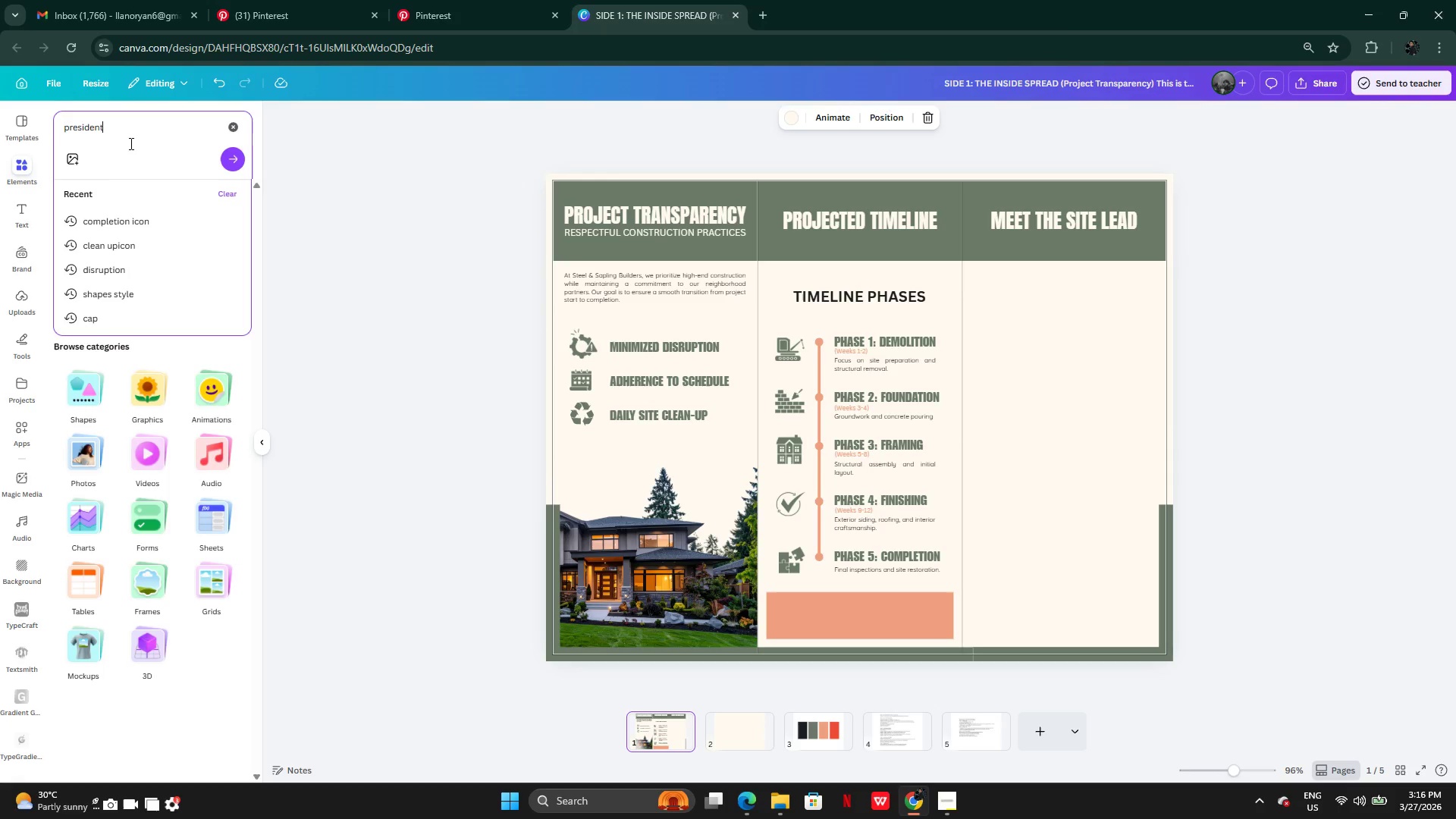 
key(Enter)
 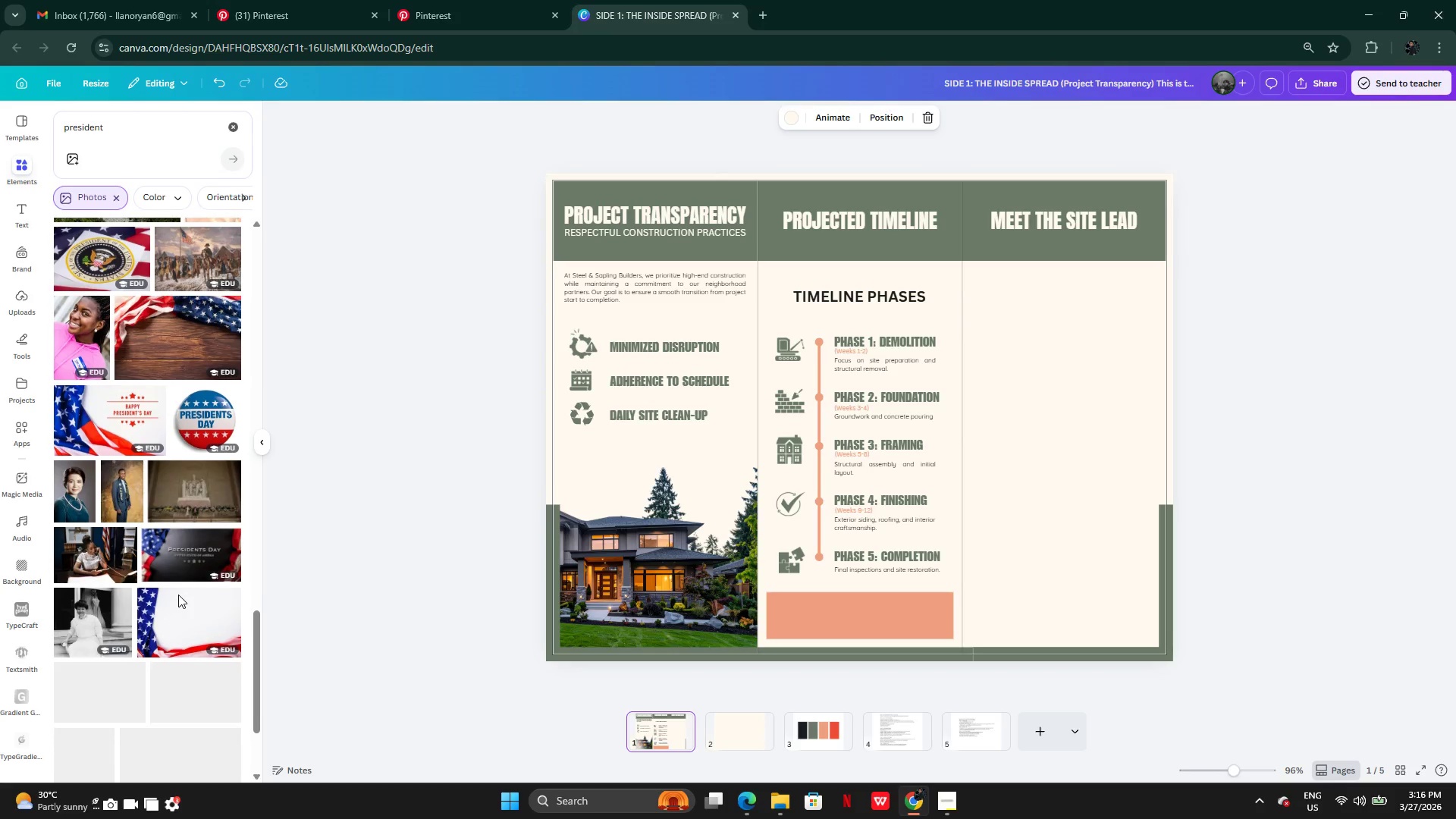 
wait(16.44)
 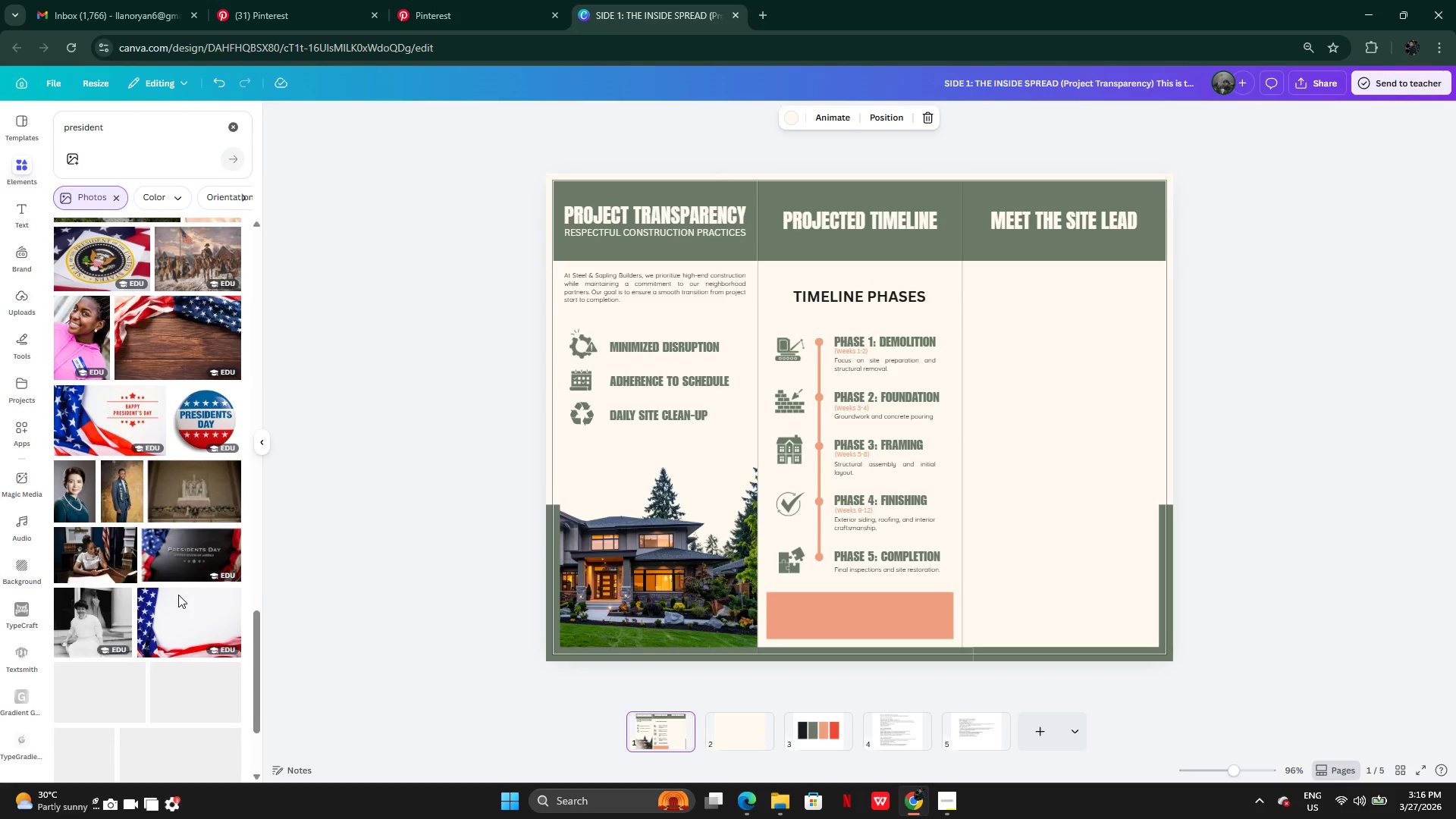 
left_click_drag(start_coordinate=[131, 135], to_coordinate=[46, 135])
 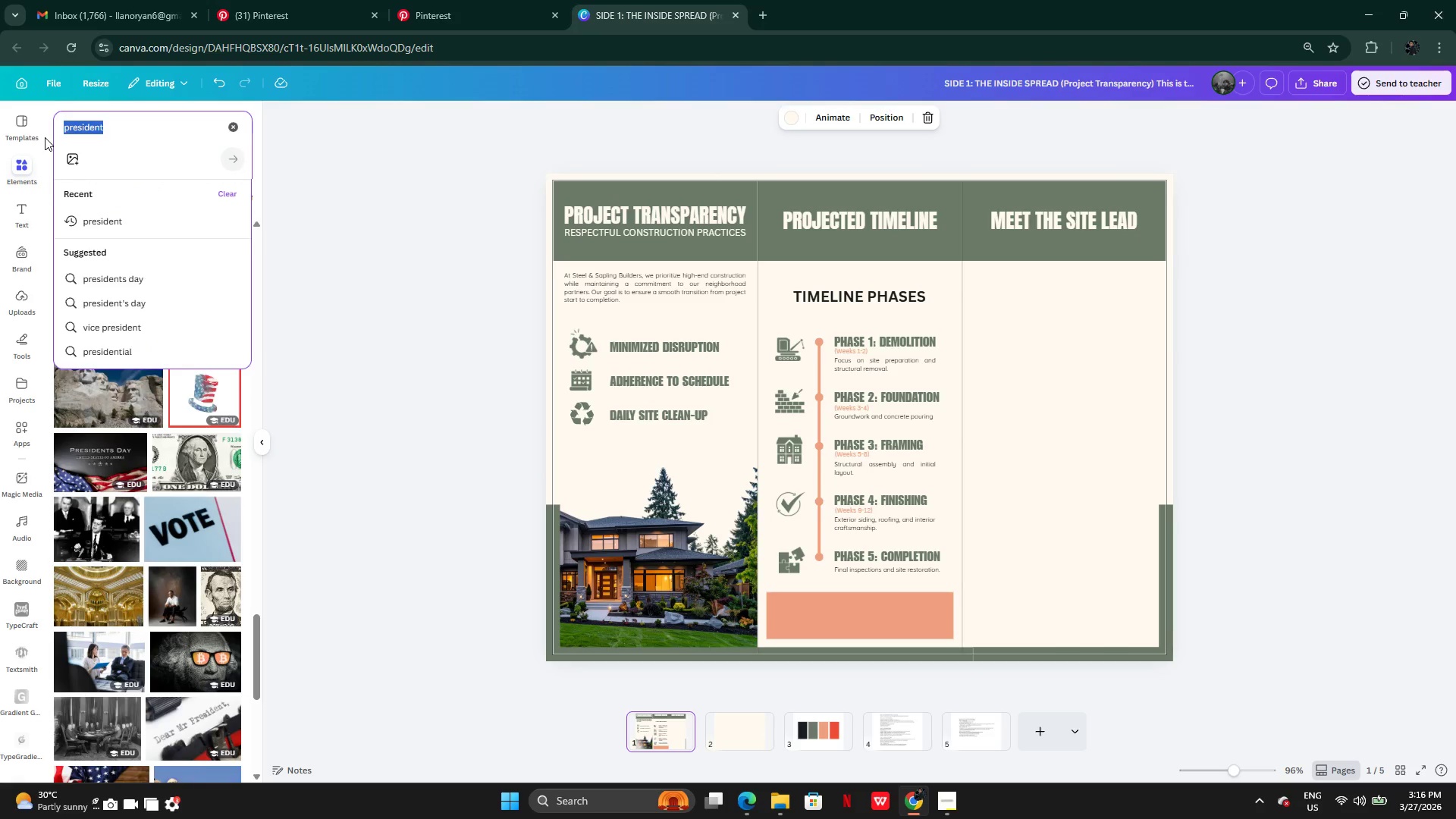 
type(leader)
 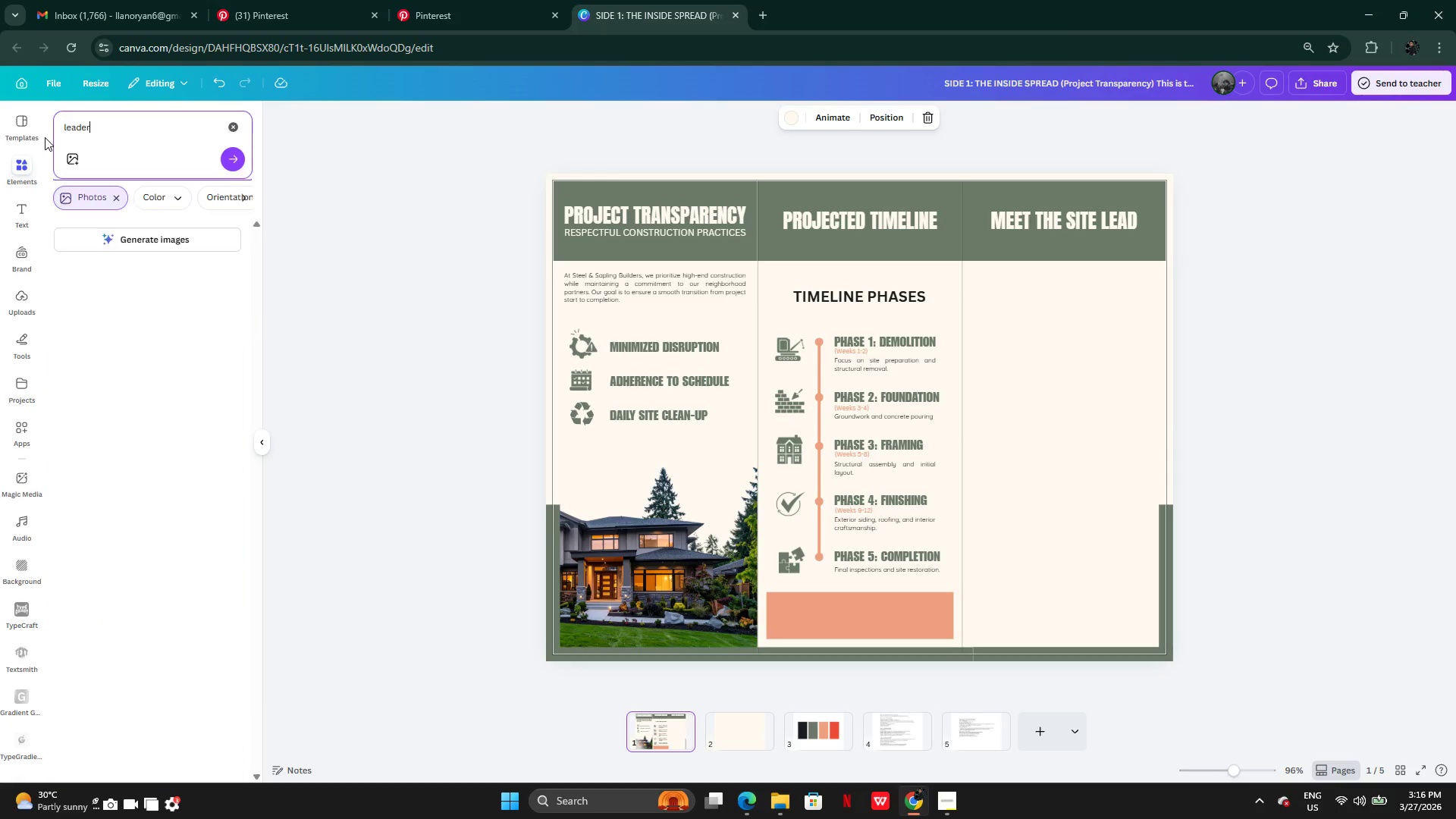 
key(Enter)
 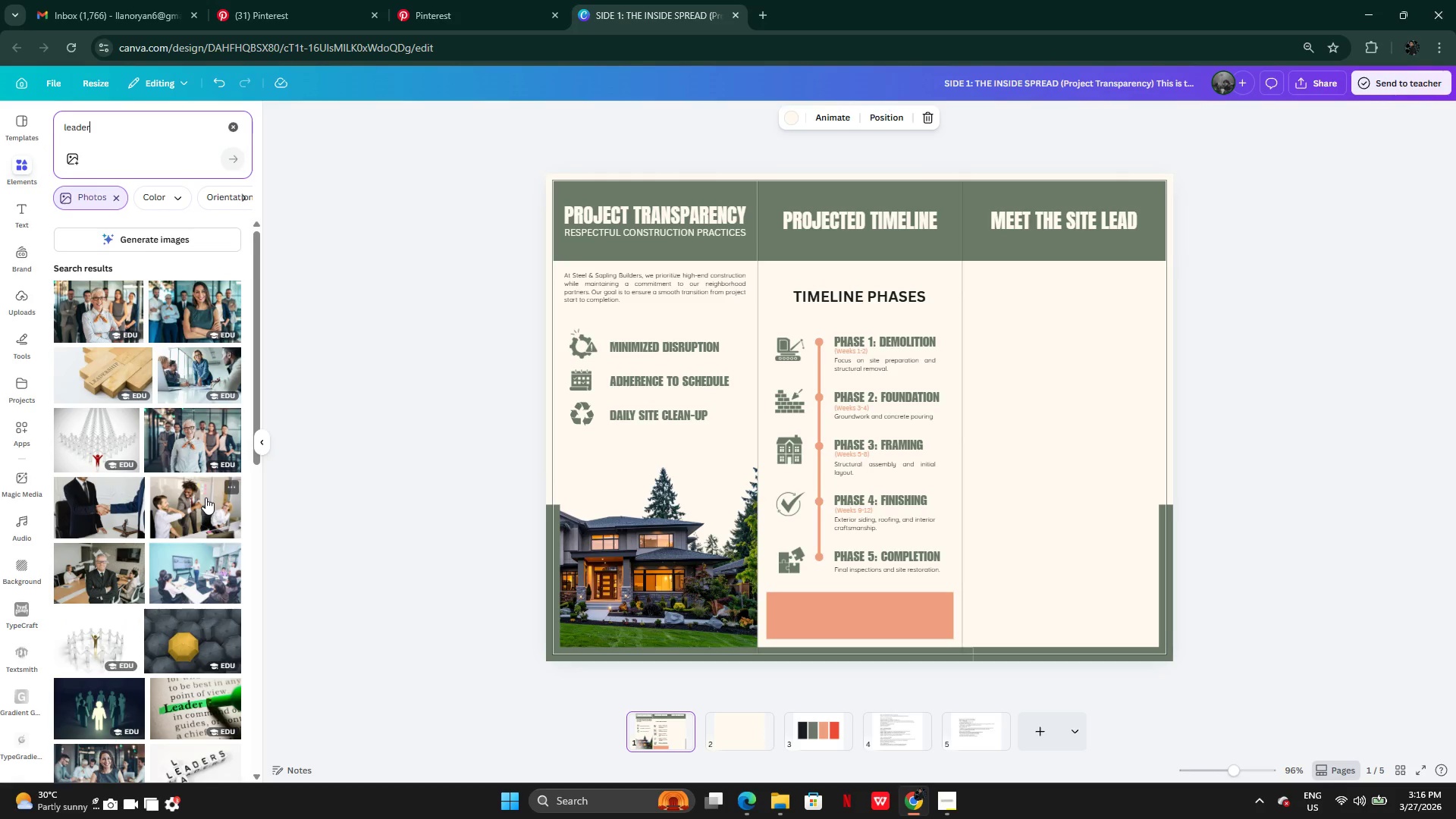 
mouse_move([146, 566])
 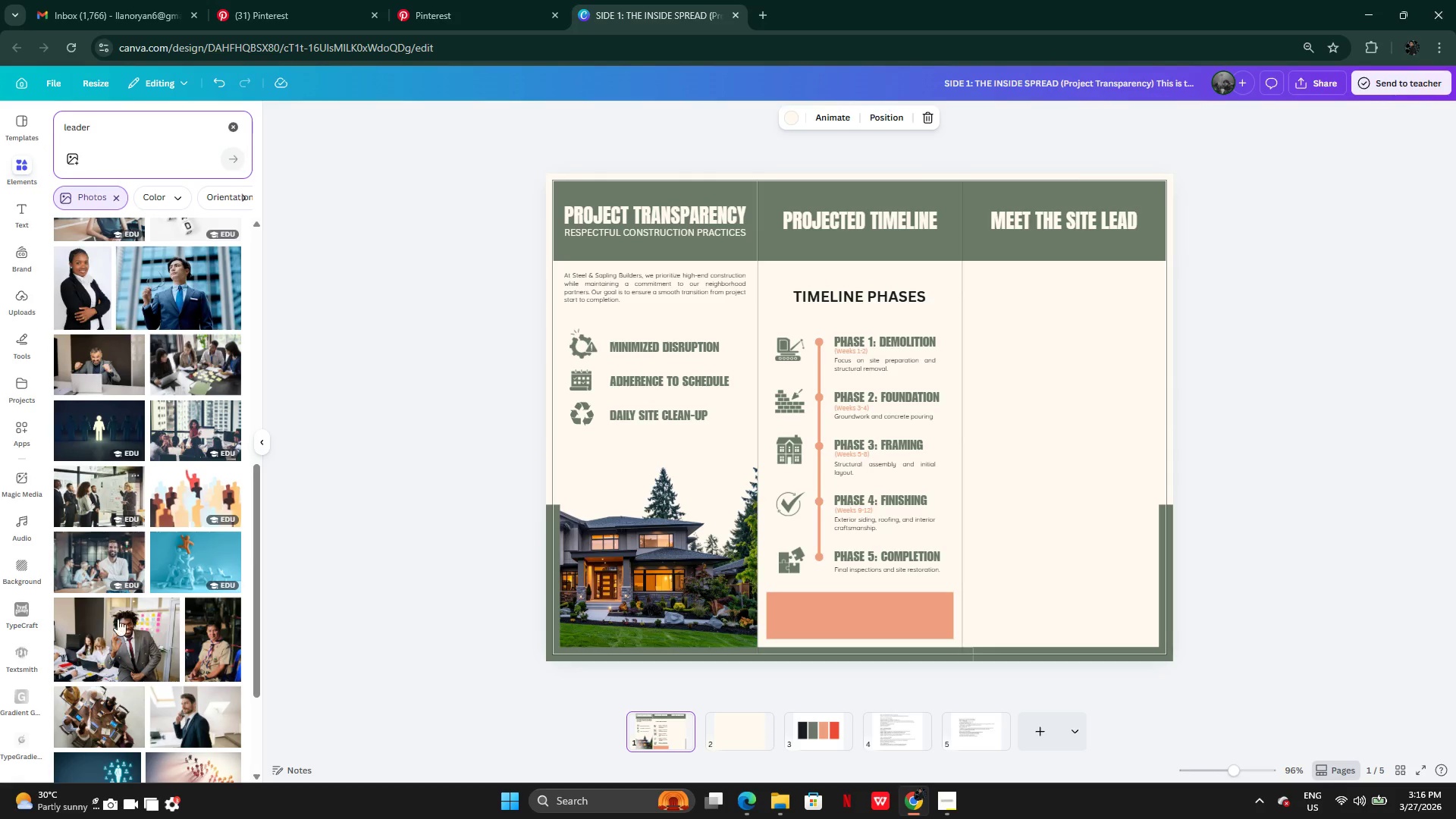 
mouse_move([130, 613])
 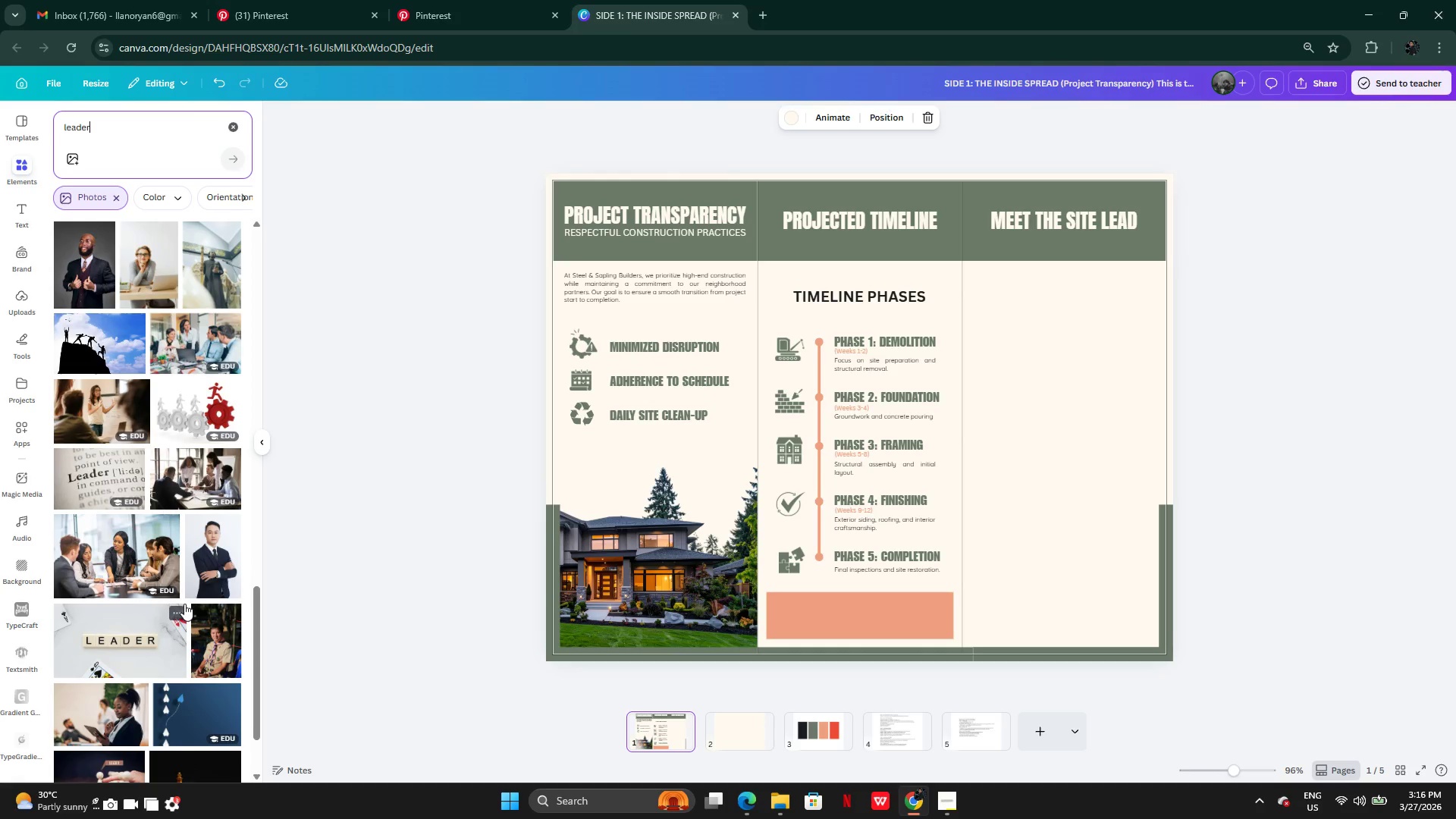 
left_click([222, 570])
 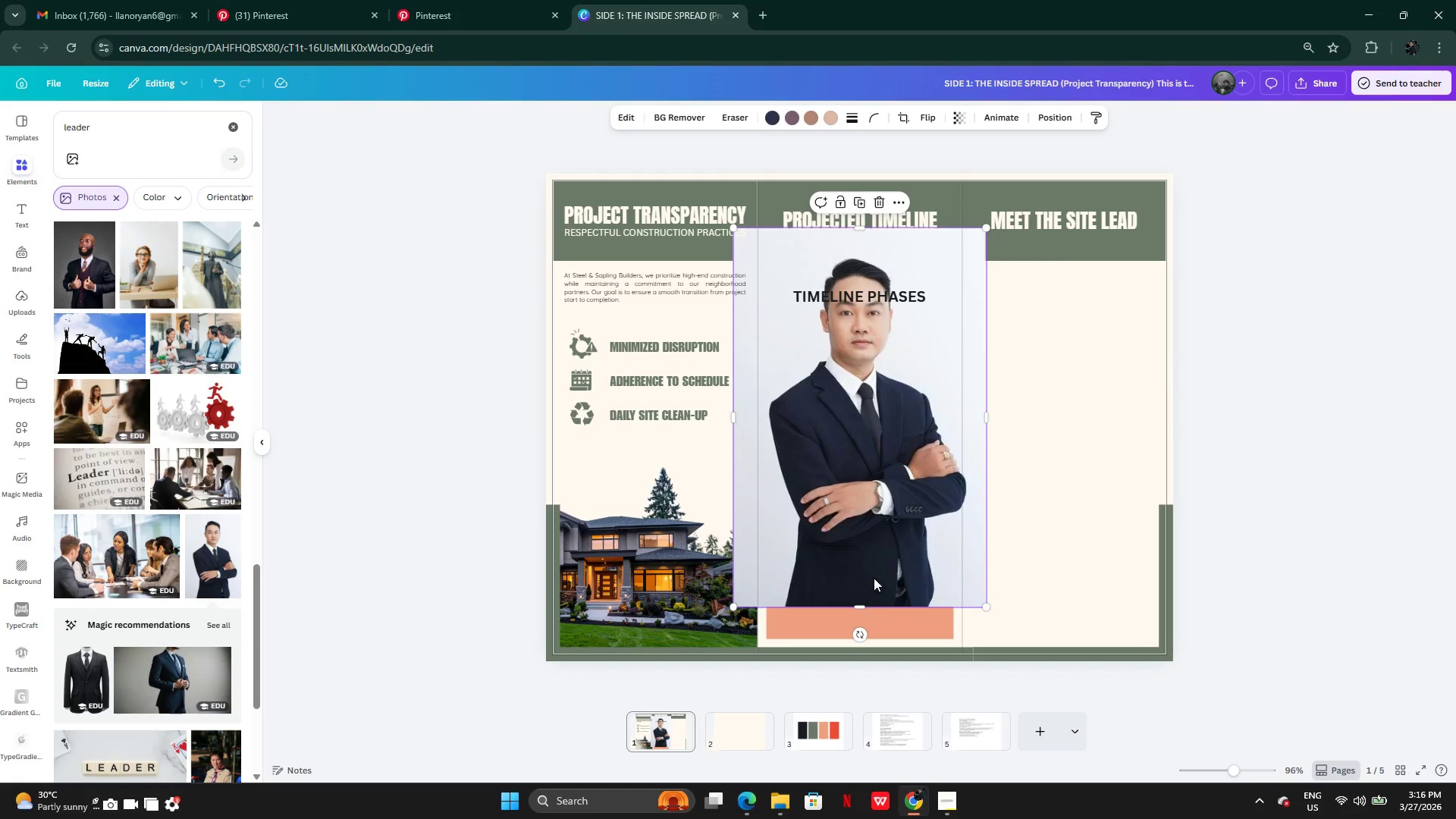 
left_click_drag(start_coordinate=[865, 607], to_coordinate=[848, 462])
 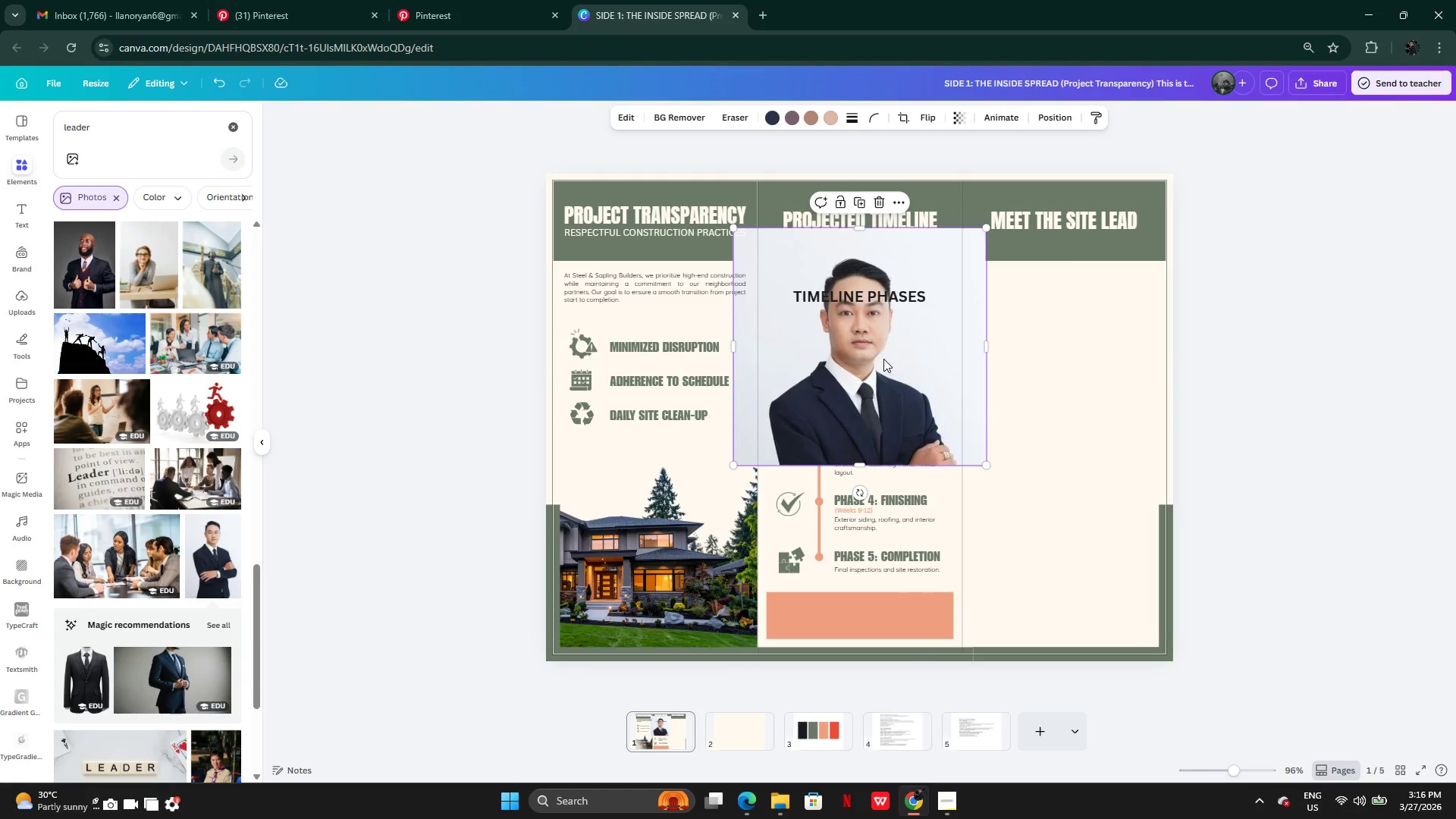 
left_click_drag(start_coordinate=[883, 359], to_coordinate=[1125, 406])
 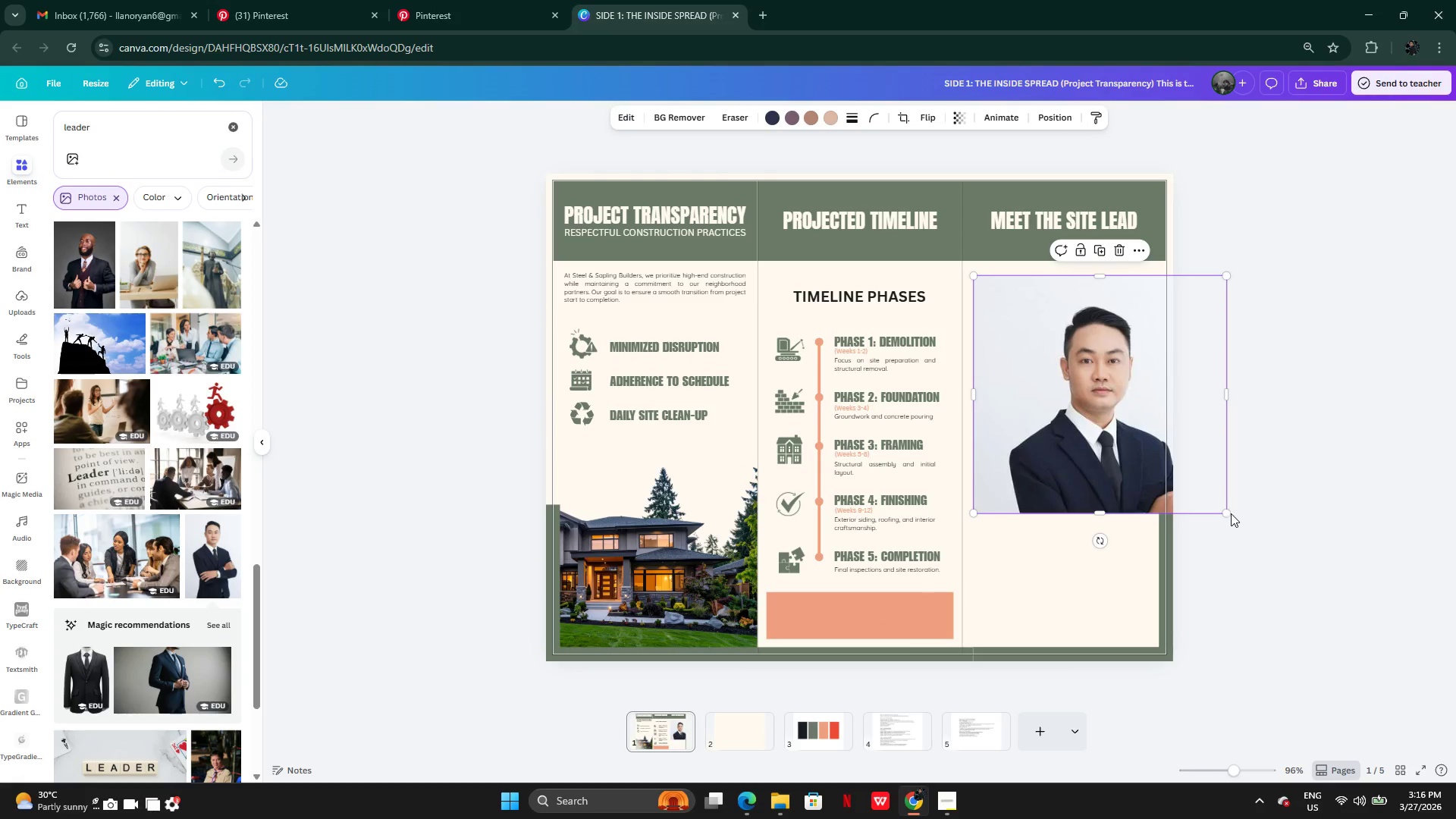 
left_click_drag(start_coordinate=[1228, 512], to_coordinate=[1128, 449])
 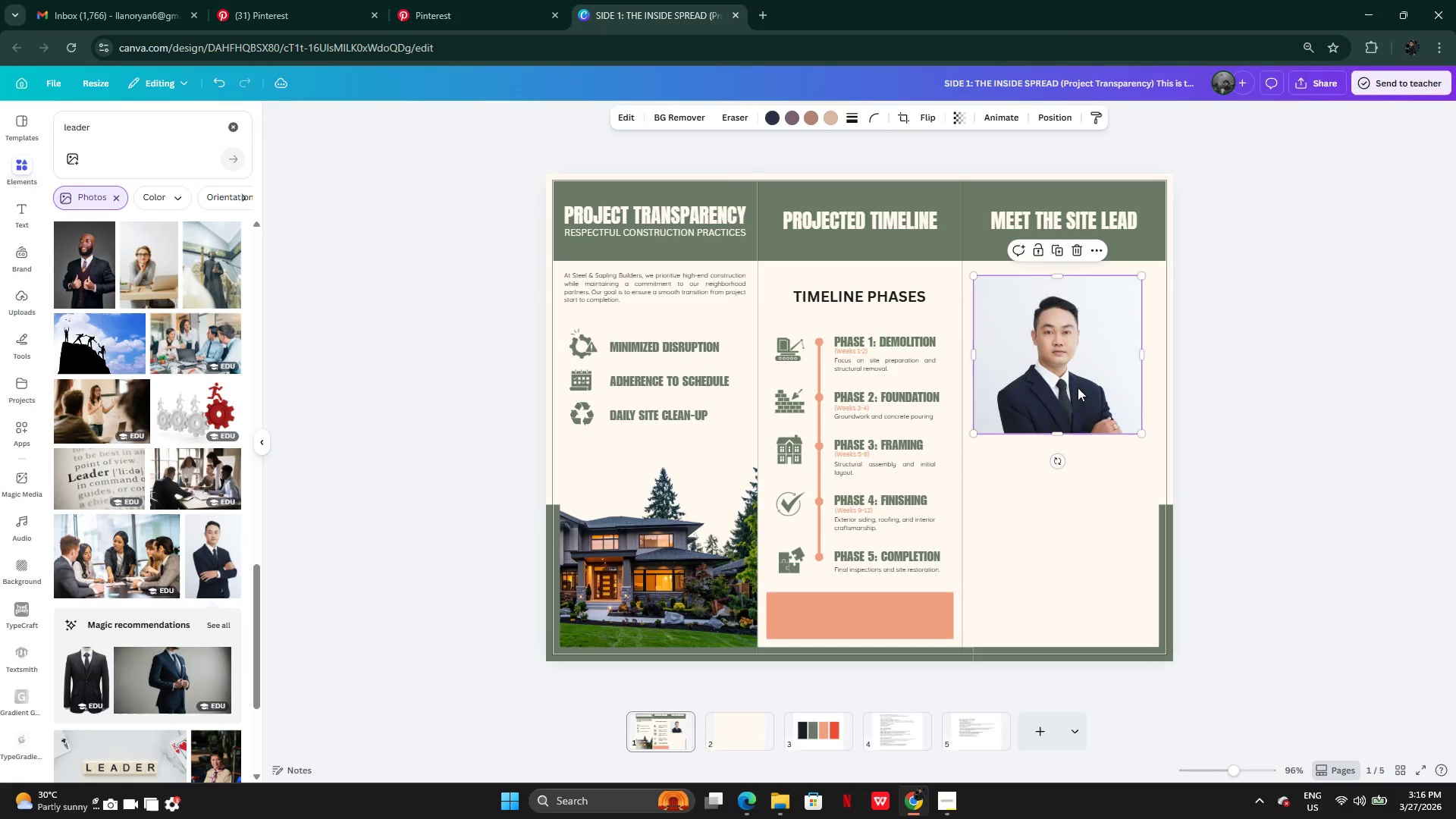 
left_click_drag(start_coordinate=[1078, 388], to_coordinate=[1085, 391])
 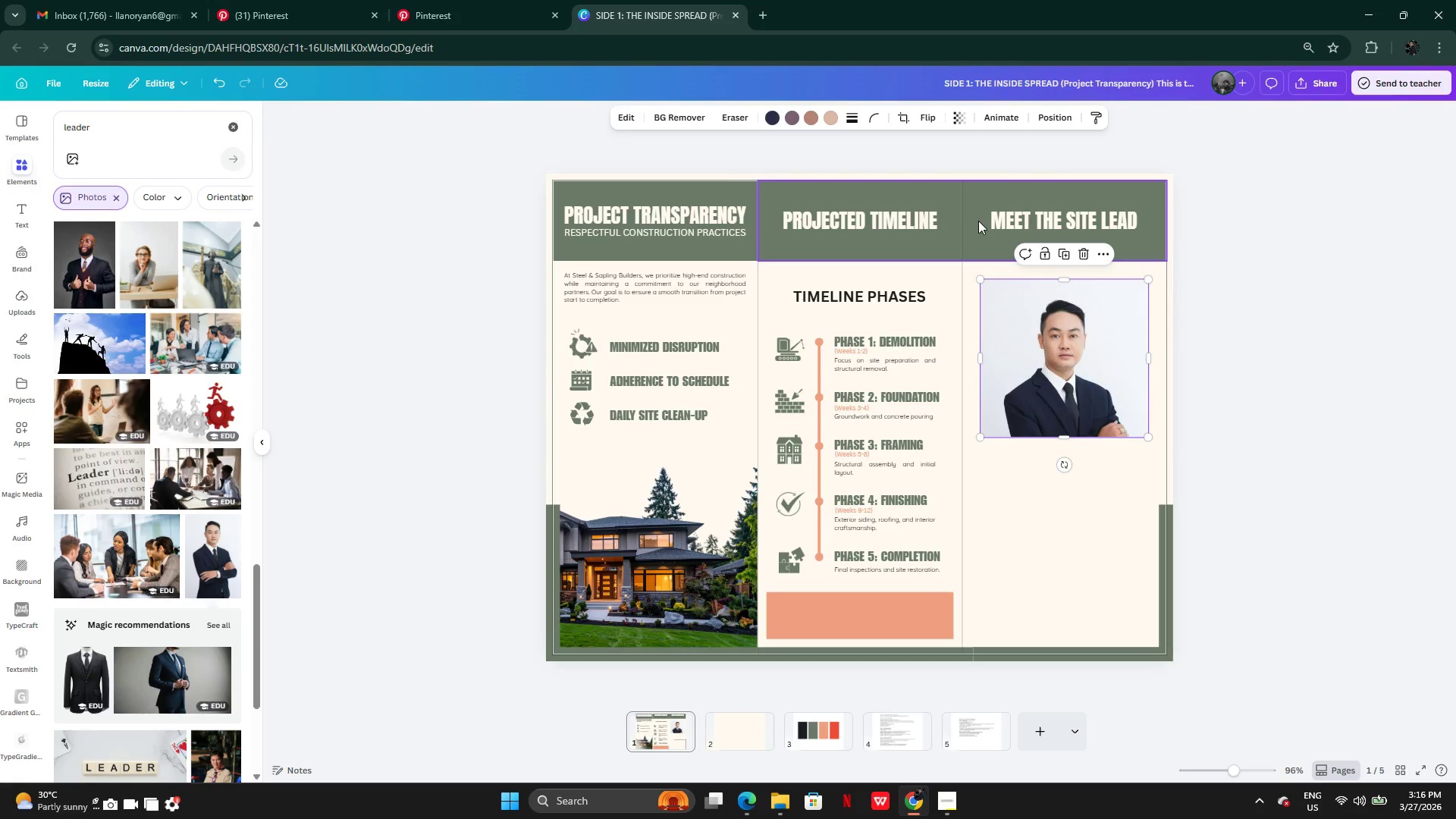 
hold_key(key=AltLeft, duration=0.36)
left_click_drag(start_coordinate=[987, 242], to_coordinate=[995, 303])
 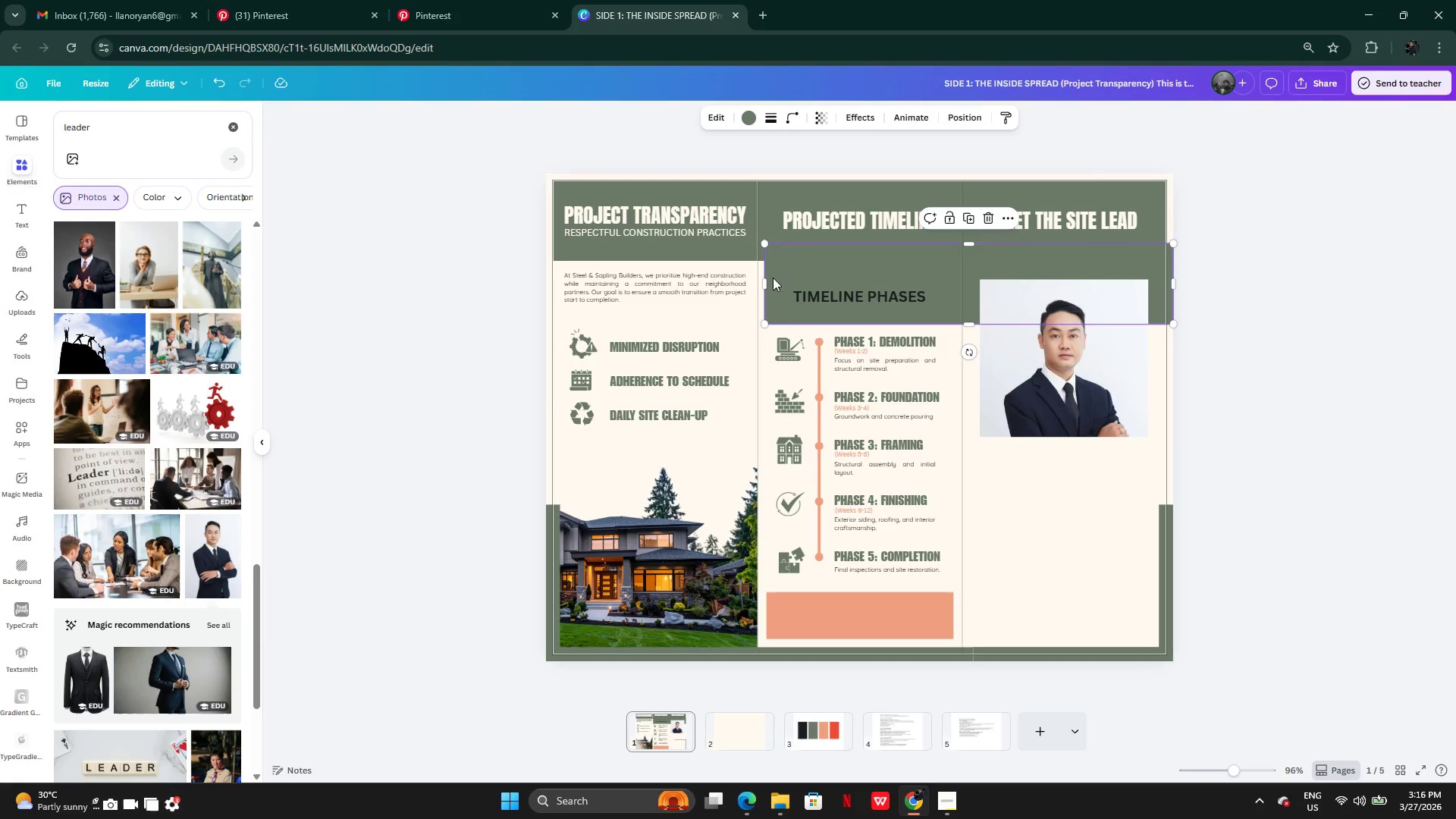 
left_click_drag(start_coordinate=[763, 287], to_coordinate=[939, 283])
 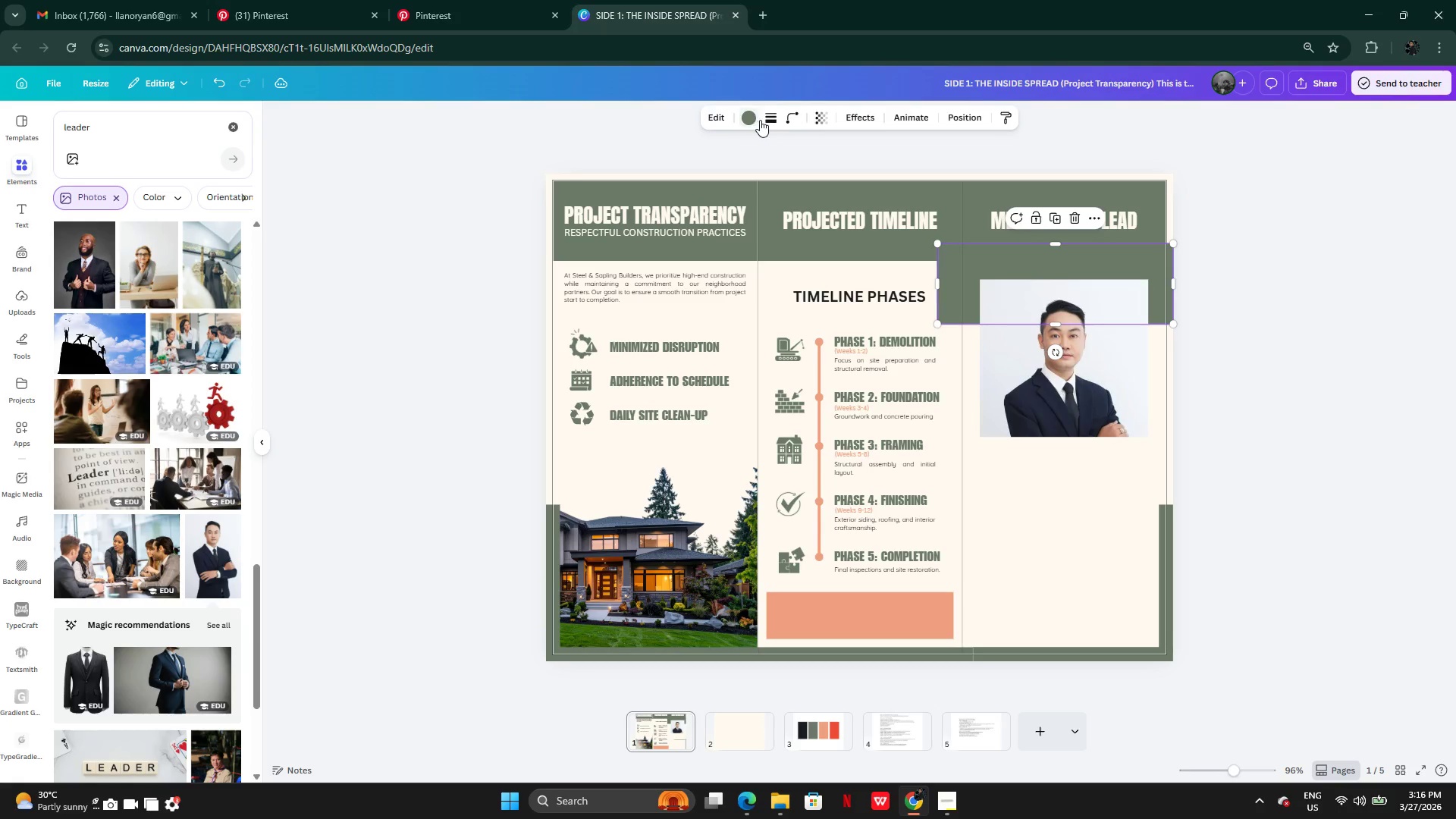 
left_click([766, 121])
 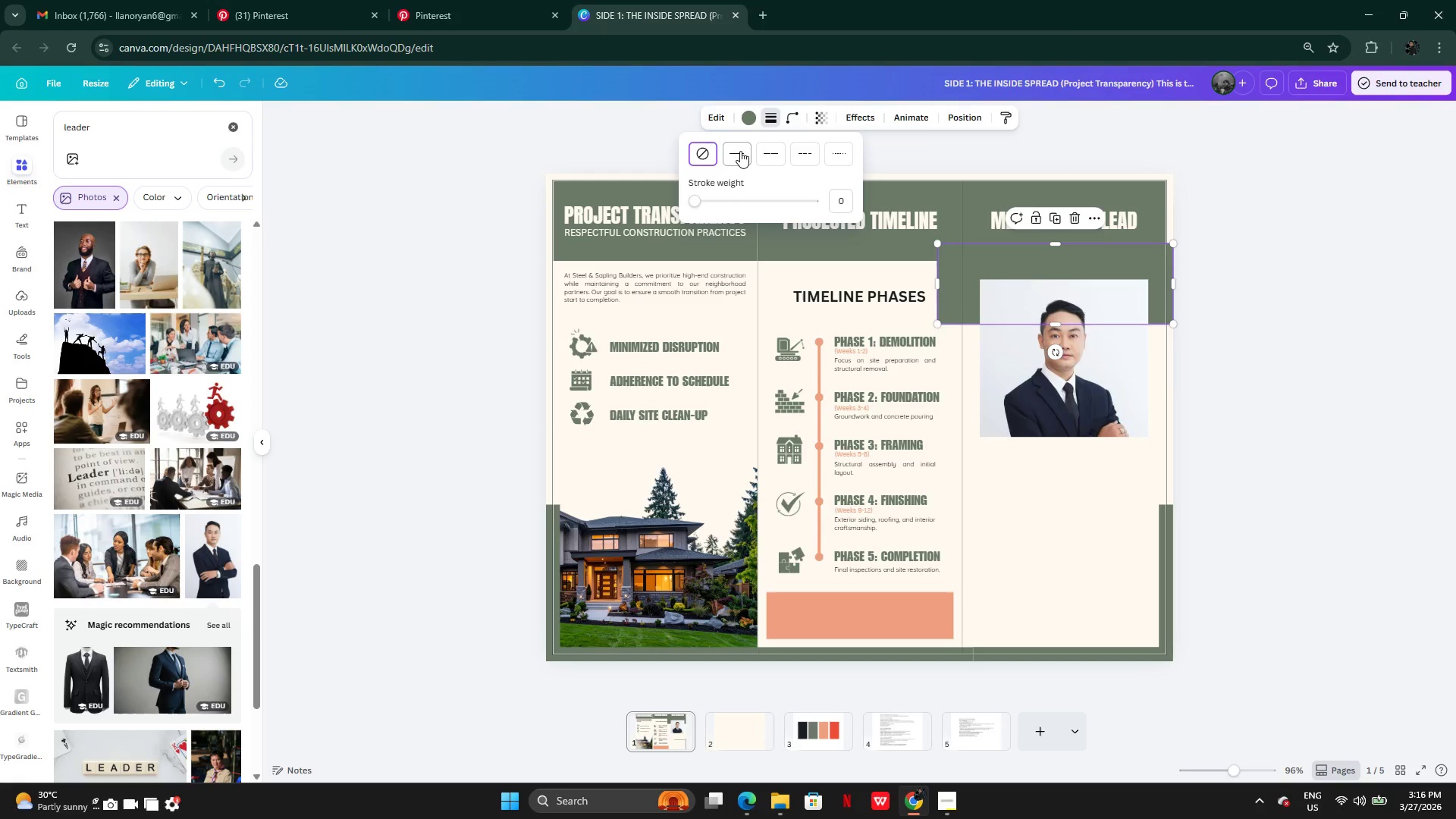 
left_click([740, 151])
 